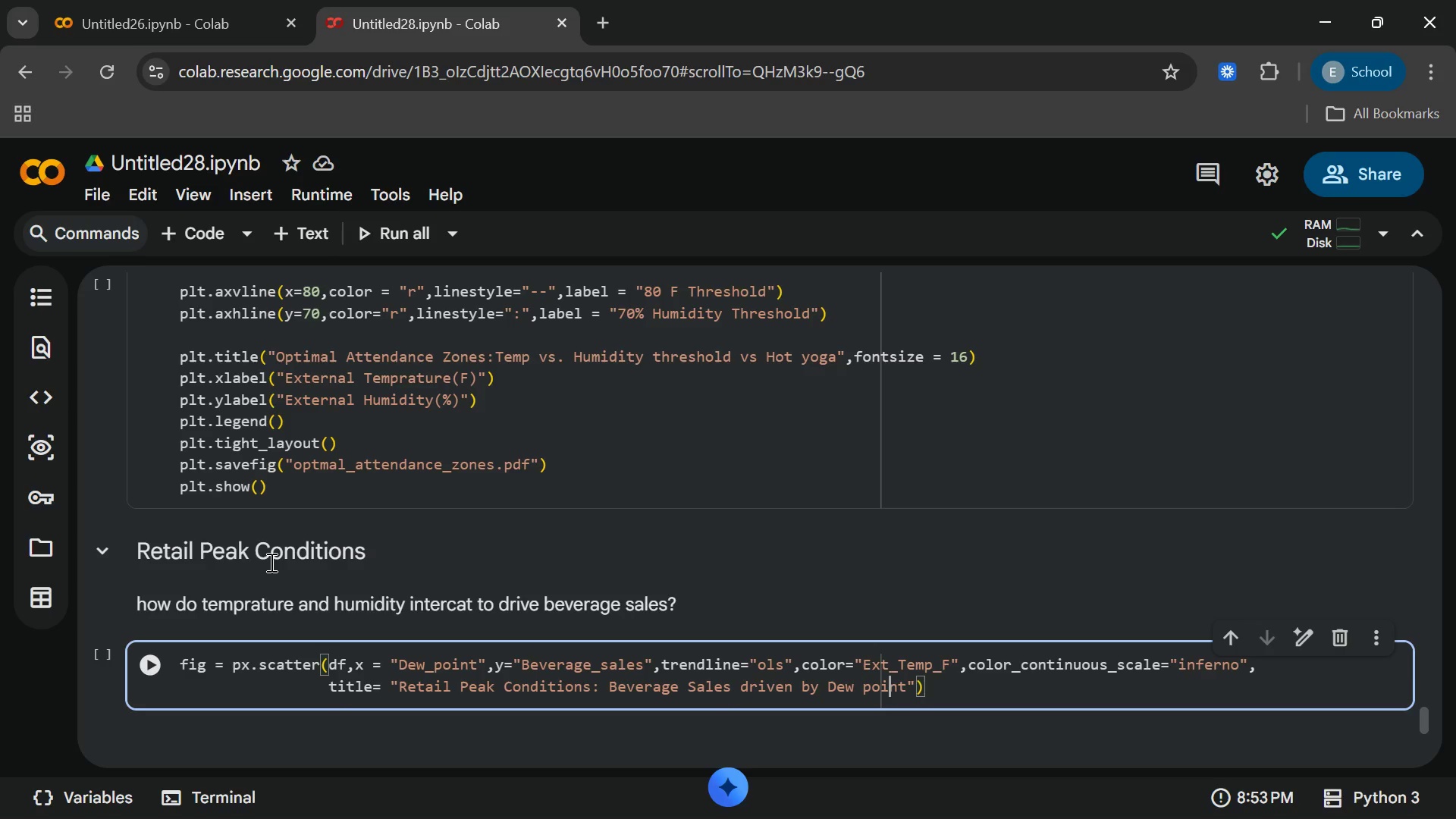 
key(ArrowRight)
 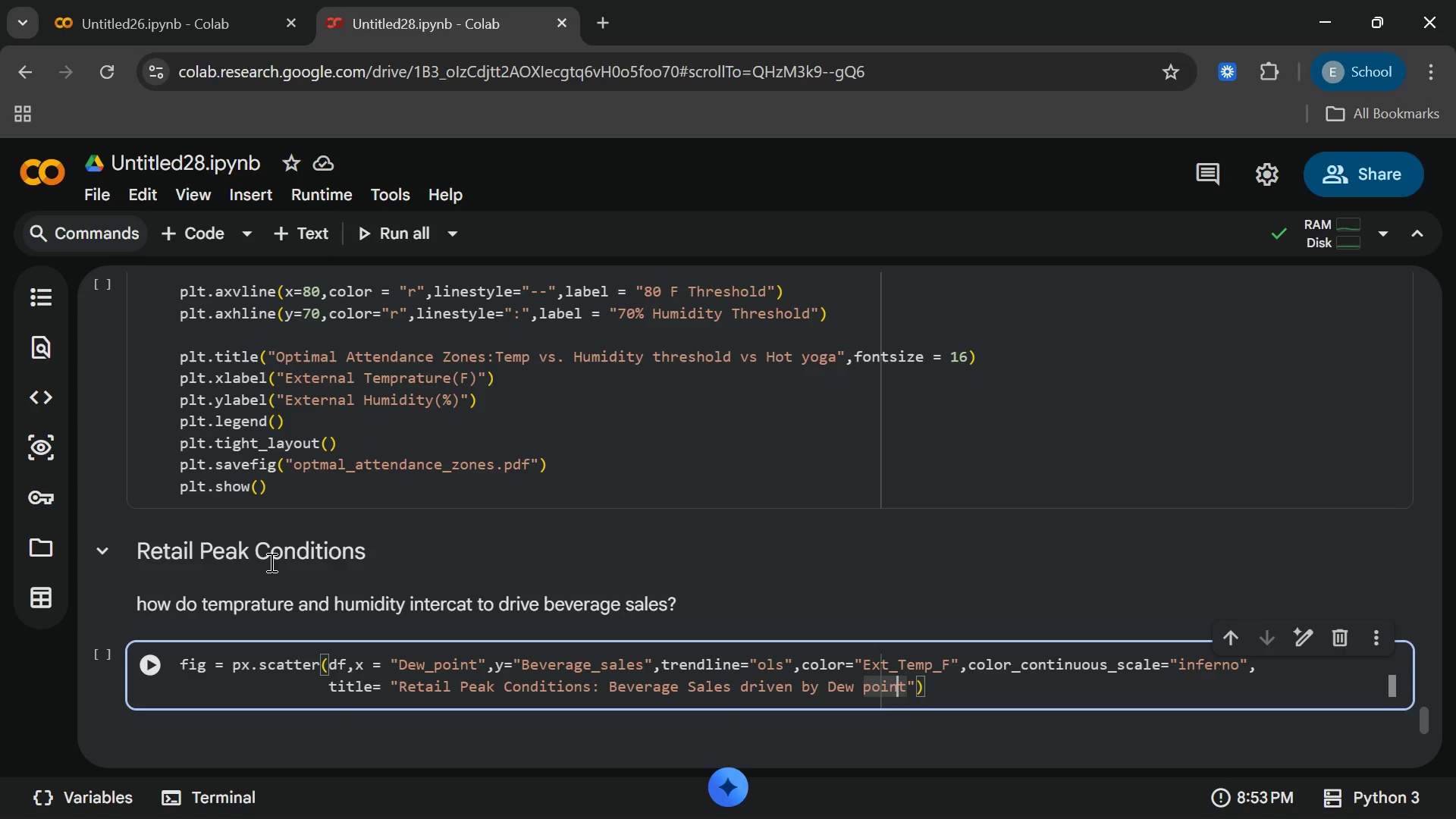 
key(ArrowRight)
 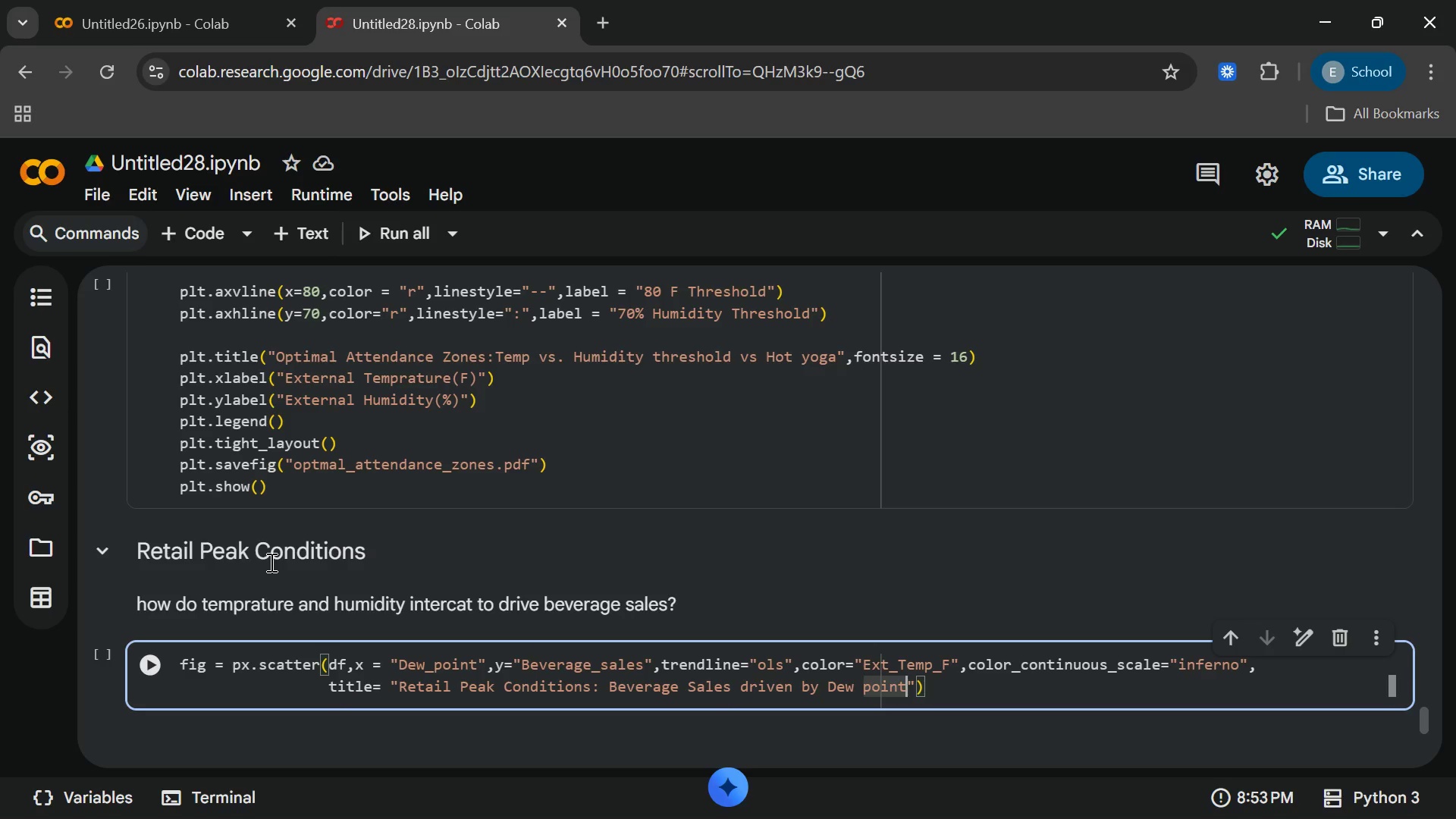 
key(ArrowRight)
 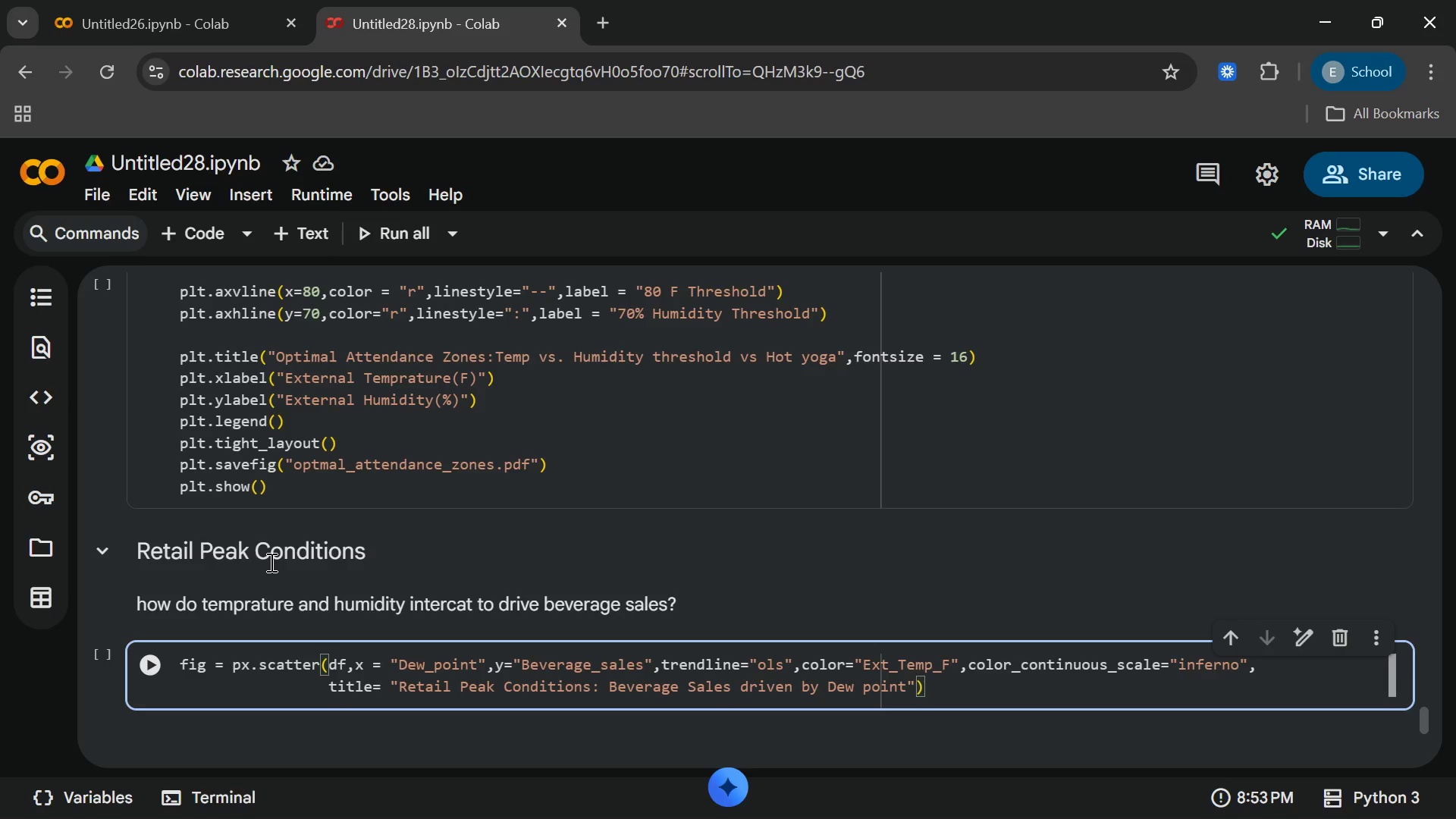 
key(Comma)
 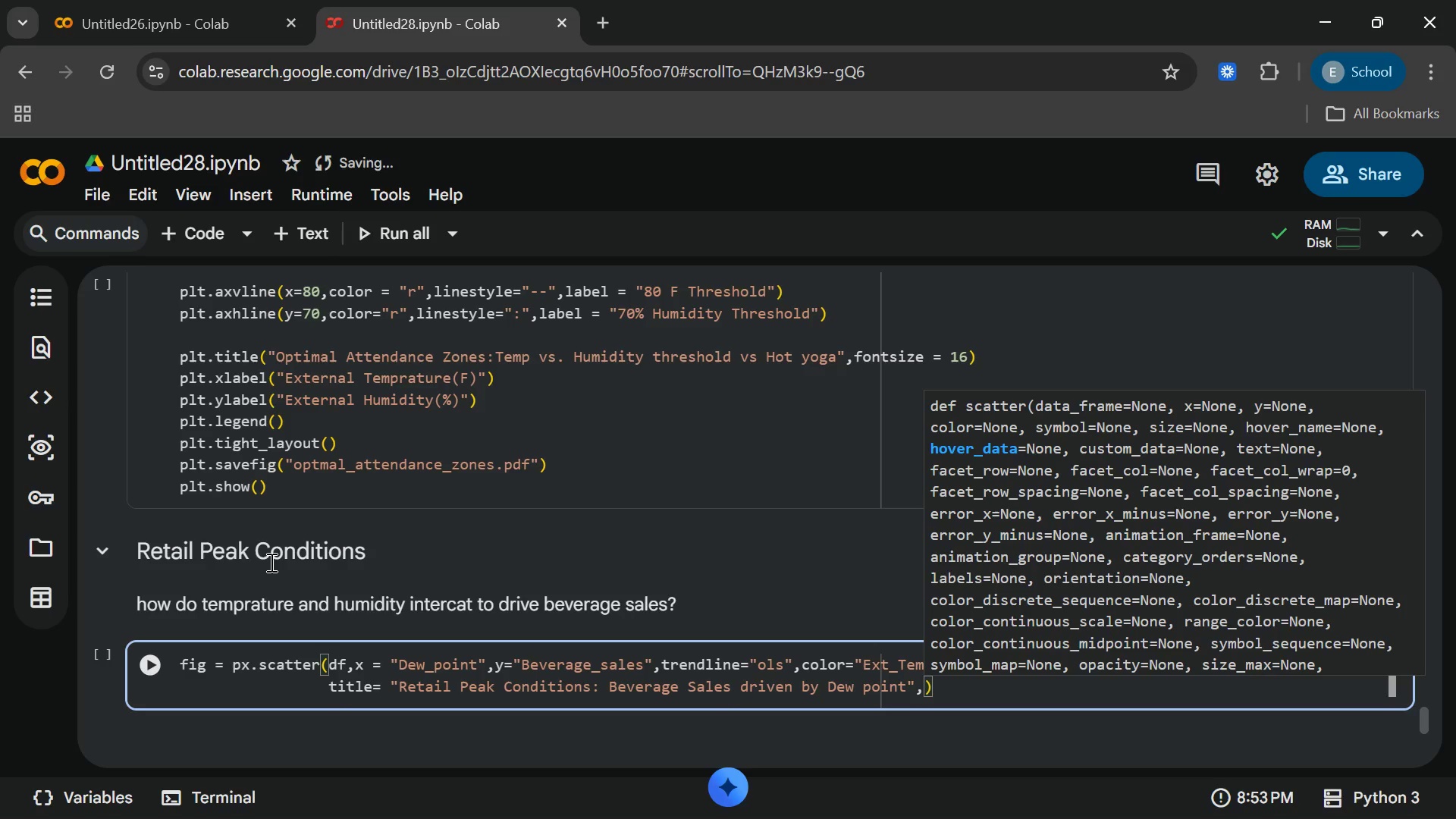 
wait(6.31)
 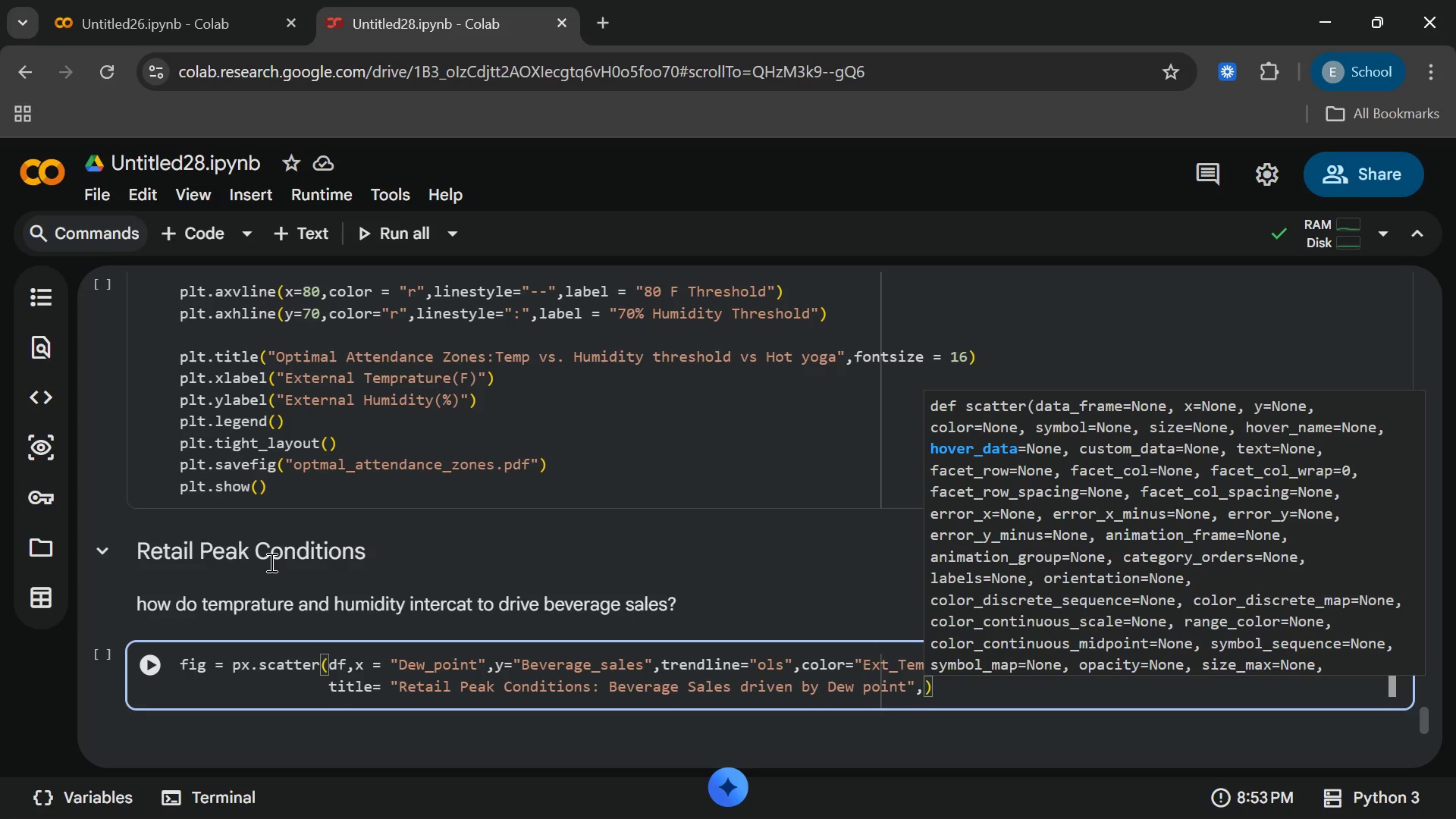 
key(Enter)
 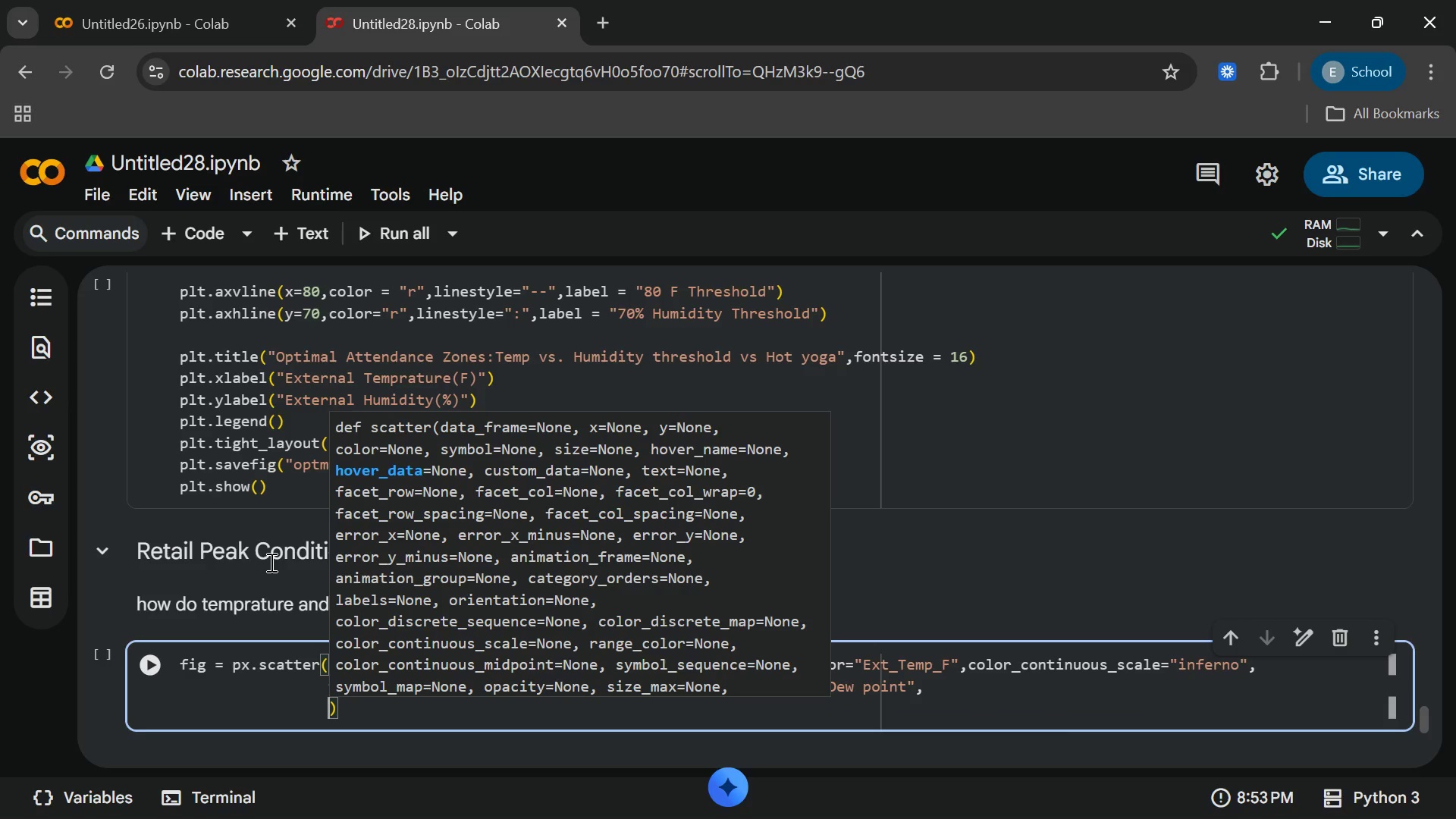 
key(Enter)
 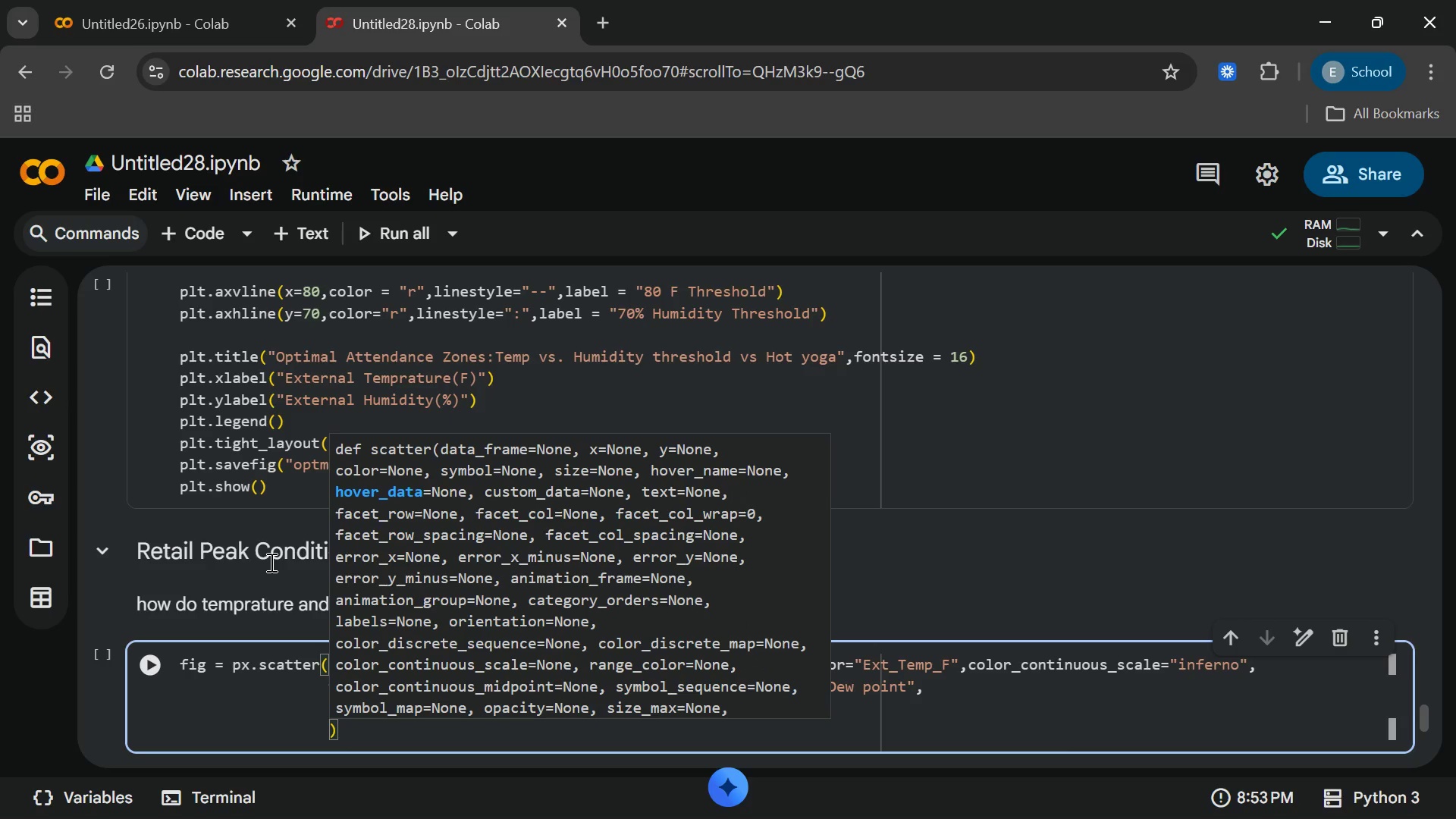 
key(ArrowUp)
 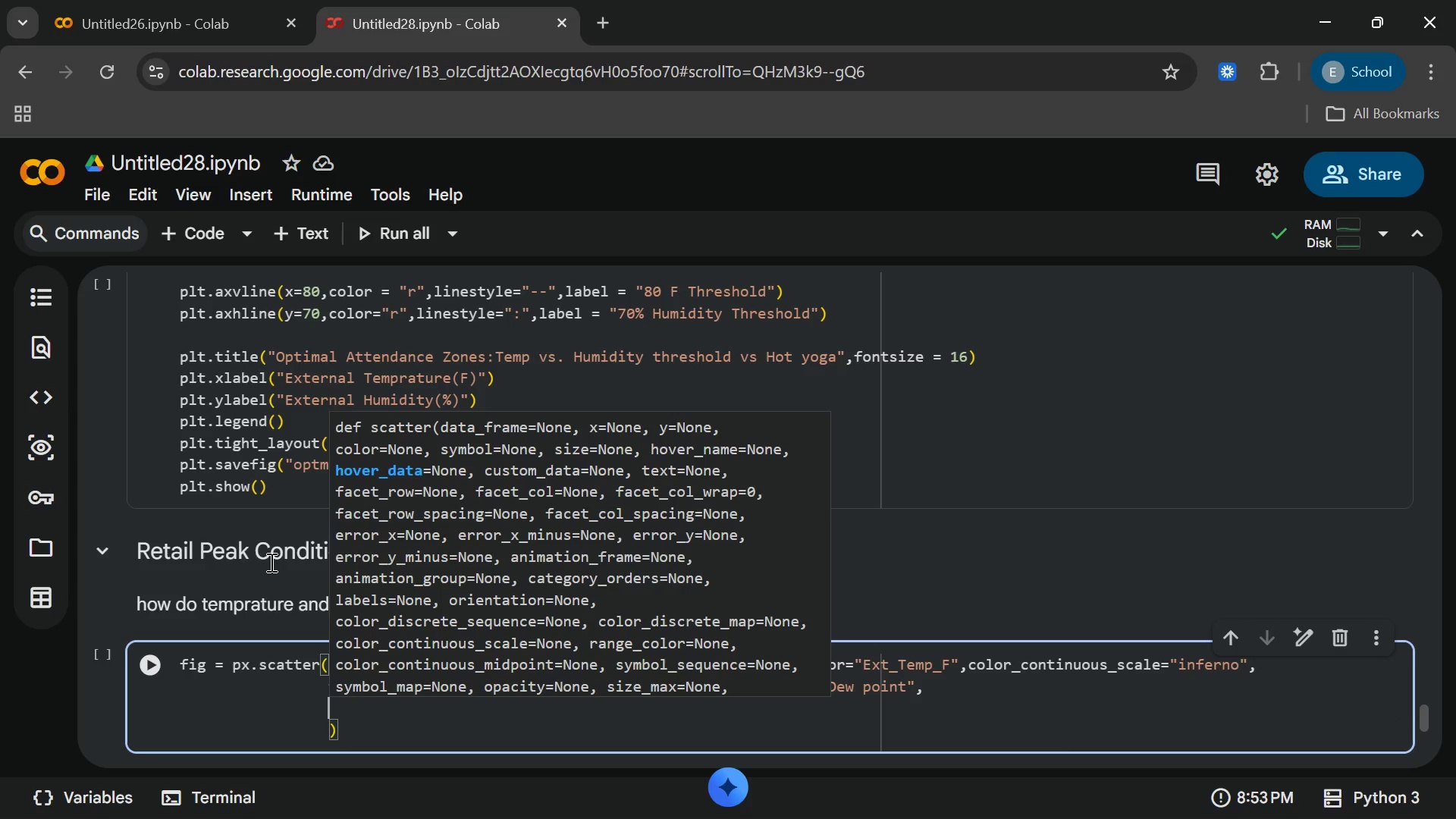 
type(label)
key(Backspace)
key(Backspace)
 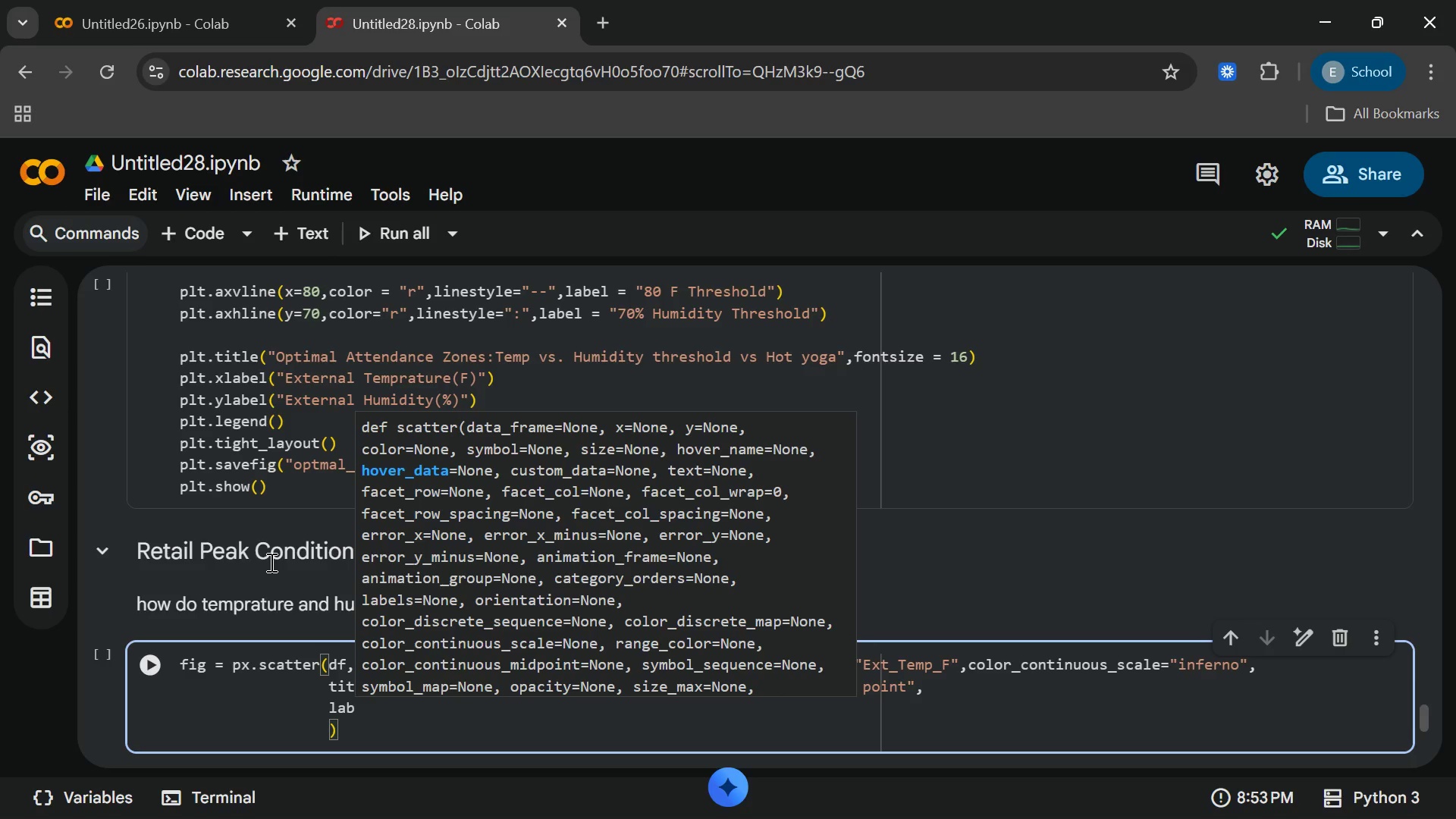 
type(els ={)
 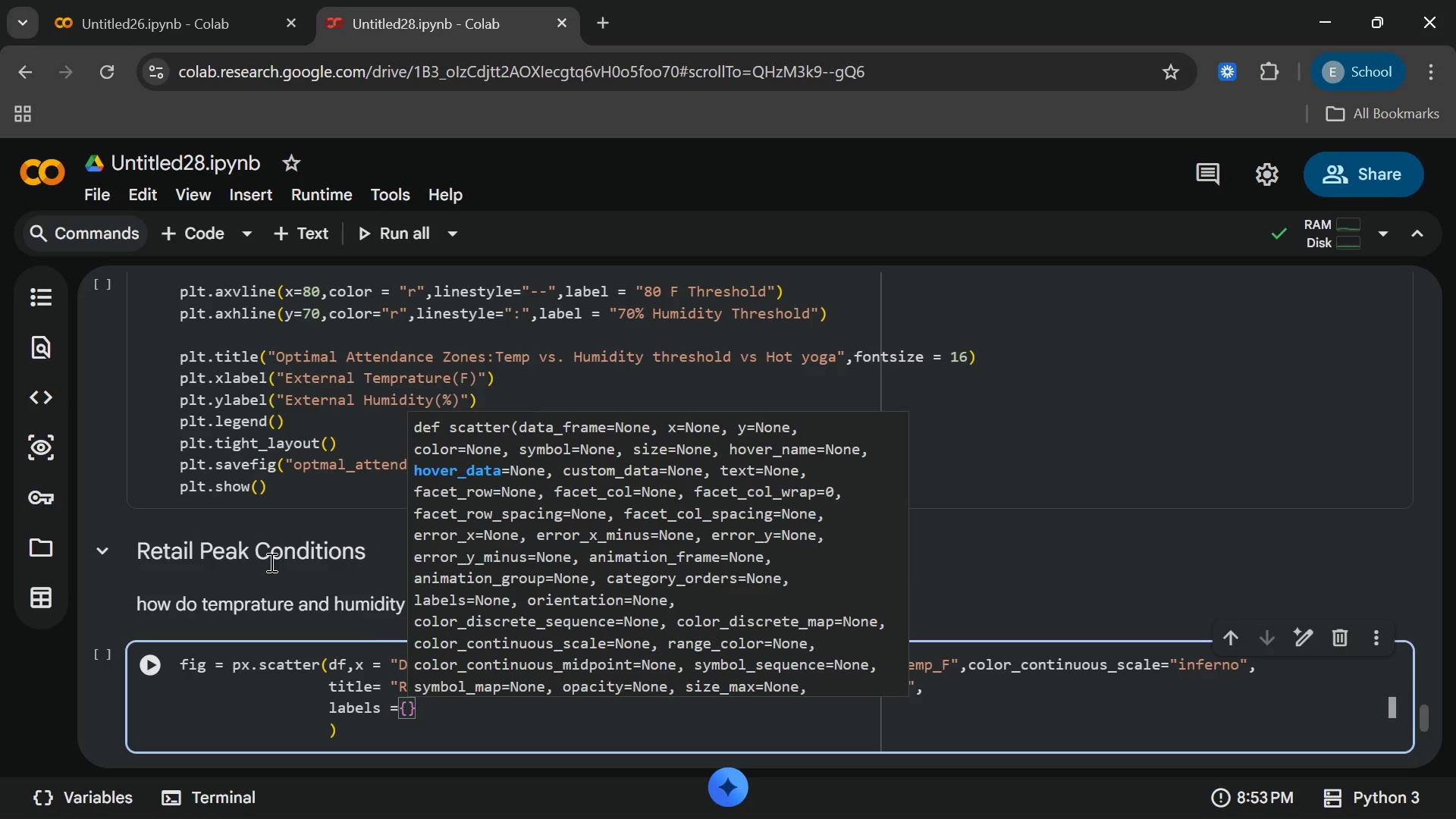 
key(Shift+Enter)
 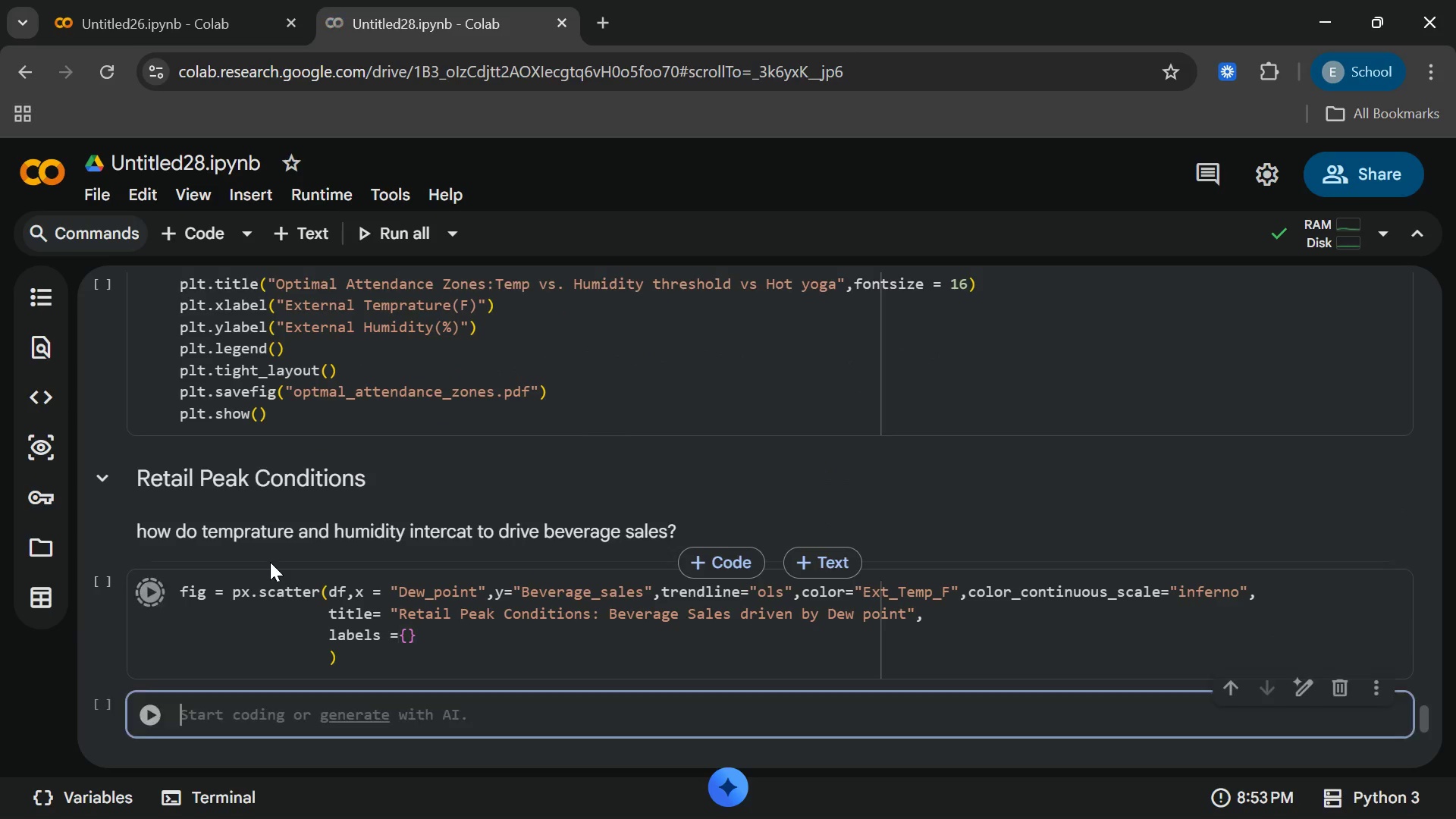 
key(Shift+D)
 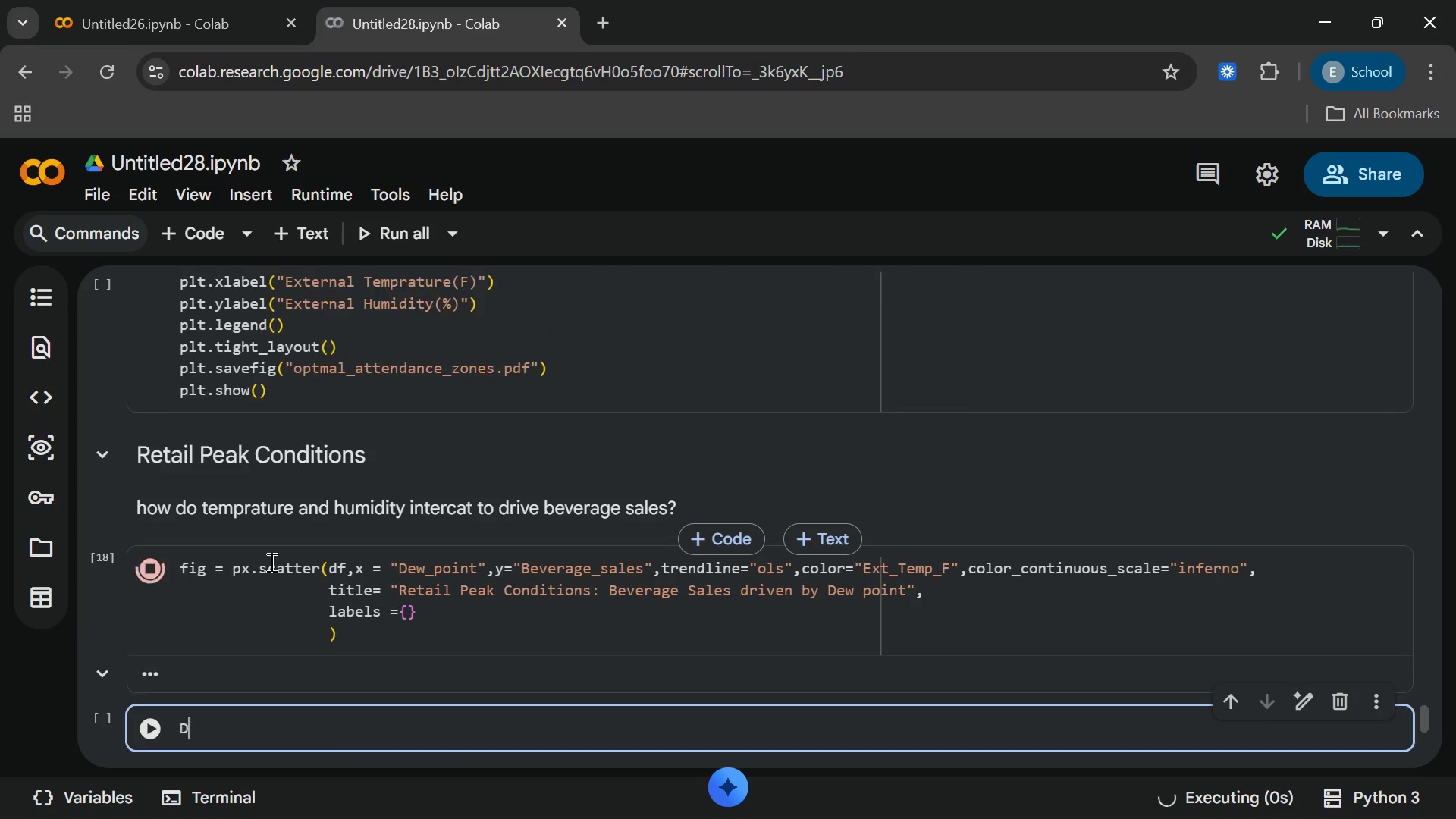 
key(Shift+ShiftLeft)
 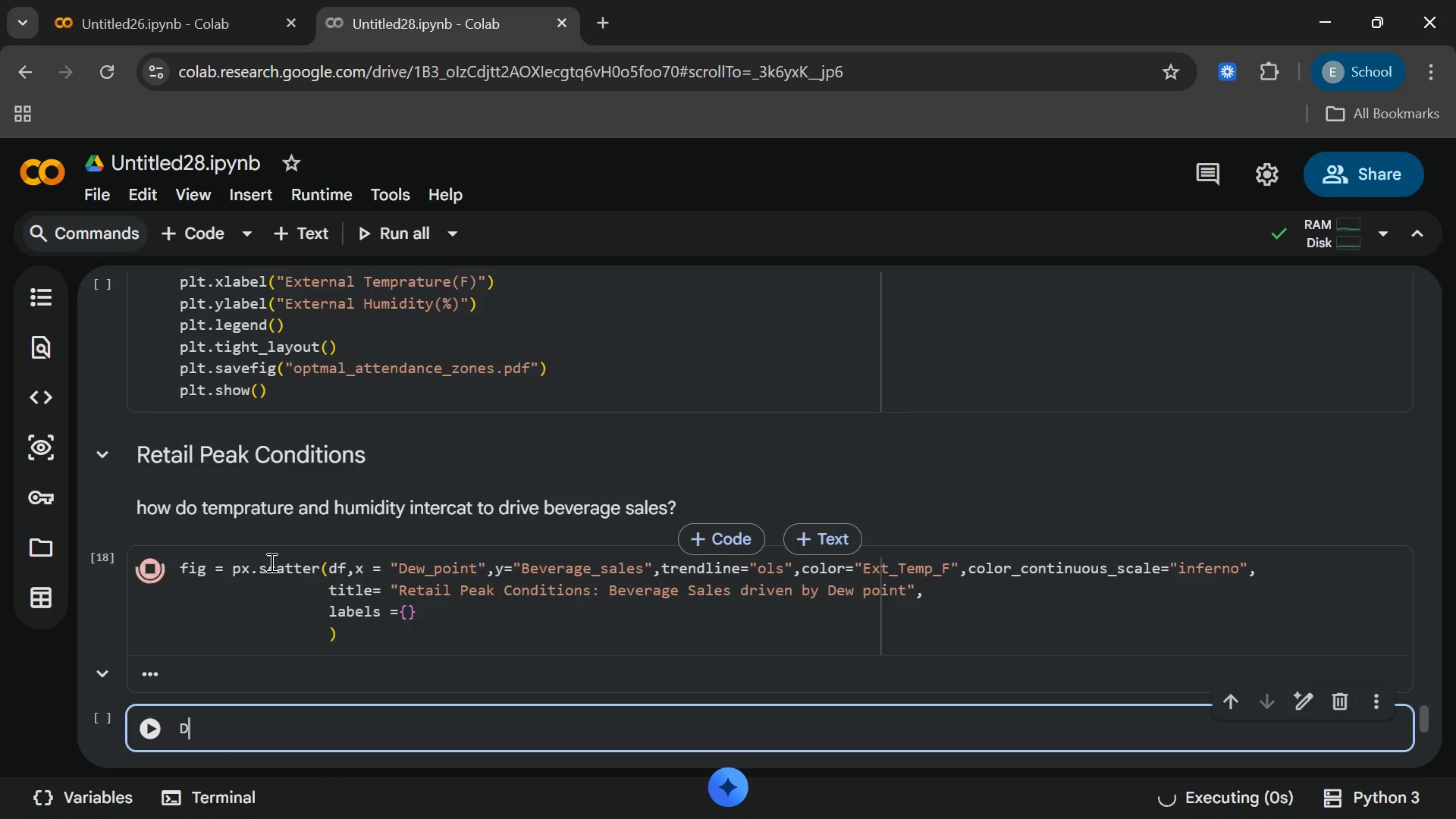 
key(Shift+E)
 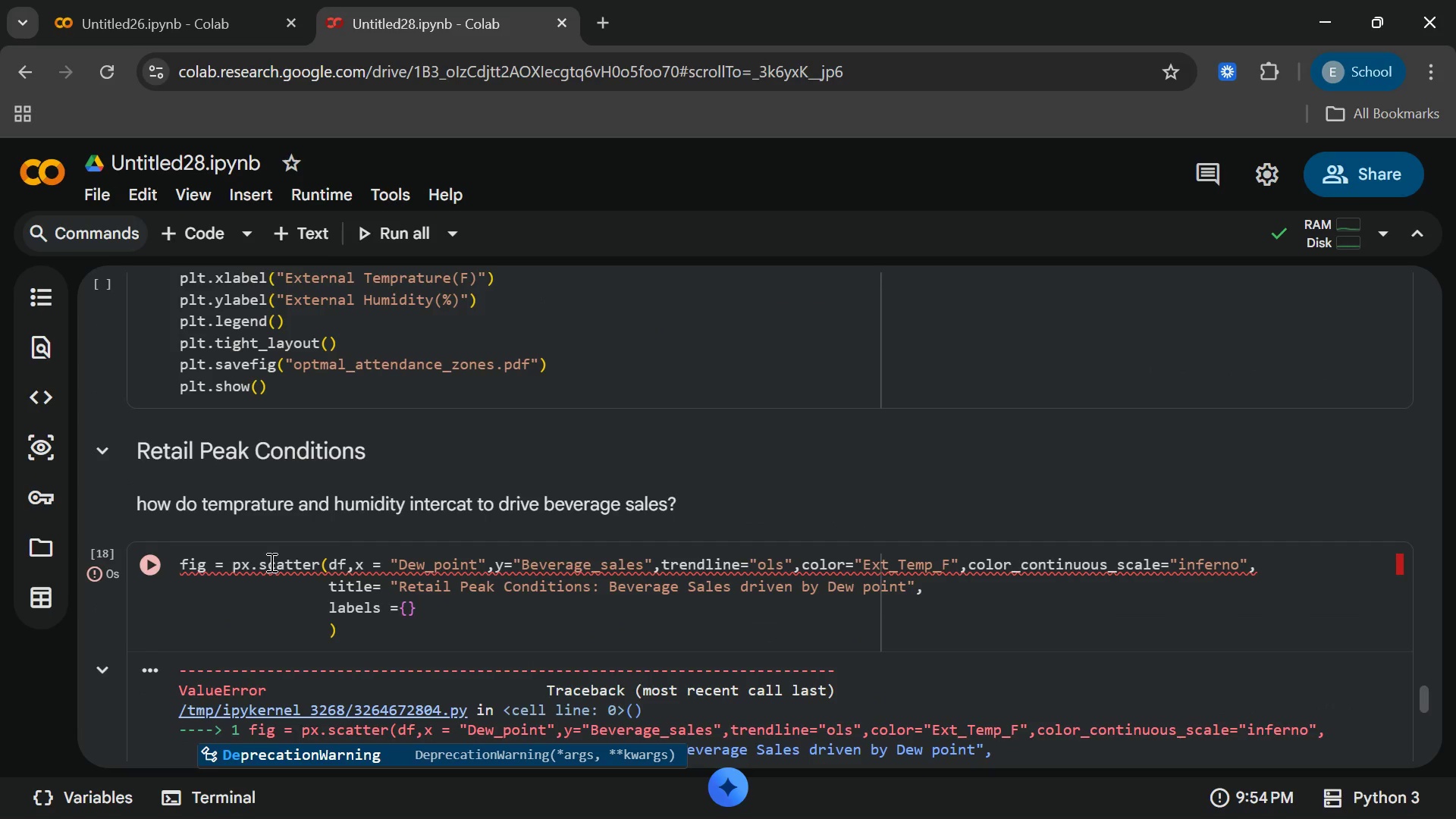 
left_click([427, 618])
 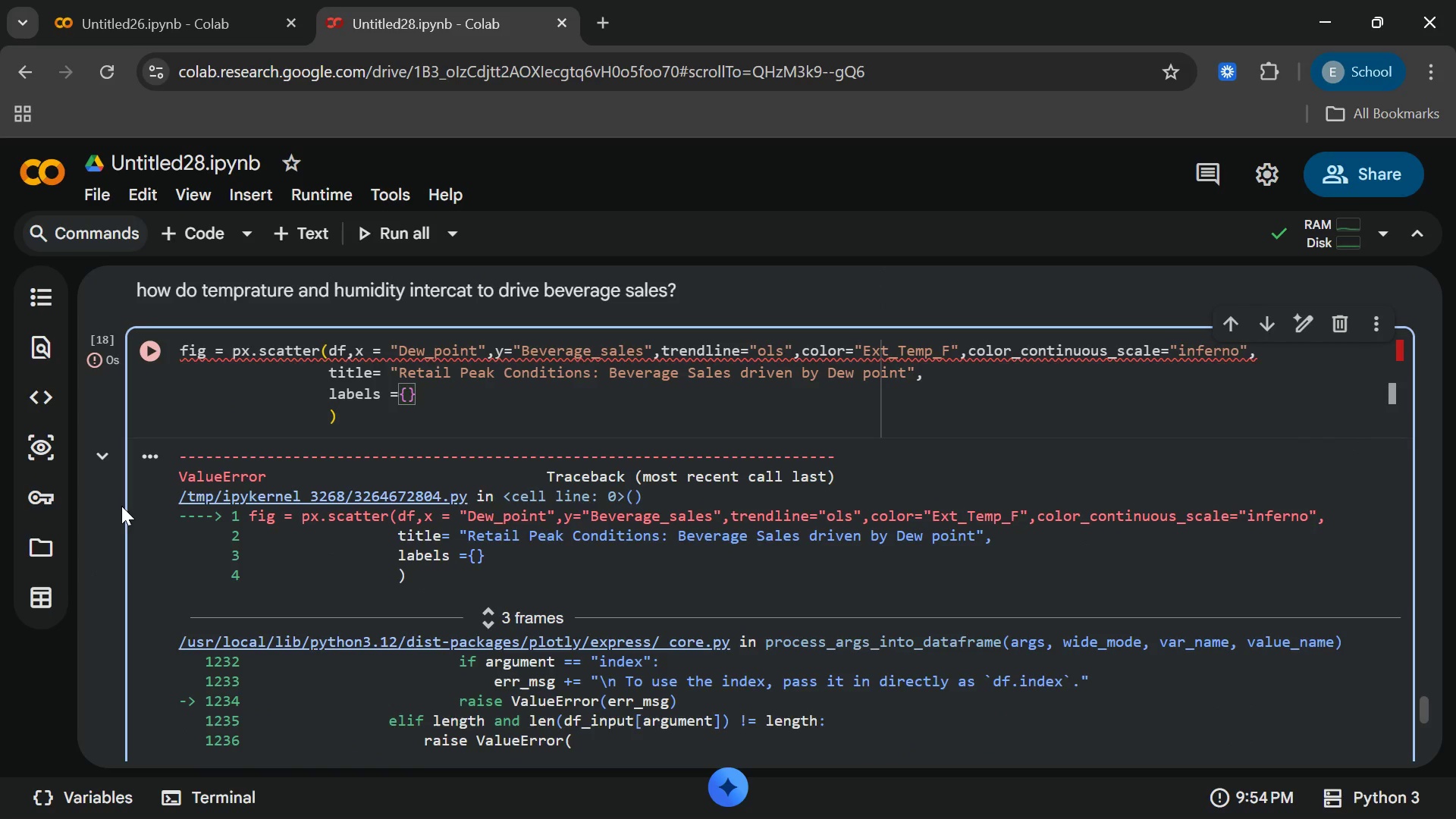 
left_click([108, 447])
 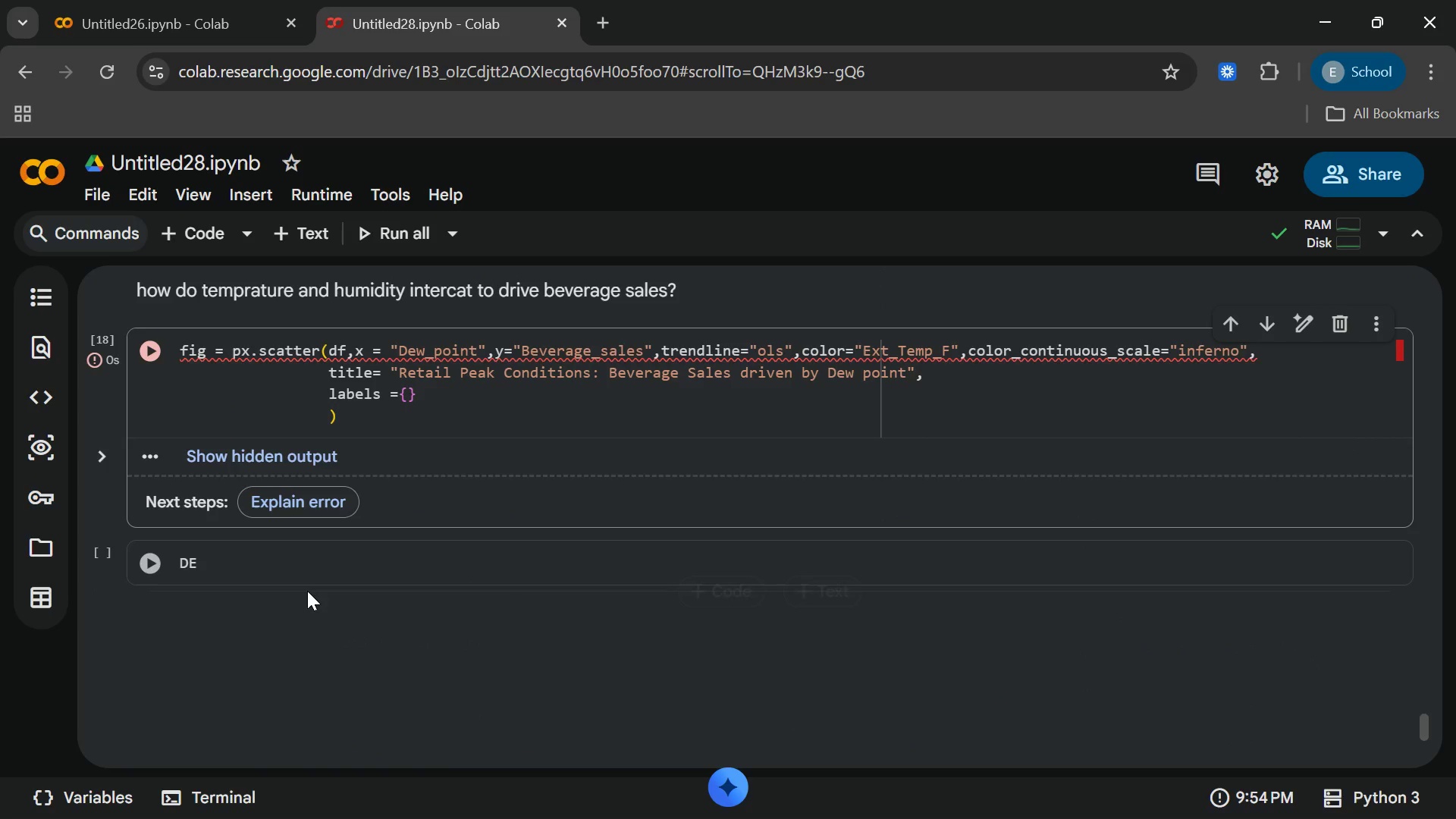 
left_click_drag(start_coordinate=[315, 551], to_coordinate=[171, 522])
 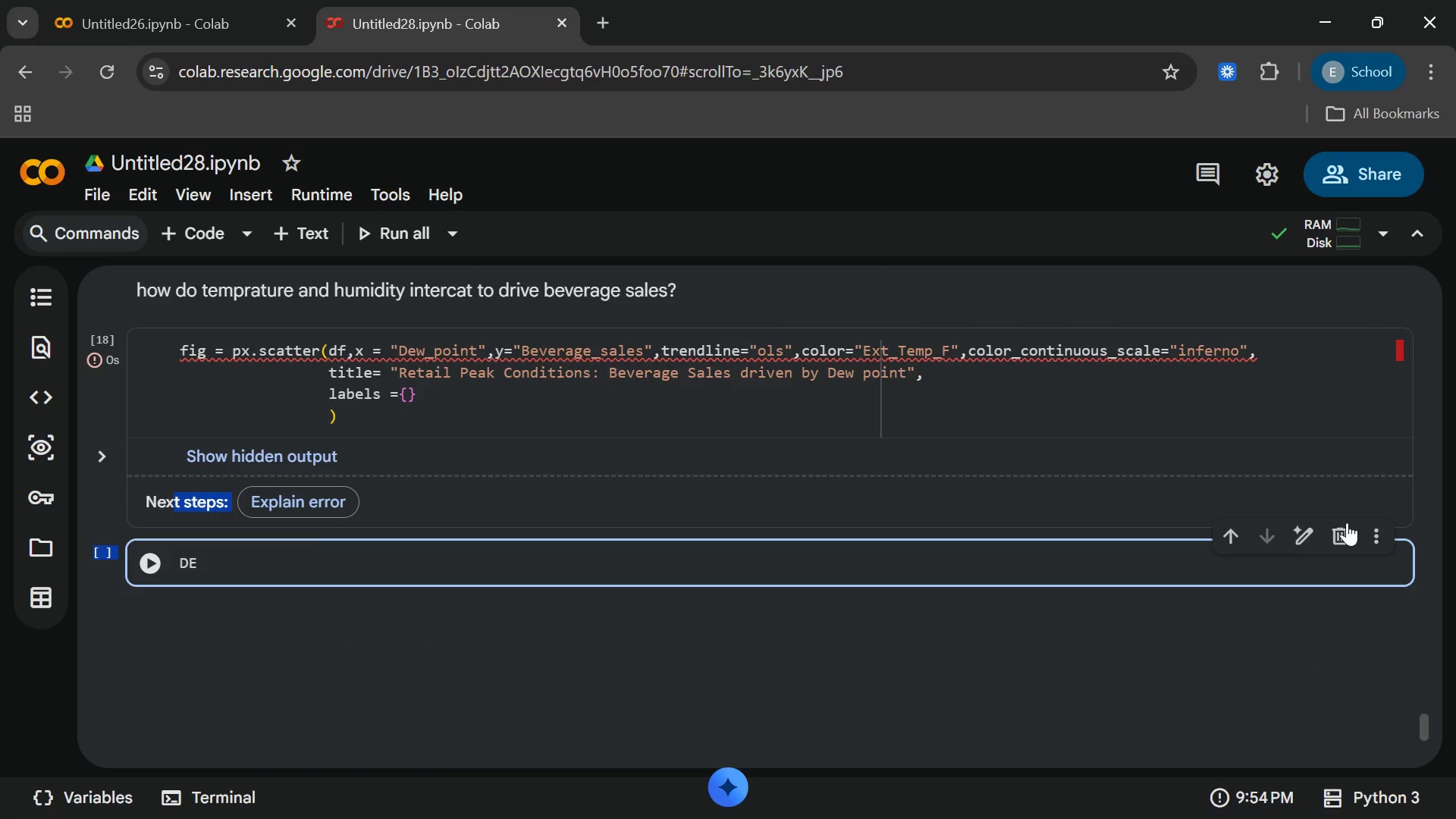 
left_click([1342, 532])
 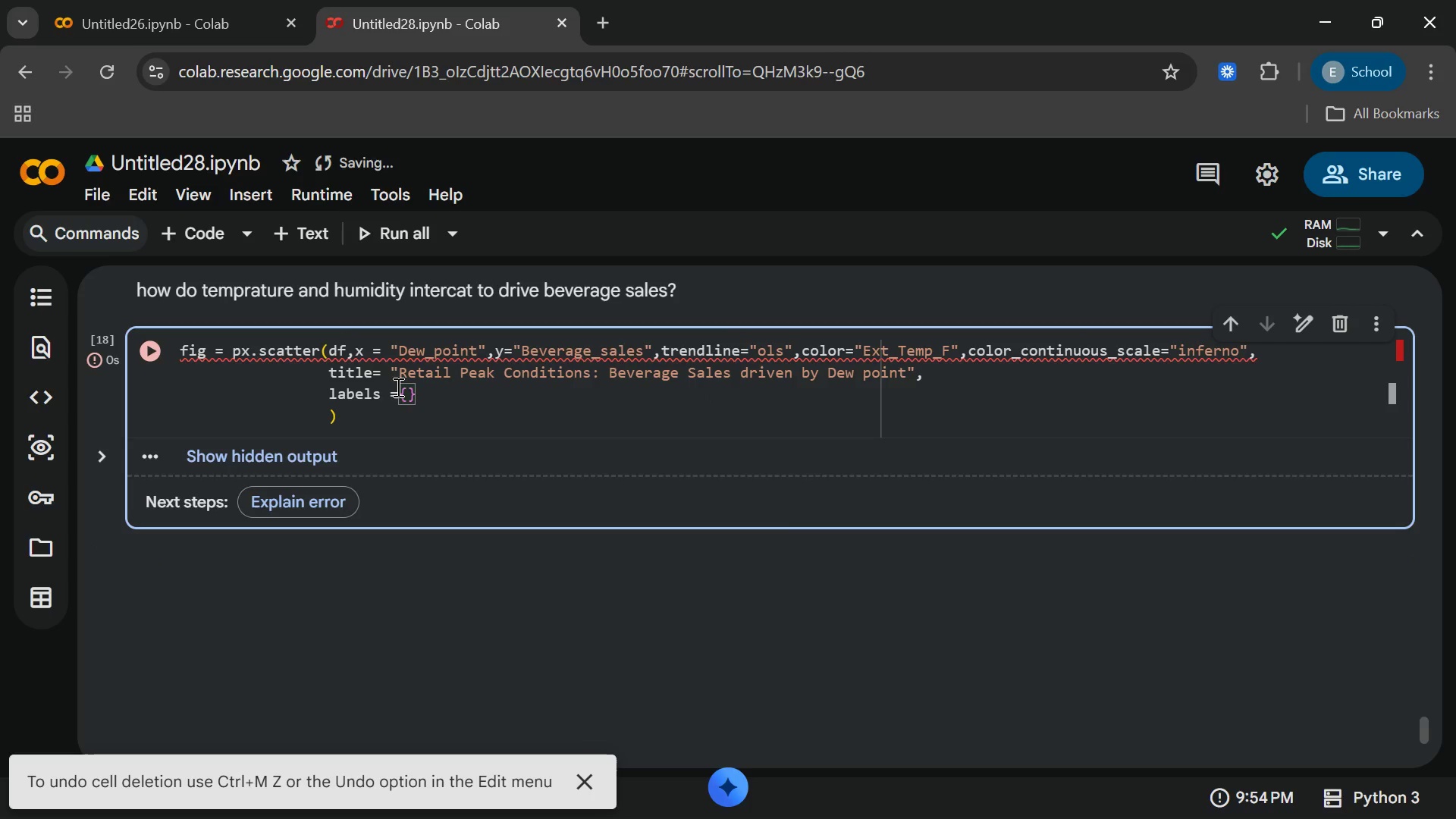 
left_click([401, 400])
 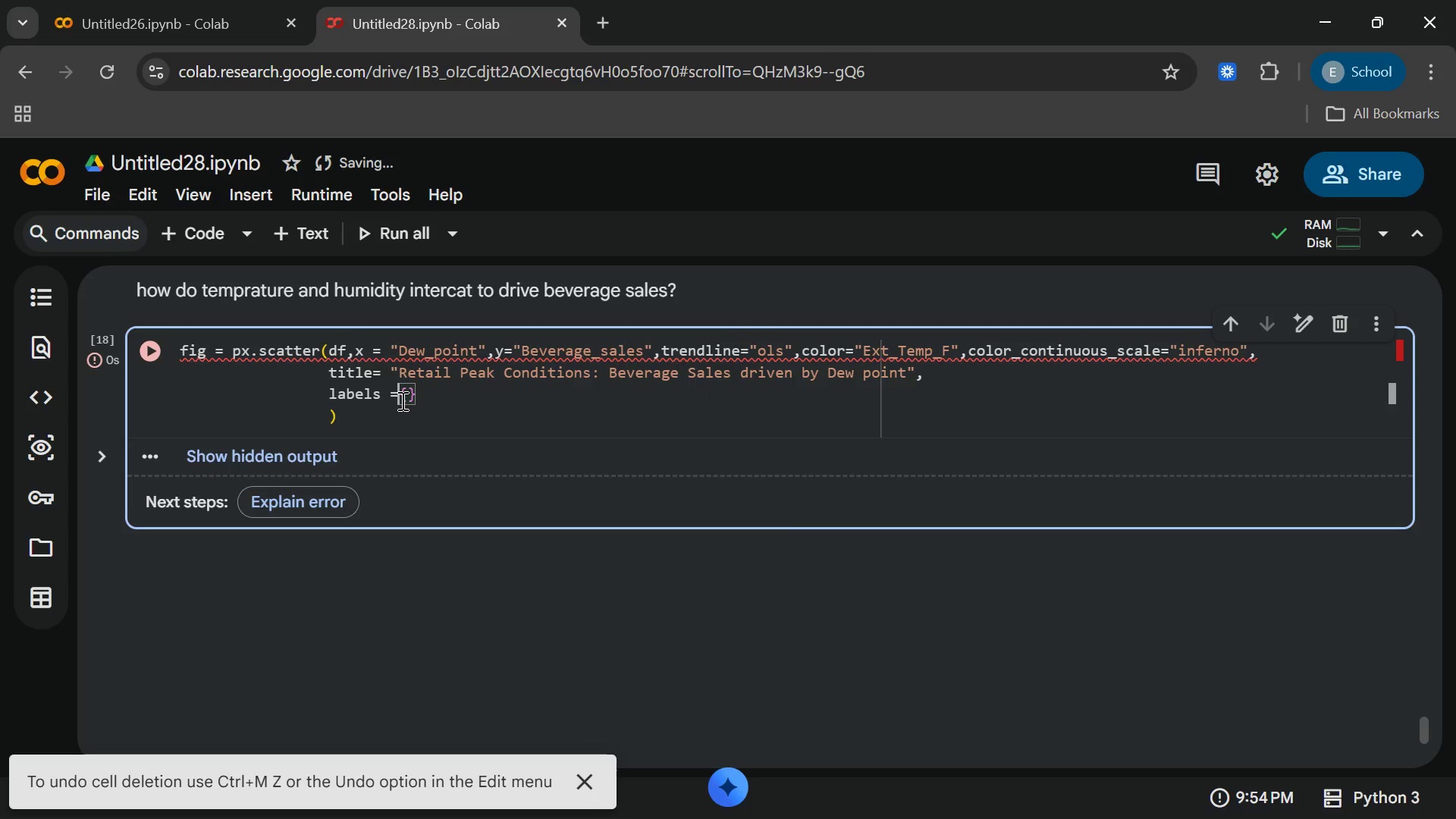 
key(ArrowRight)
 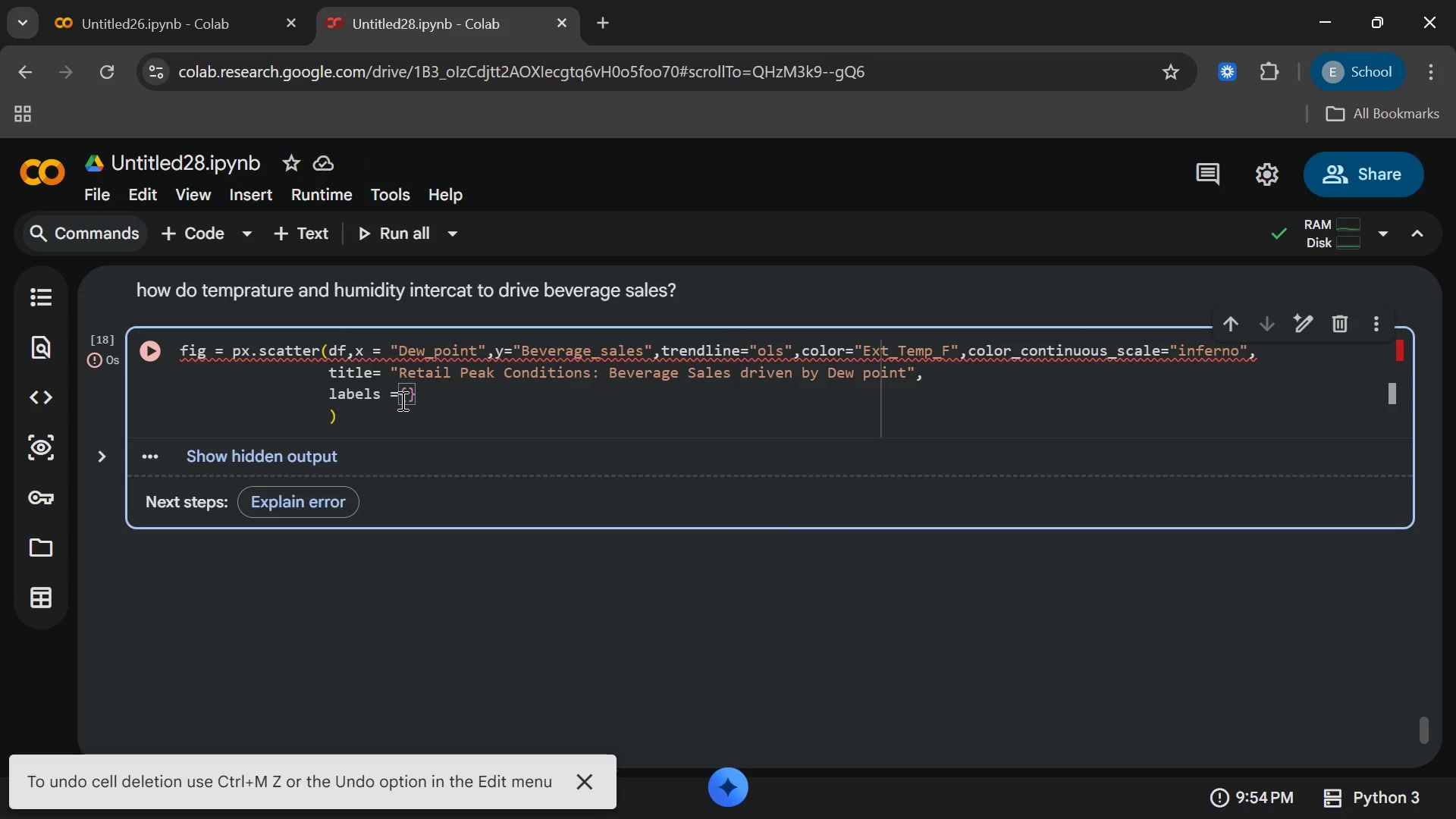 
type("Dew)
 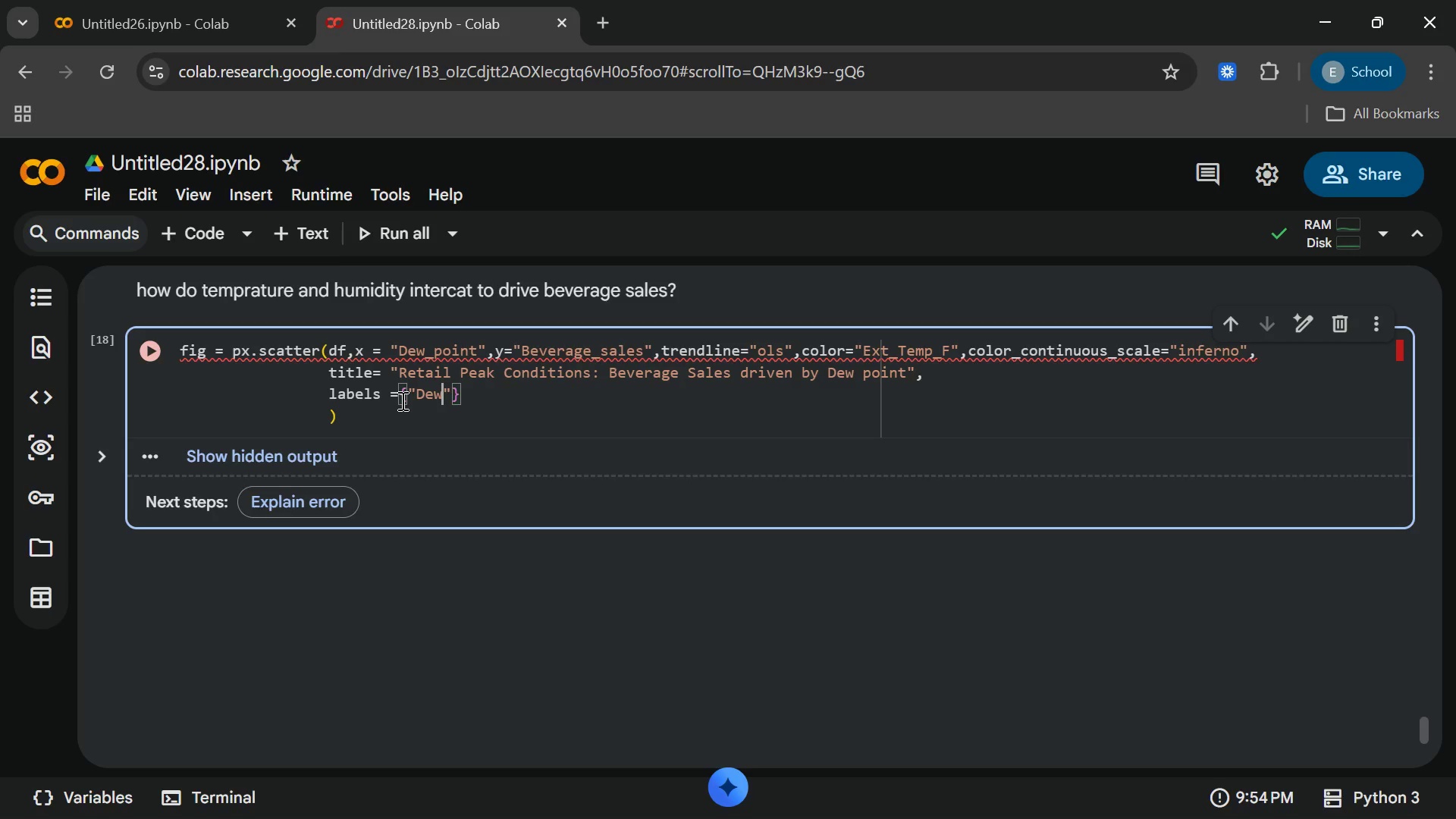 
type(_point)
key(Backspace)
key(Backspace)
key(Backspace)
key(Backspace)
key(Backspace)
type(Poim)
key(Backspace)
type(nt)
 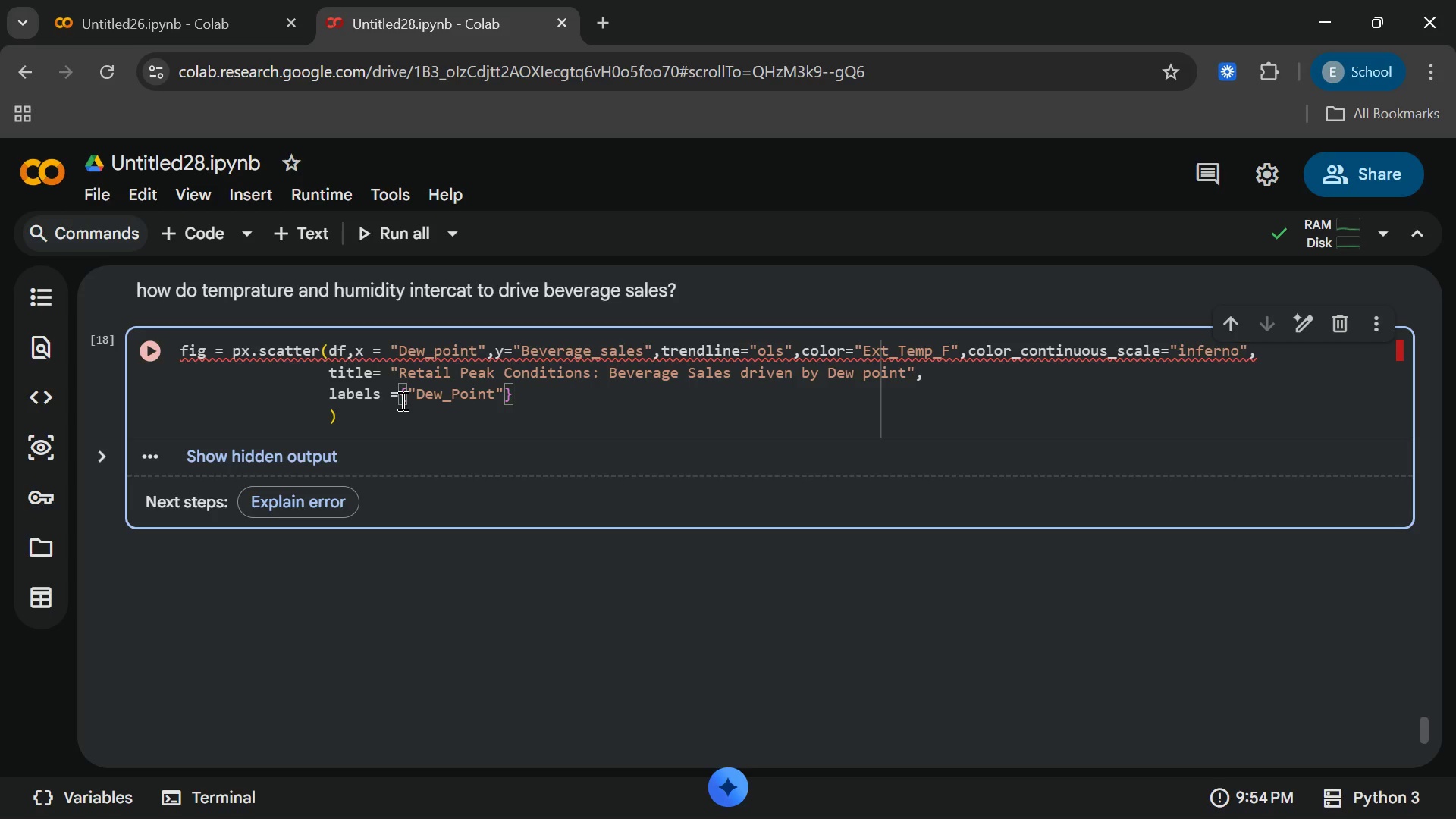 
key(ArrowRight)
 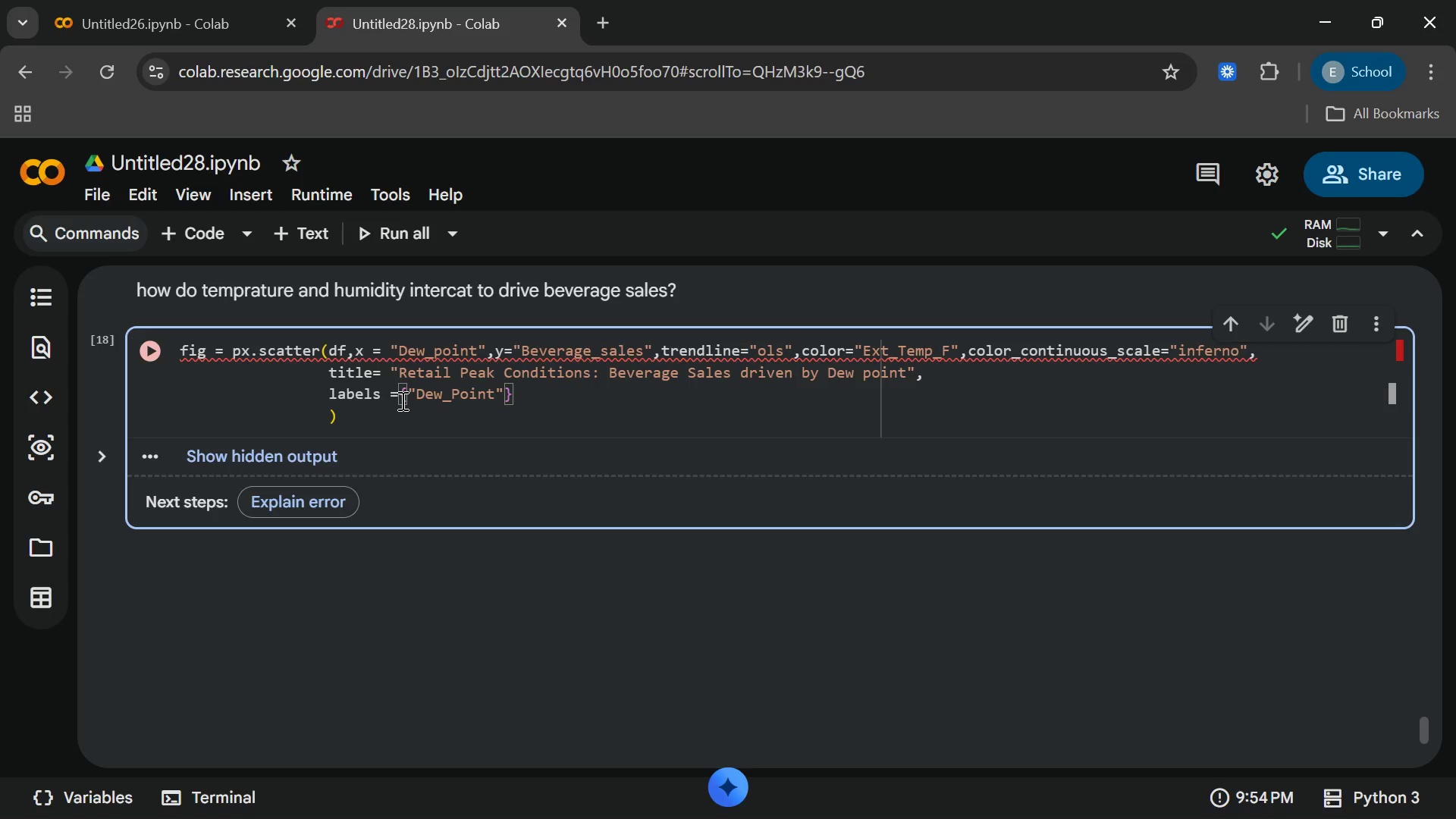 
type(:"External)
 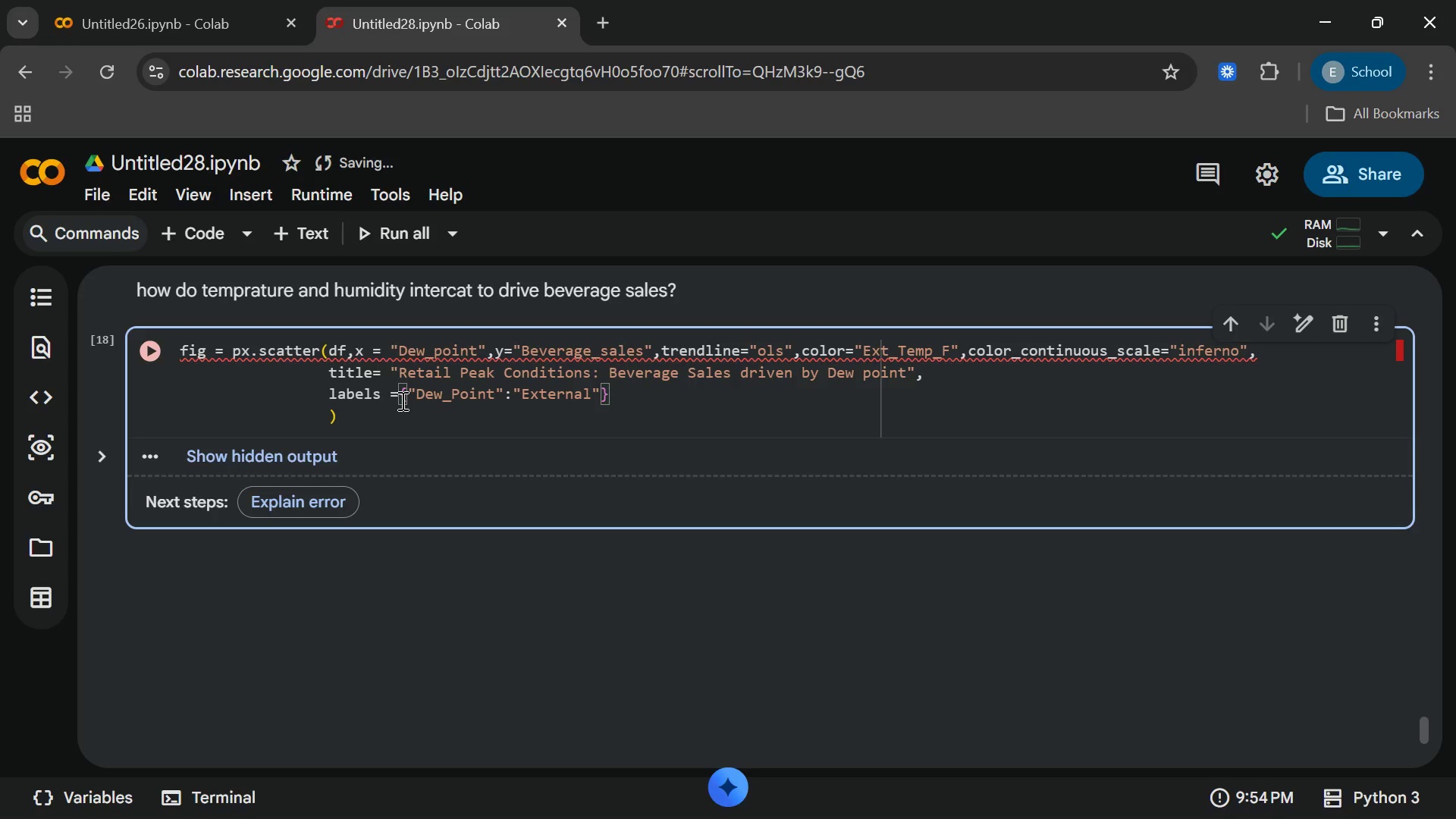 
type( Dew Point)
 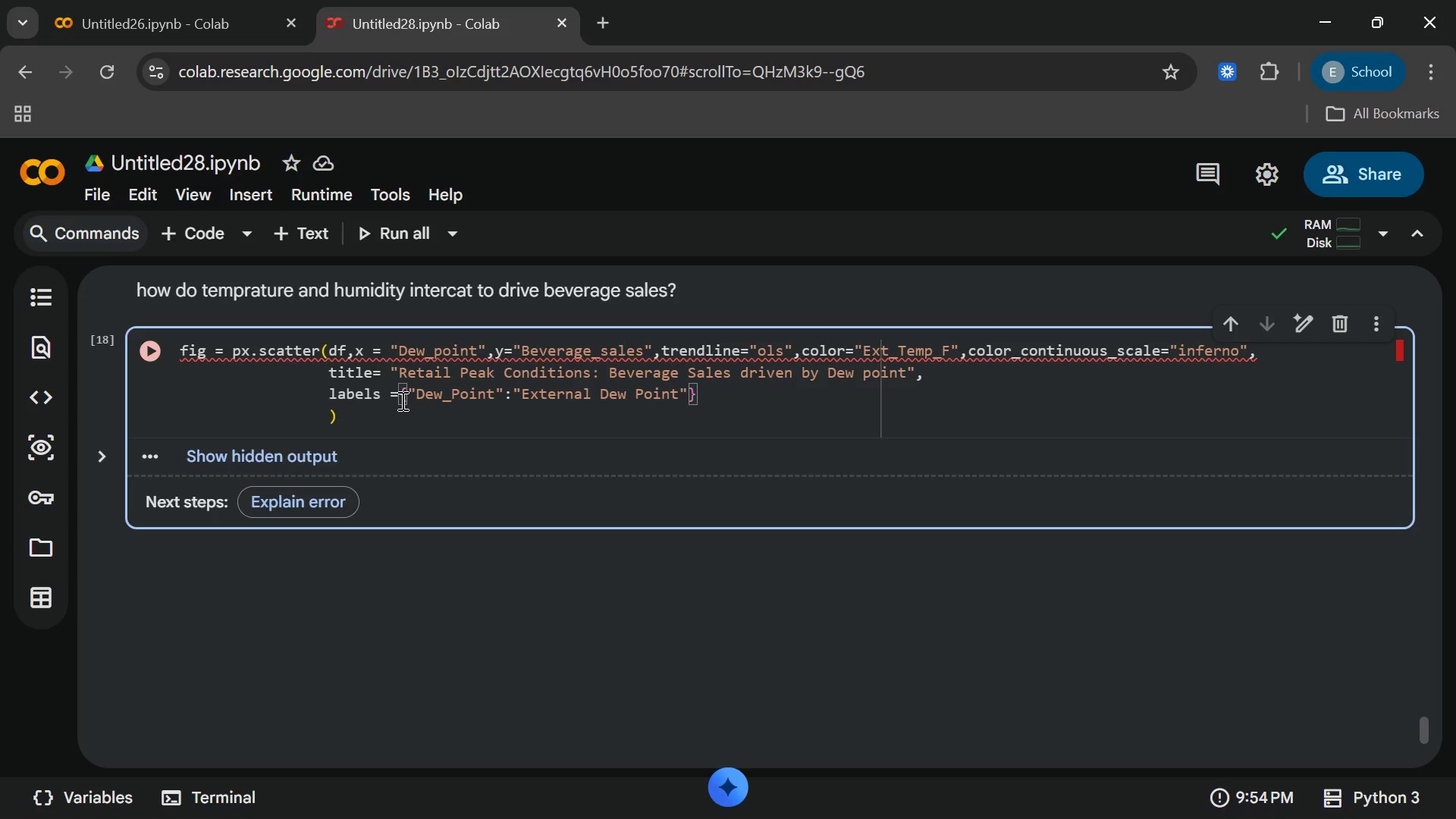 
key(ArrowRight)
 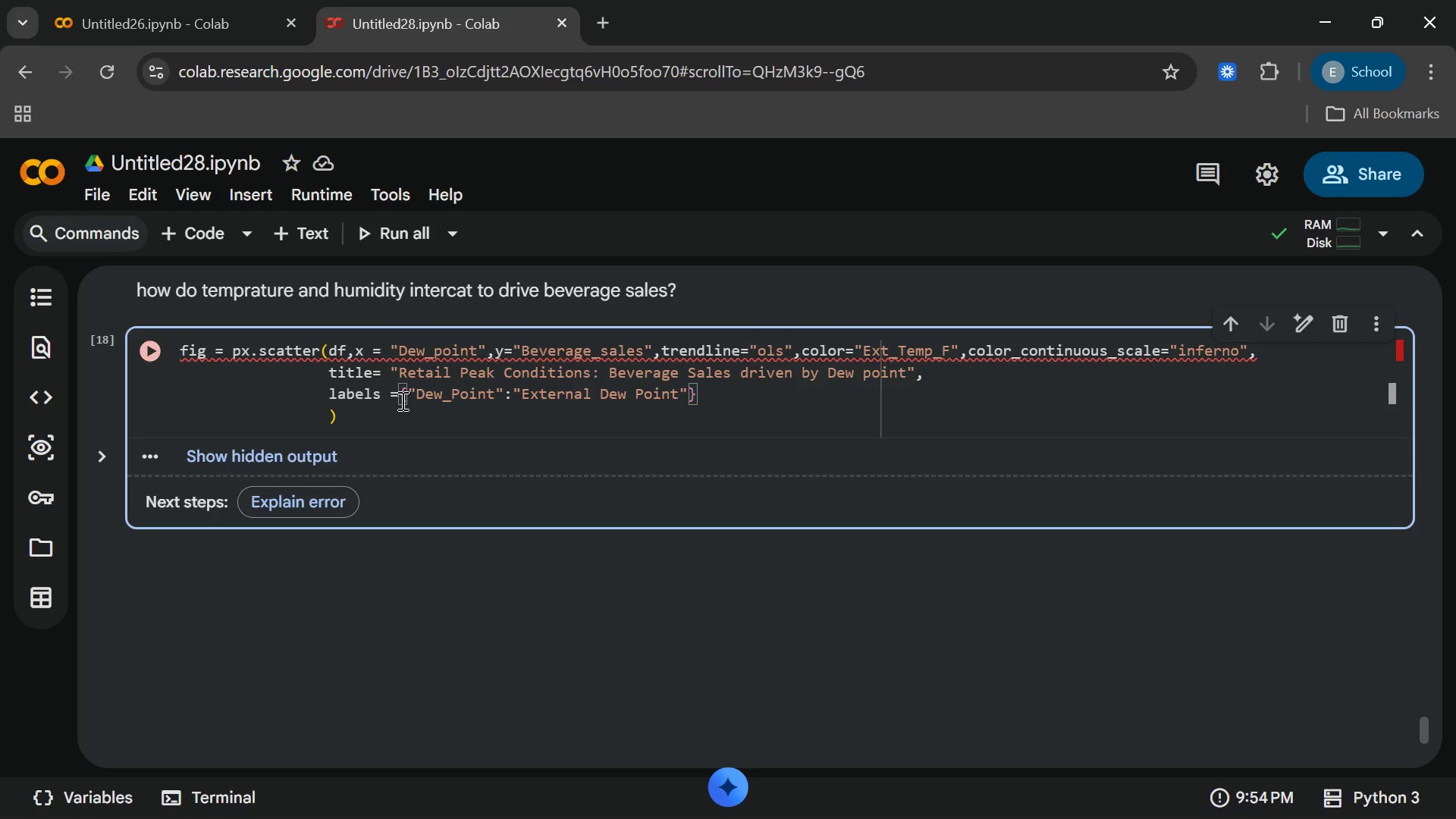 
type(,"BE)
key(Backspace)
type(everage_Sales)
 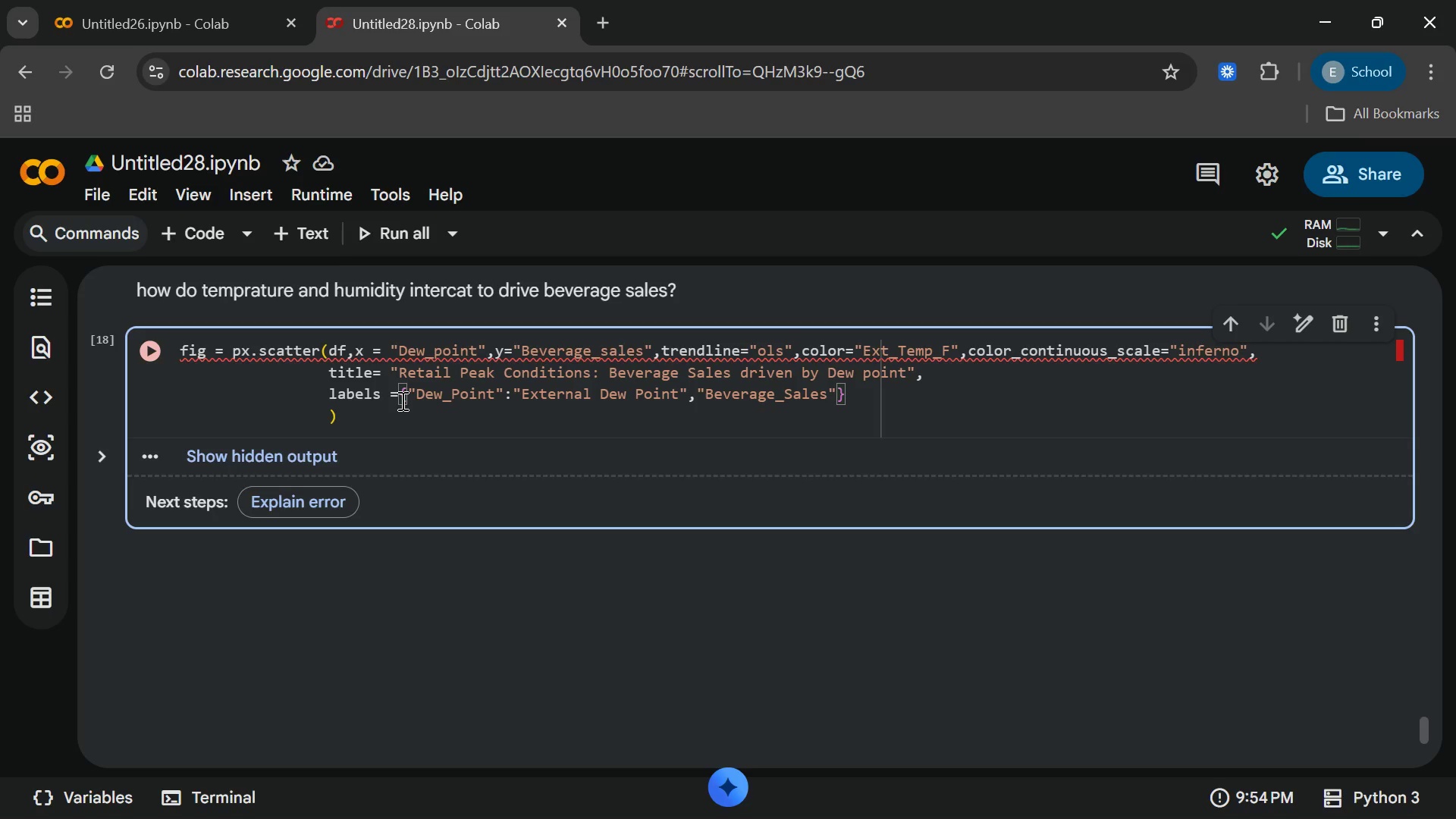 
key(ArrowRight)
 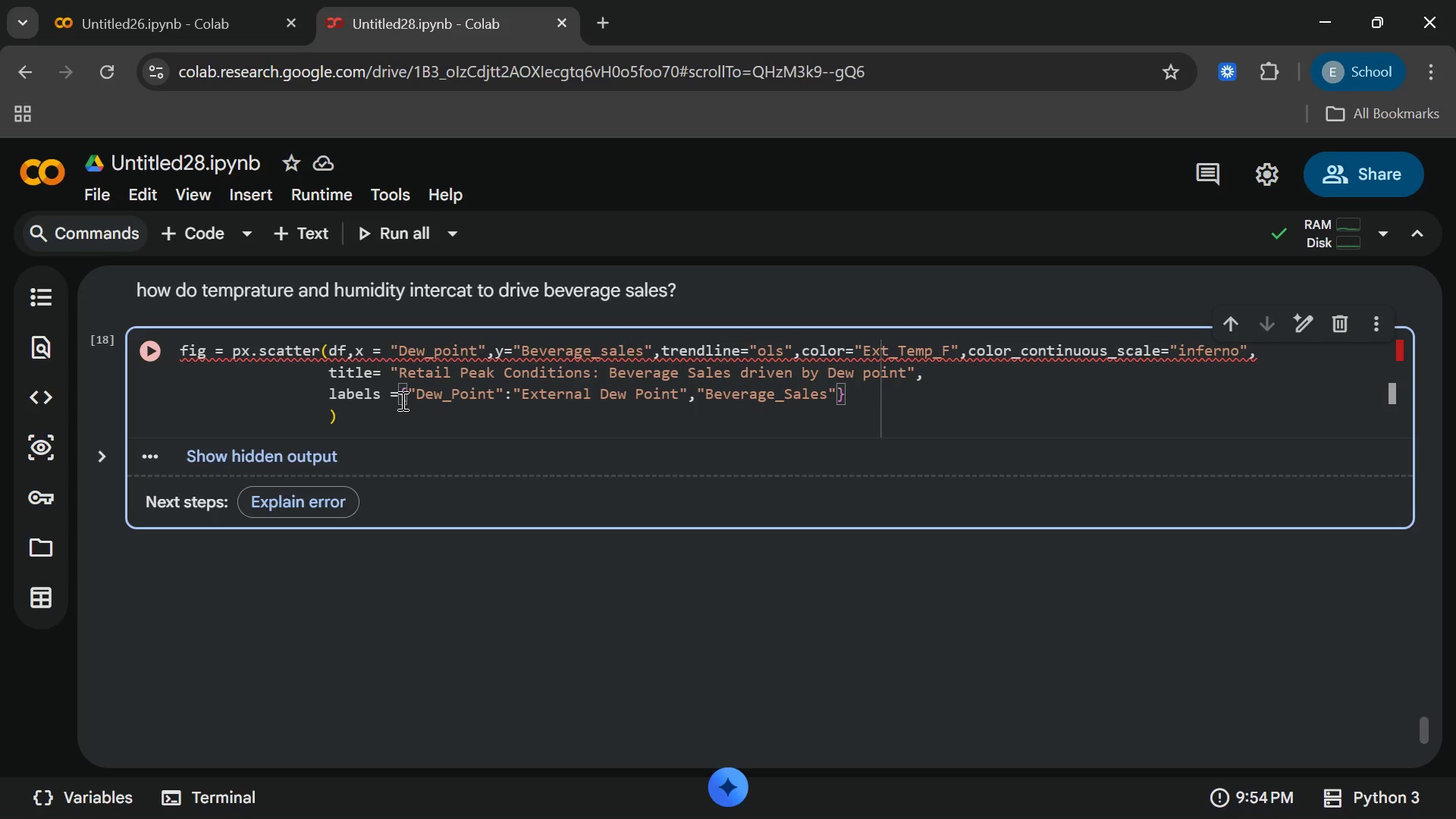 
type(:"DAil)
key(Backspace)
key(Backspace)
key(Backspace)
type(aily)
 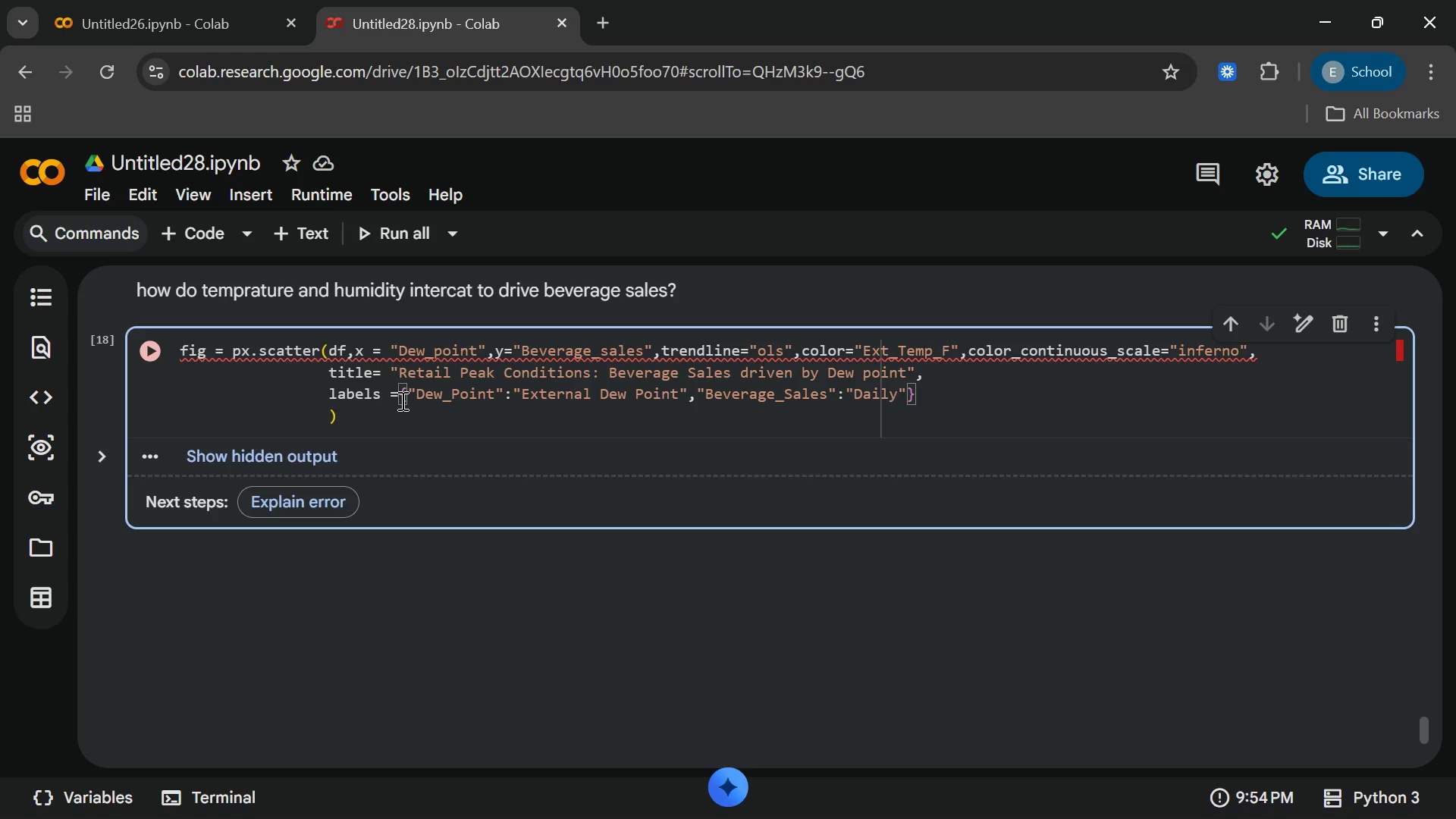 
type( Beverage Sales($)
 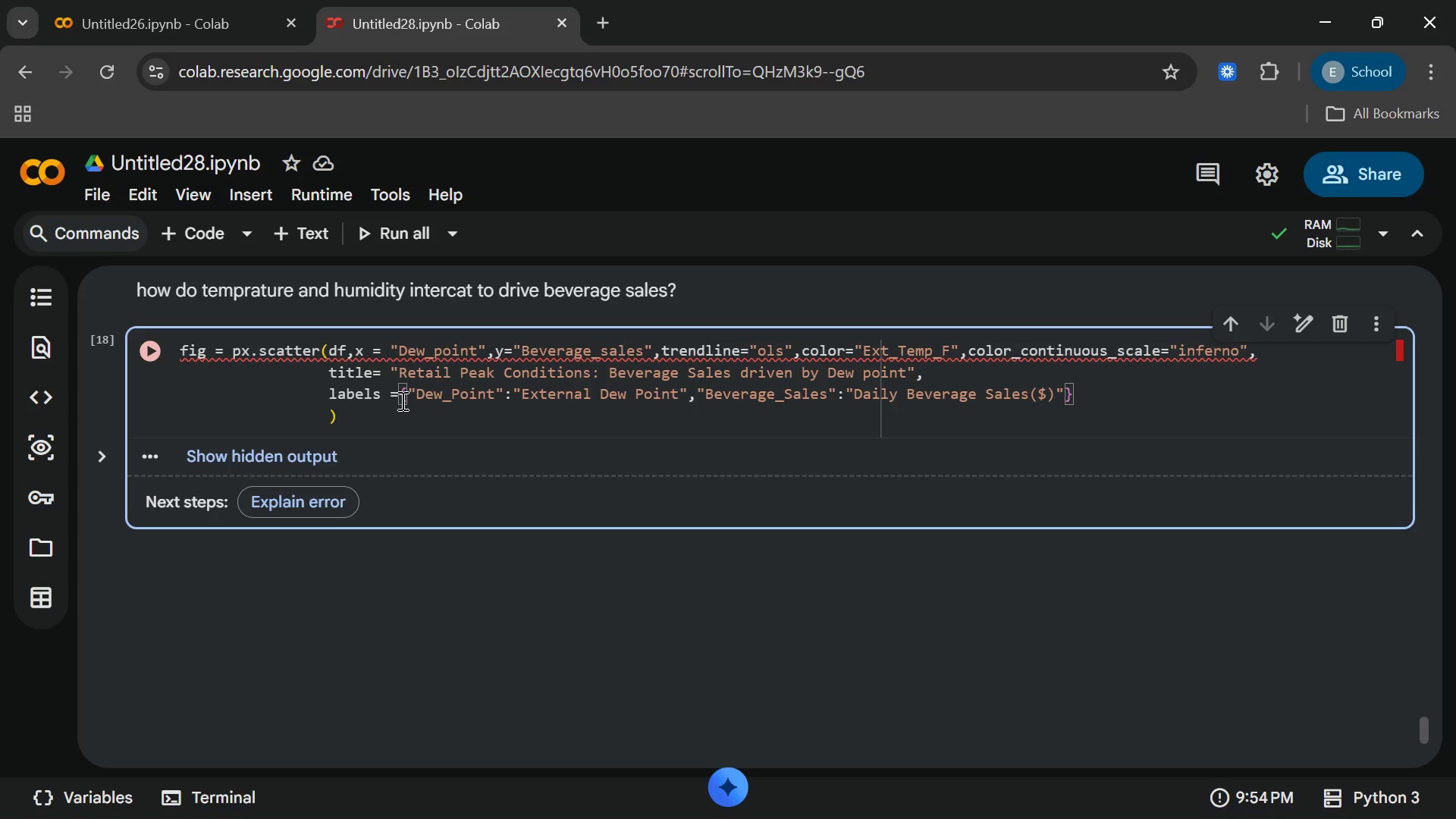 
key(ArrowRight)
 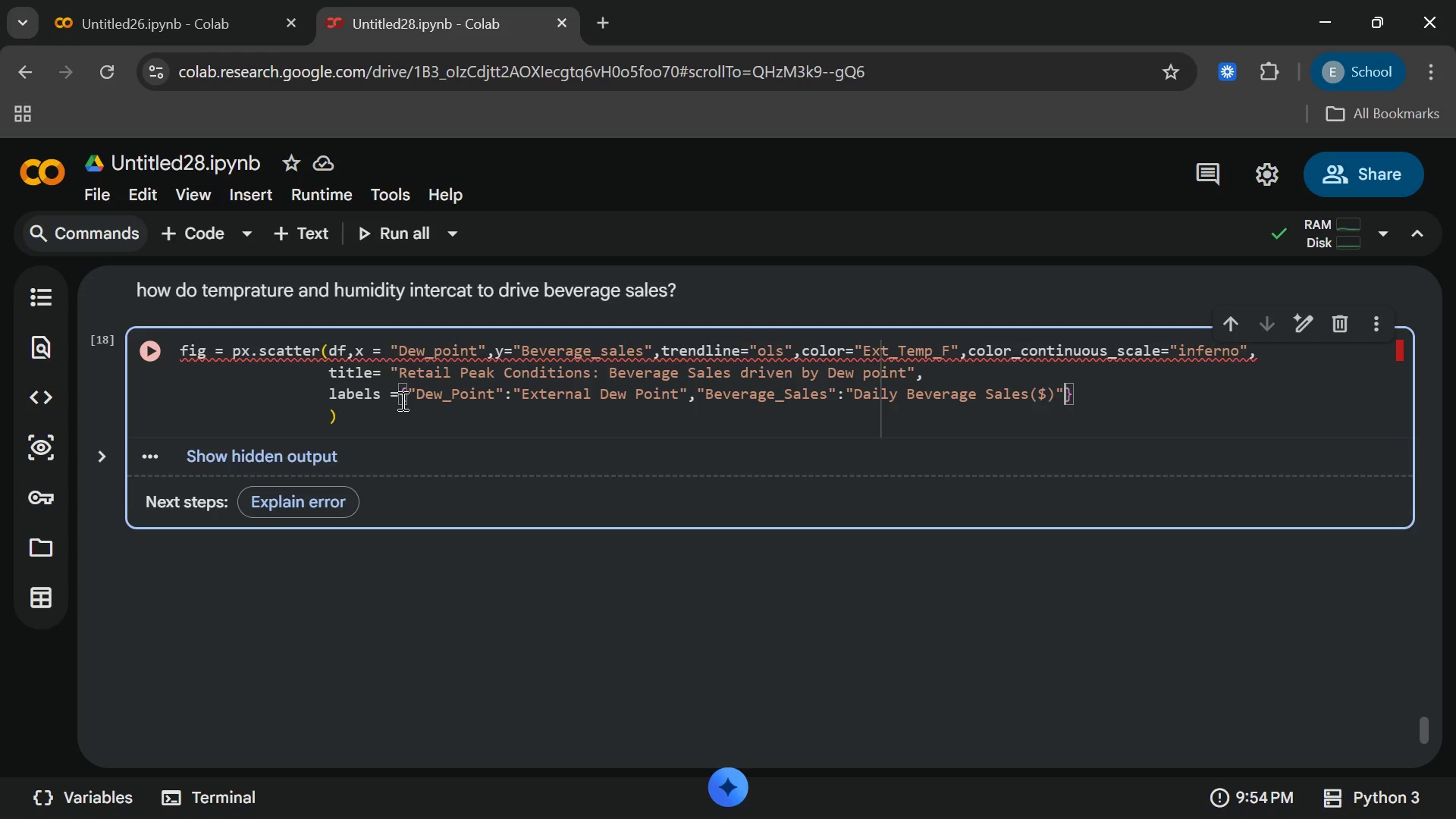 
key(ArrowRight)
 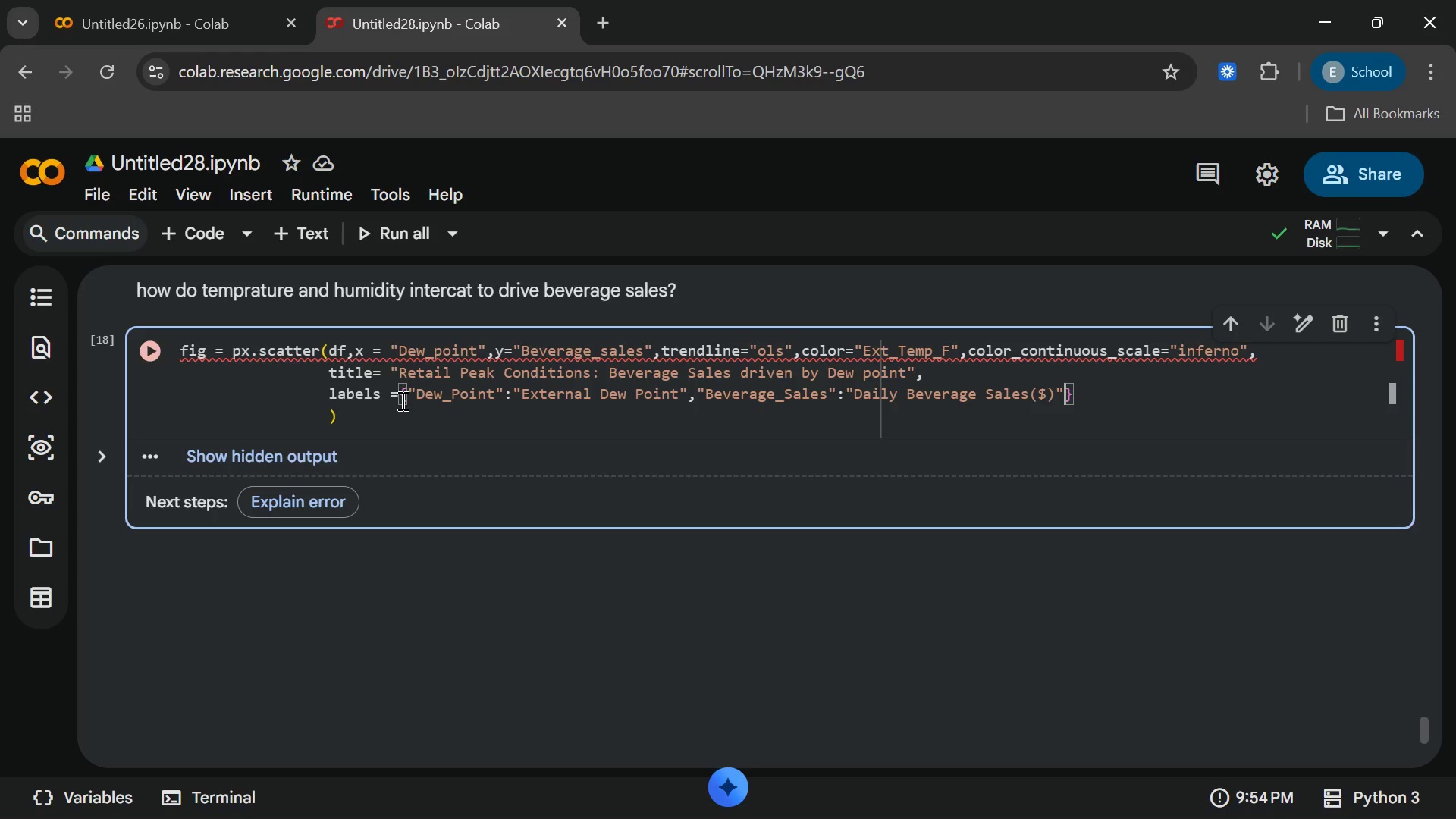 
key(ArrowDown)
 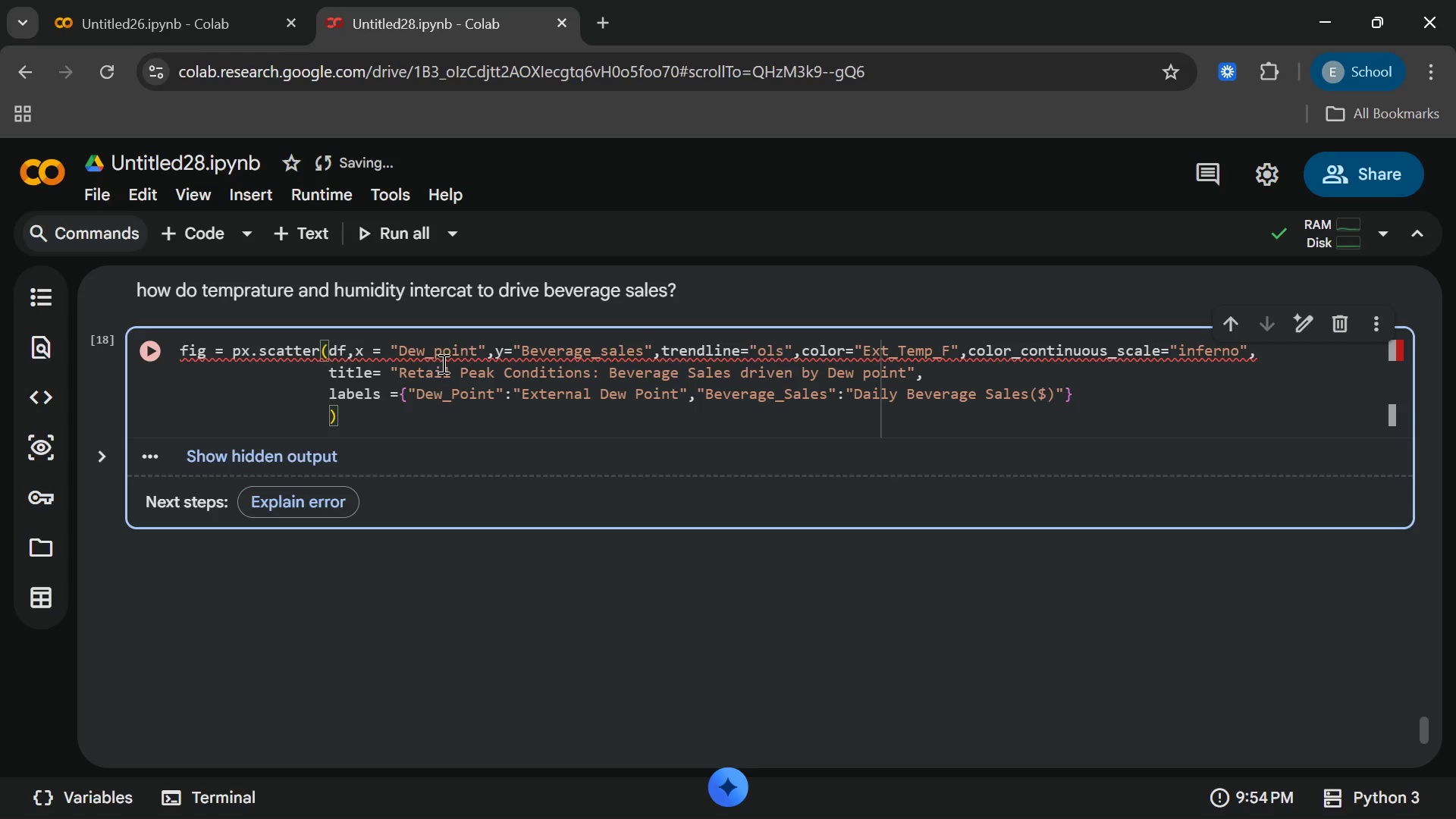 
wait(8.02)
 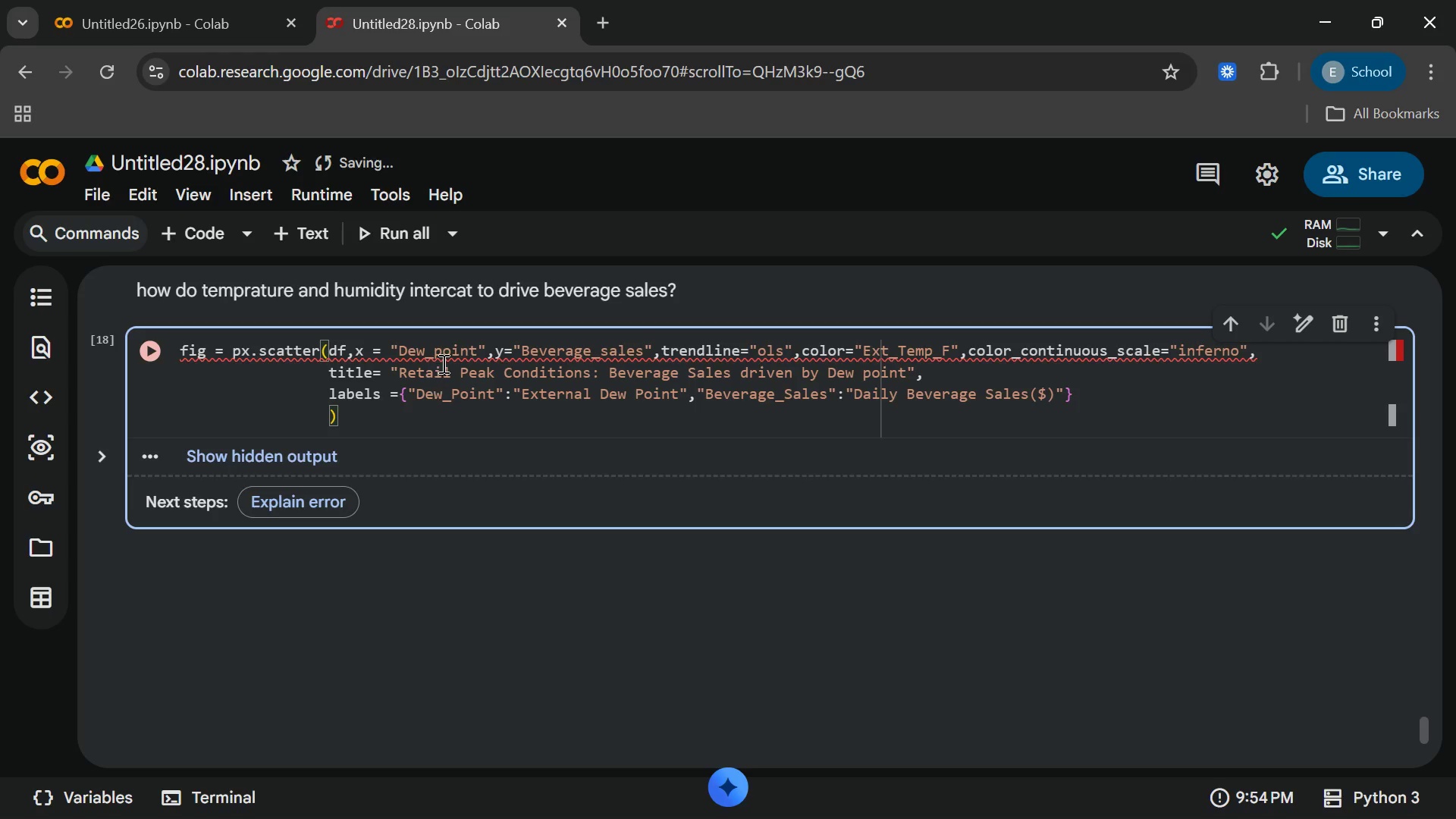 
left_click([611, 354])
 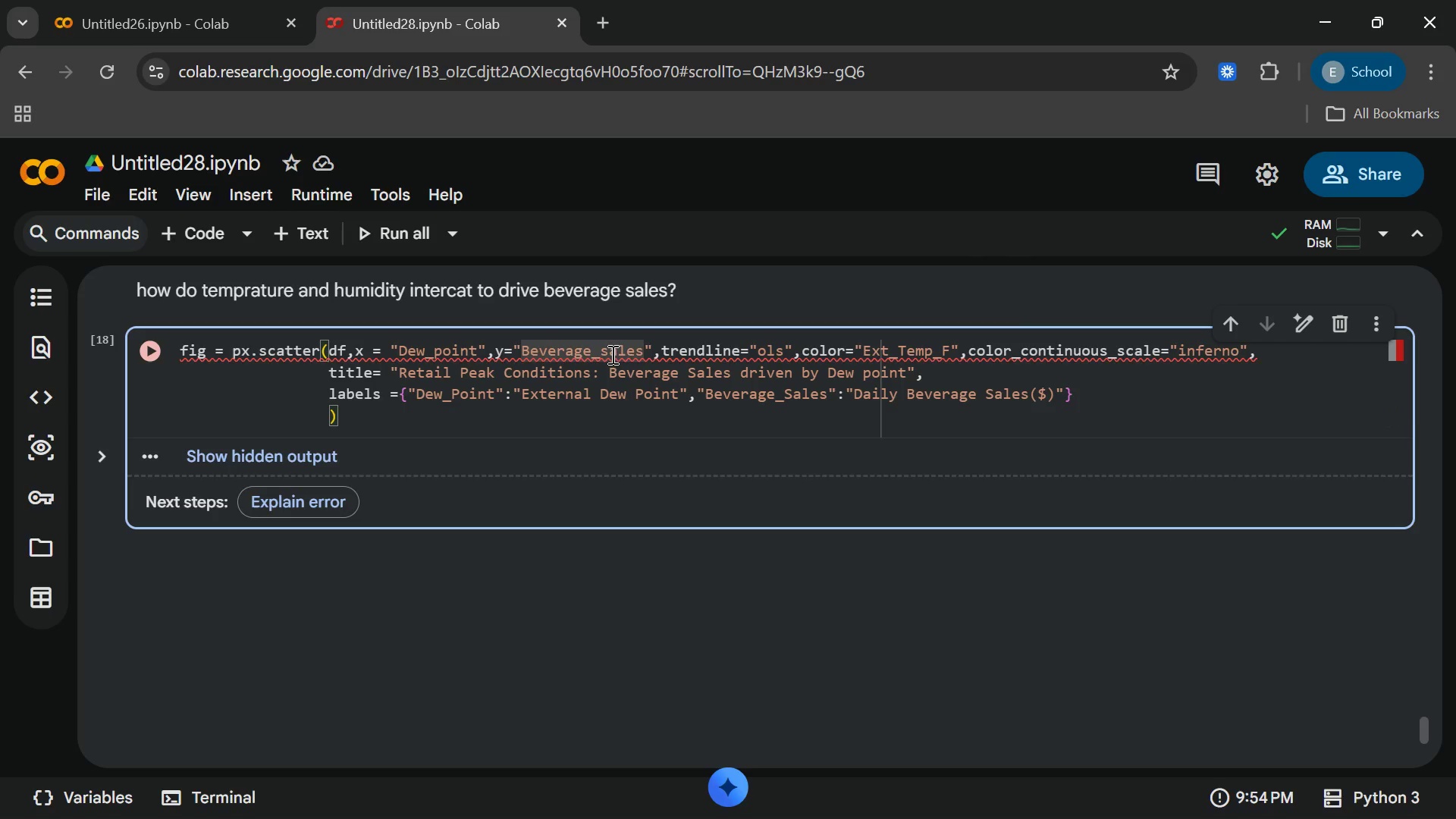 
key(Backspace)
 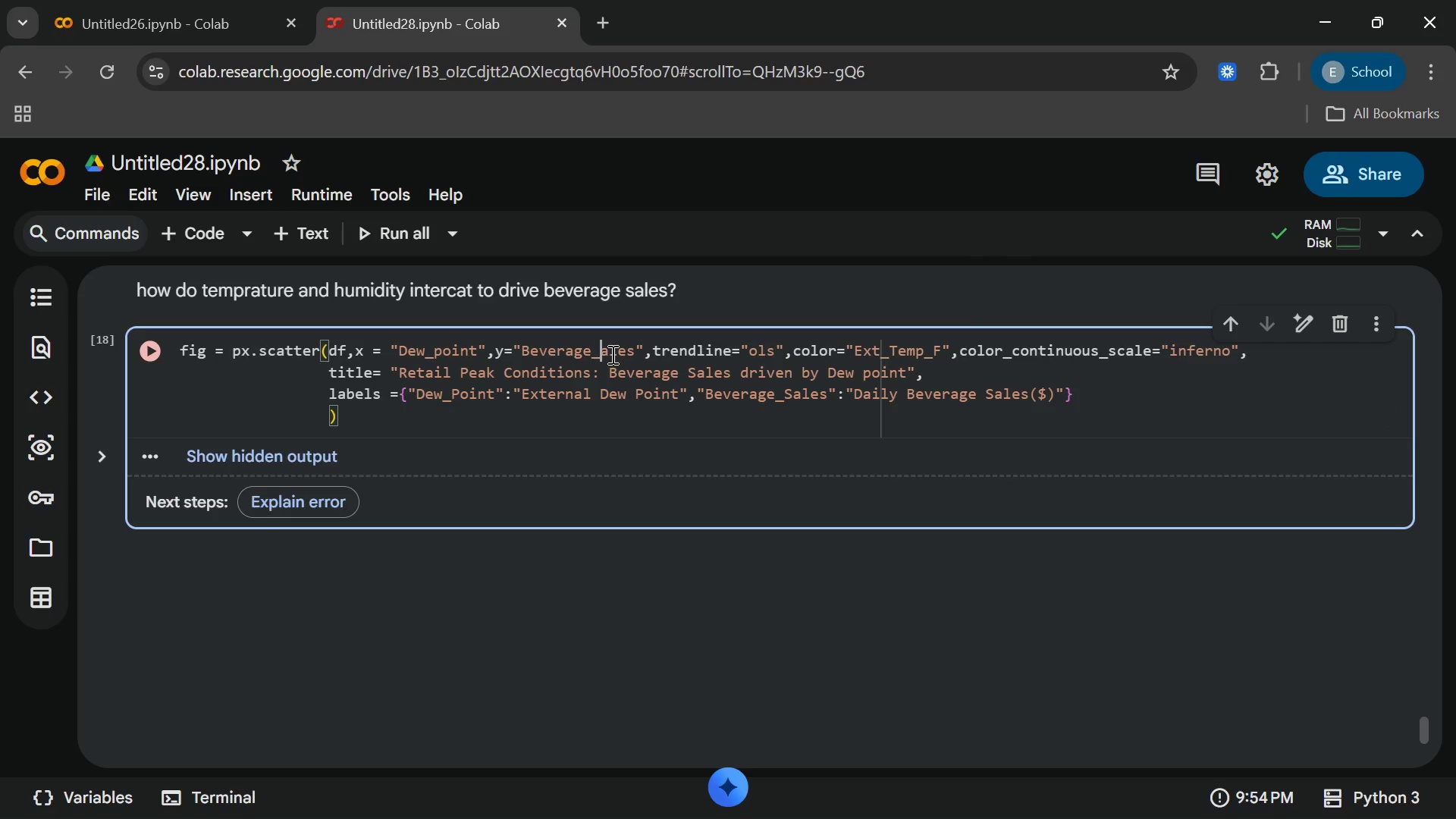 
key(Shift+S)
 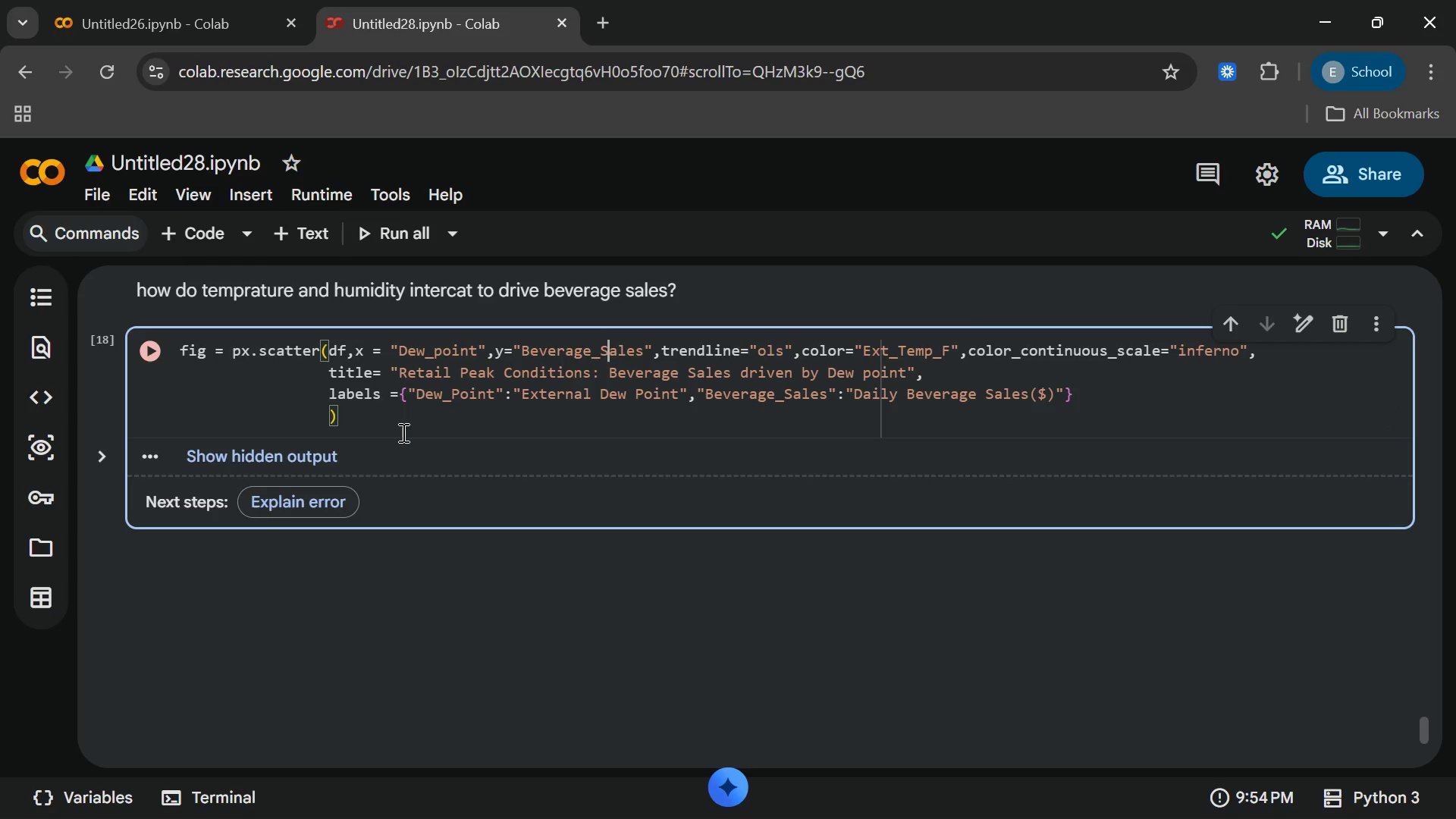 
left_click([402, 432])
 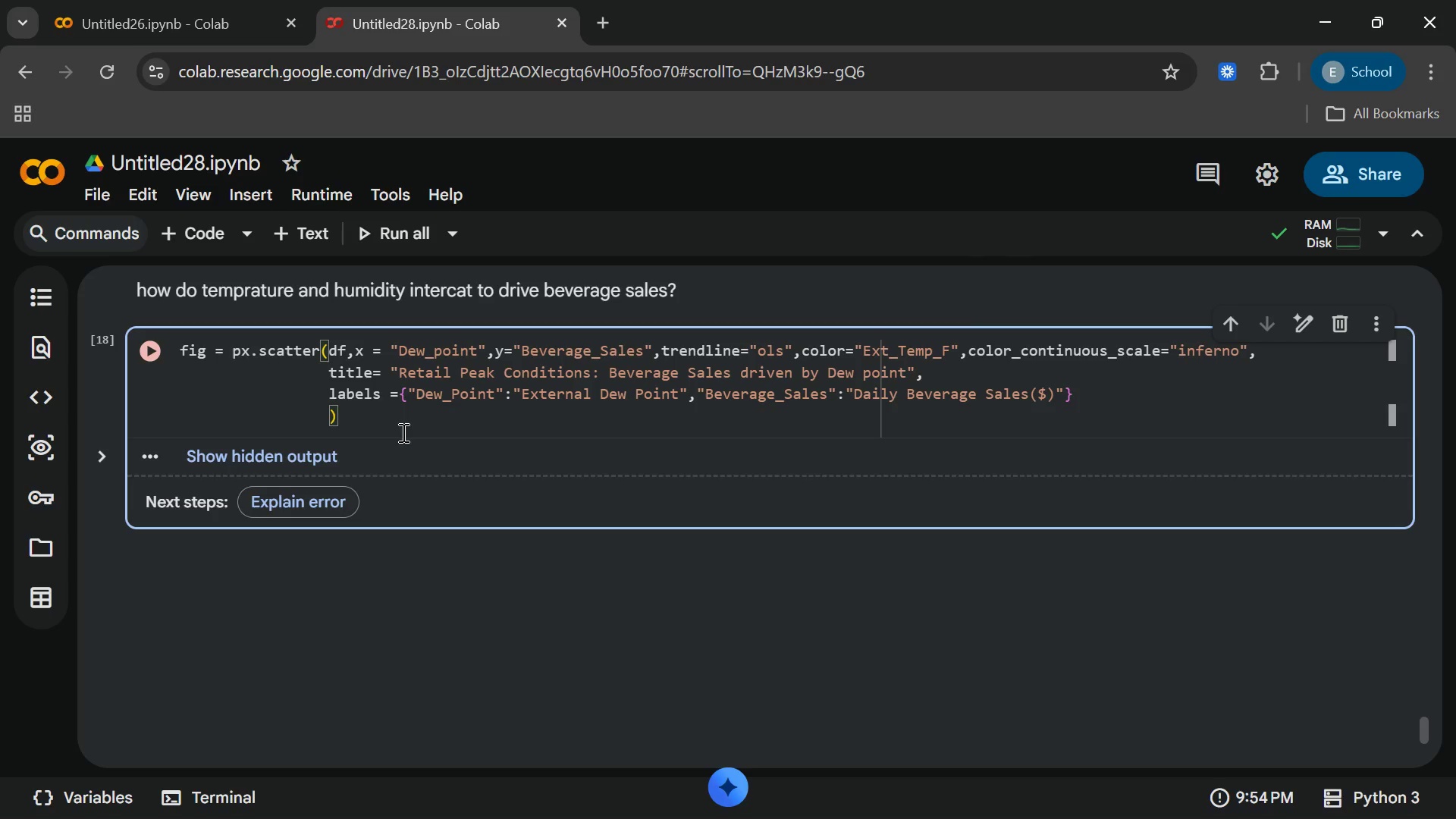 
wait(7.38)
 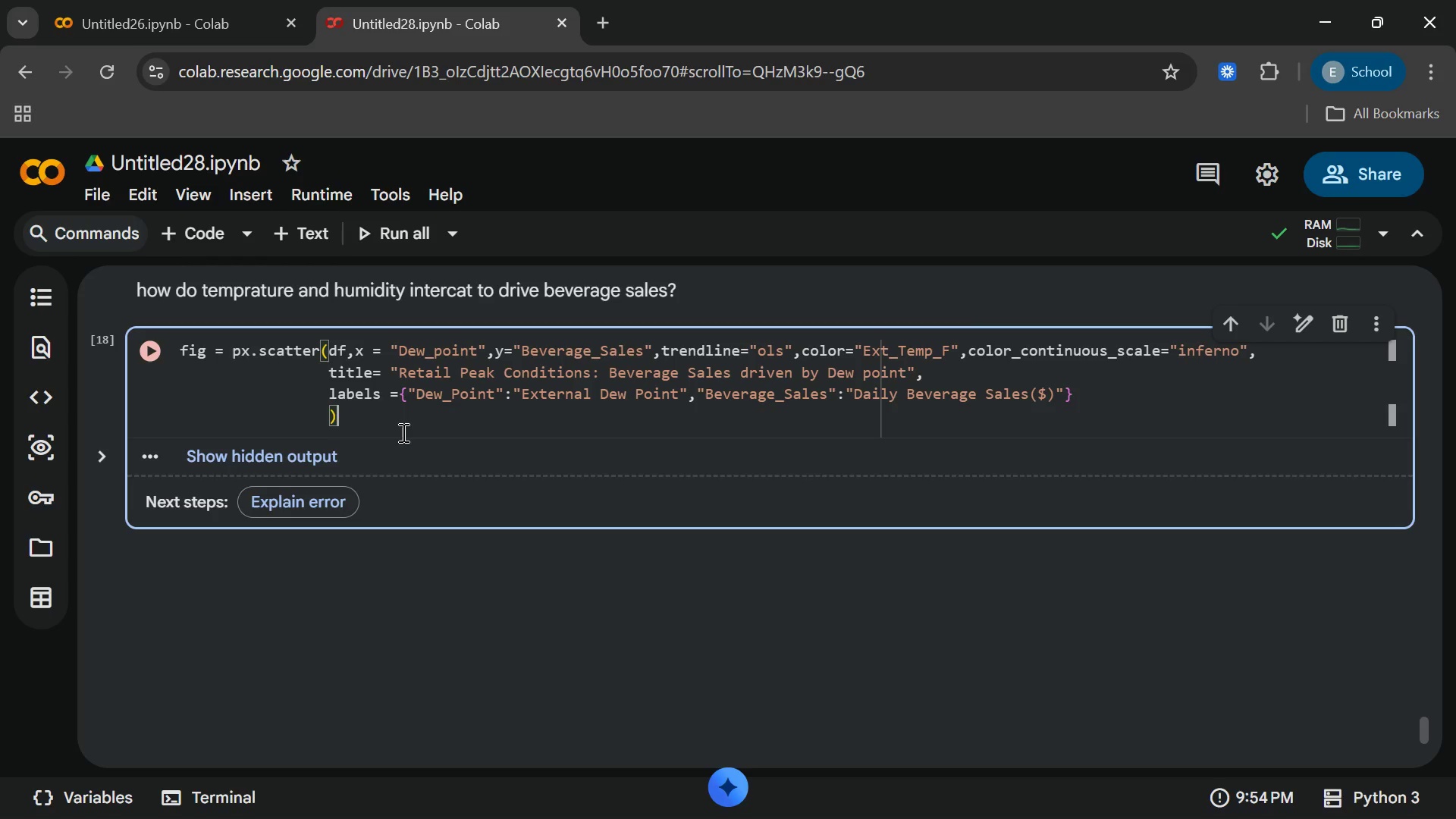 
key(Enter)
 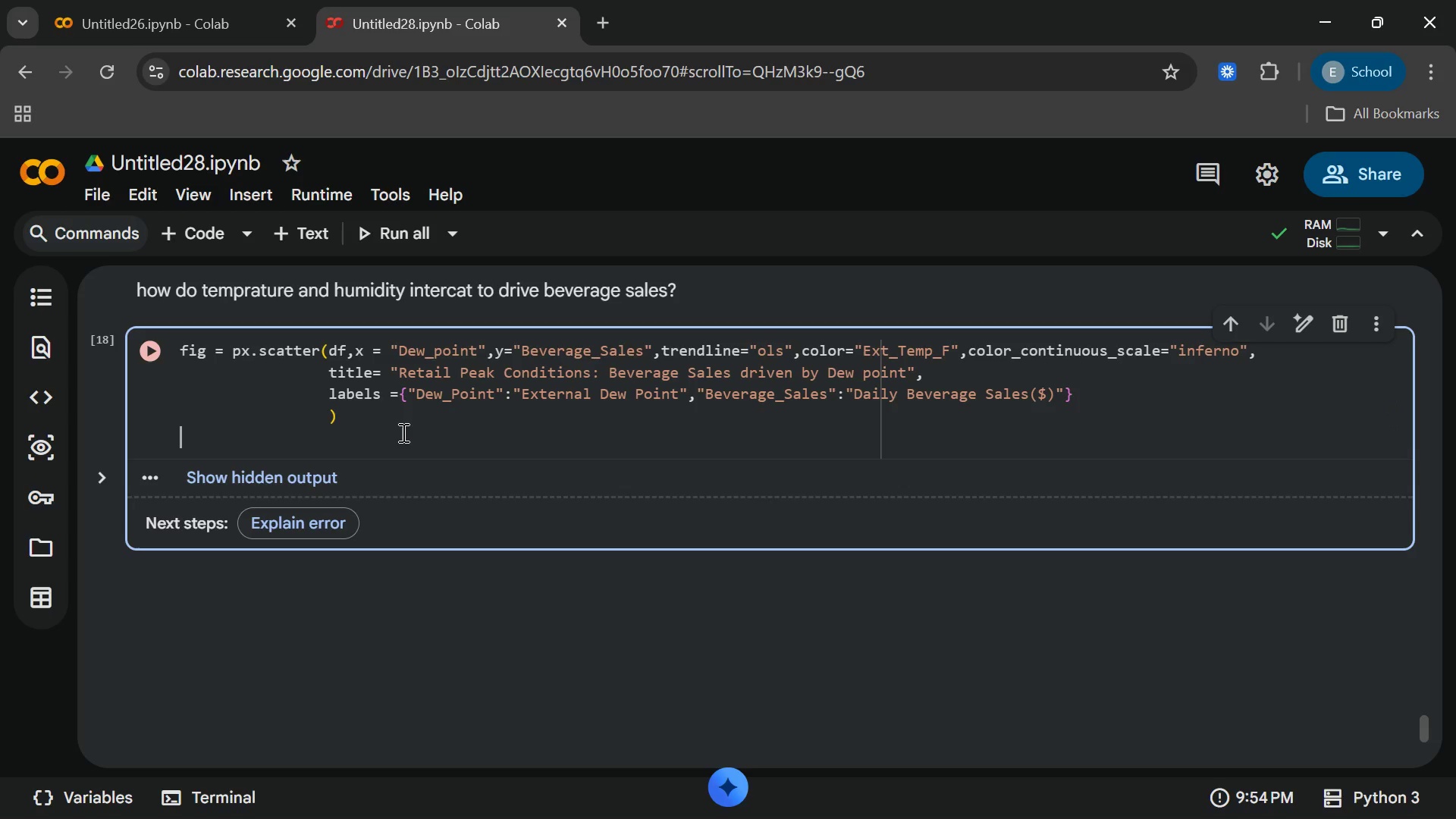 
type(fig.sj)
key(Backspace)
type(hp)
key(Backspace)
 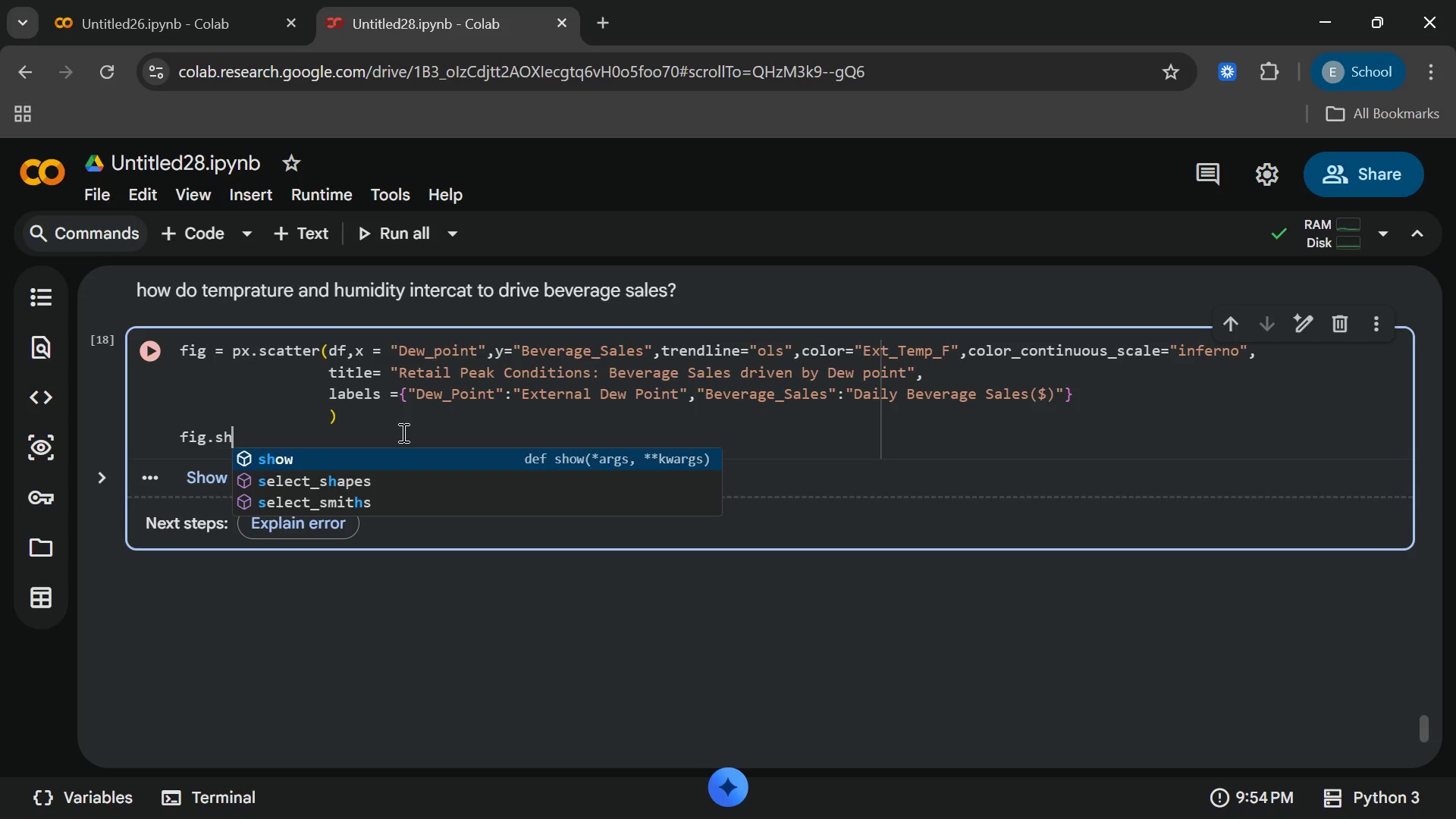 
key(Enter)
 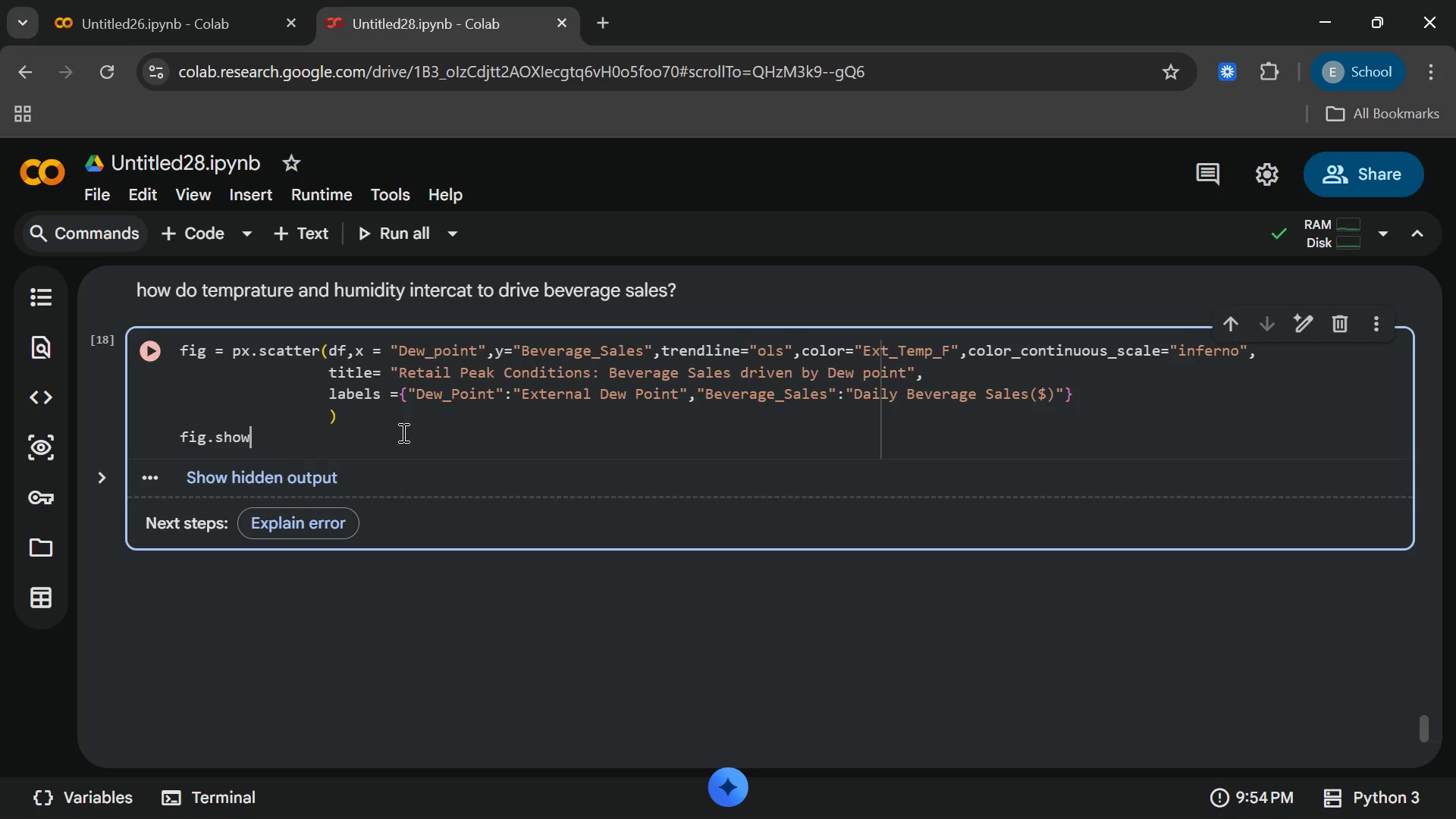 
key(Shift+9)
 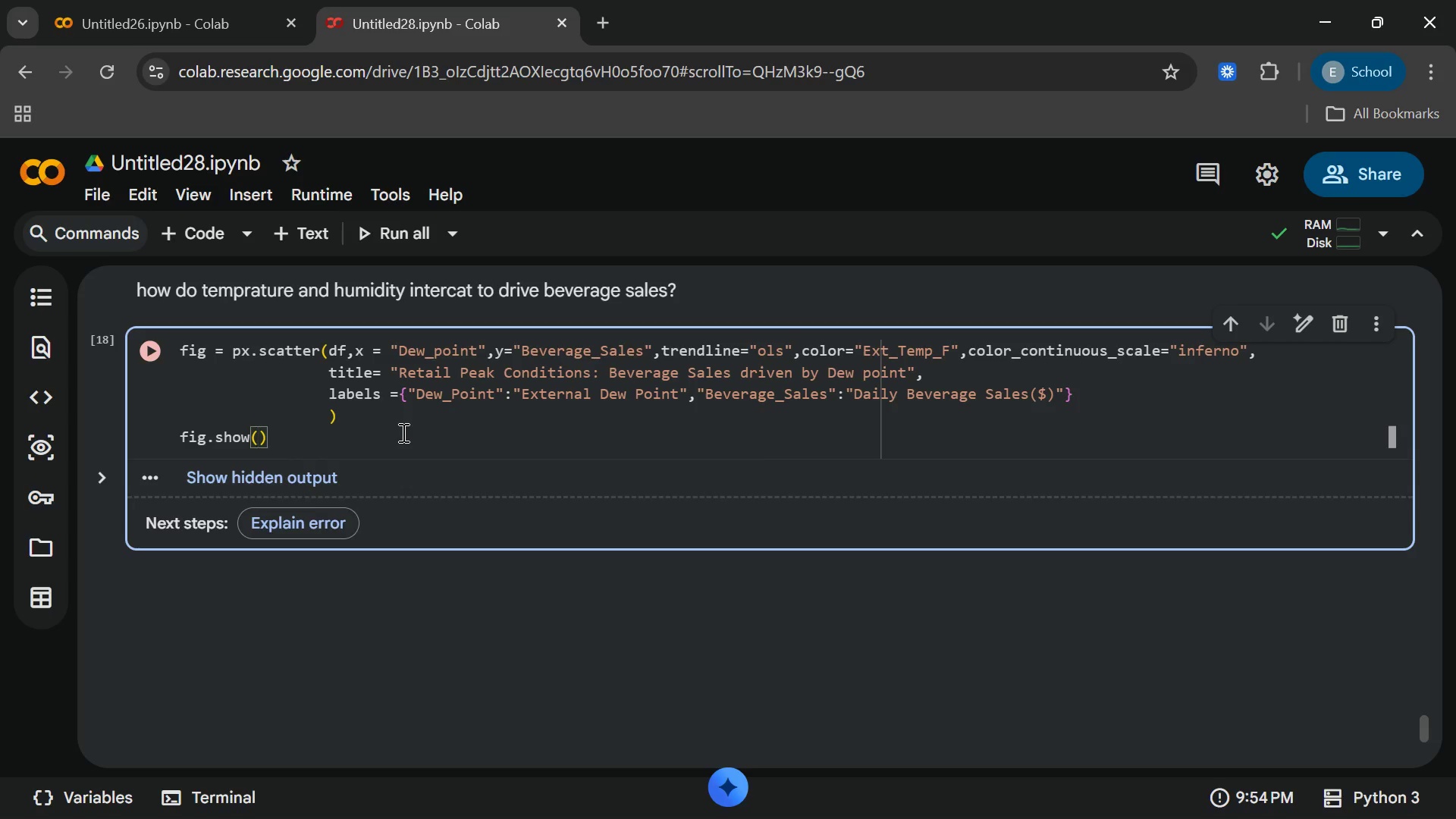 
key(ArrowRight)
 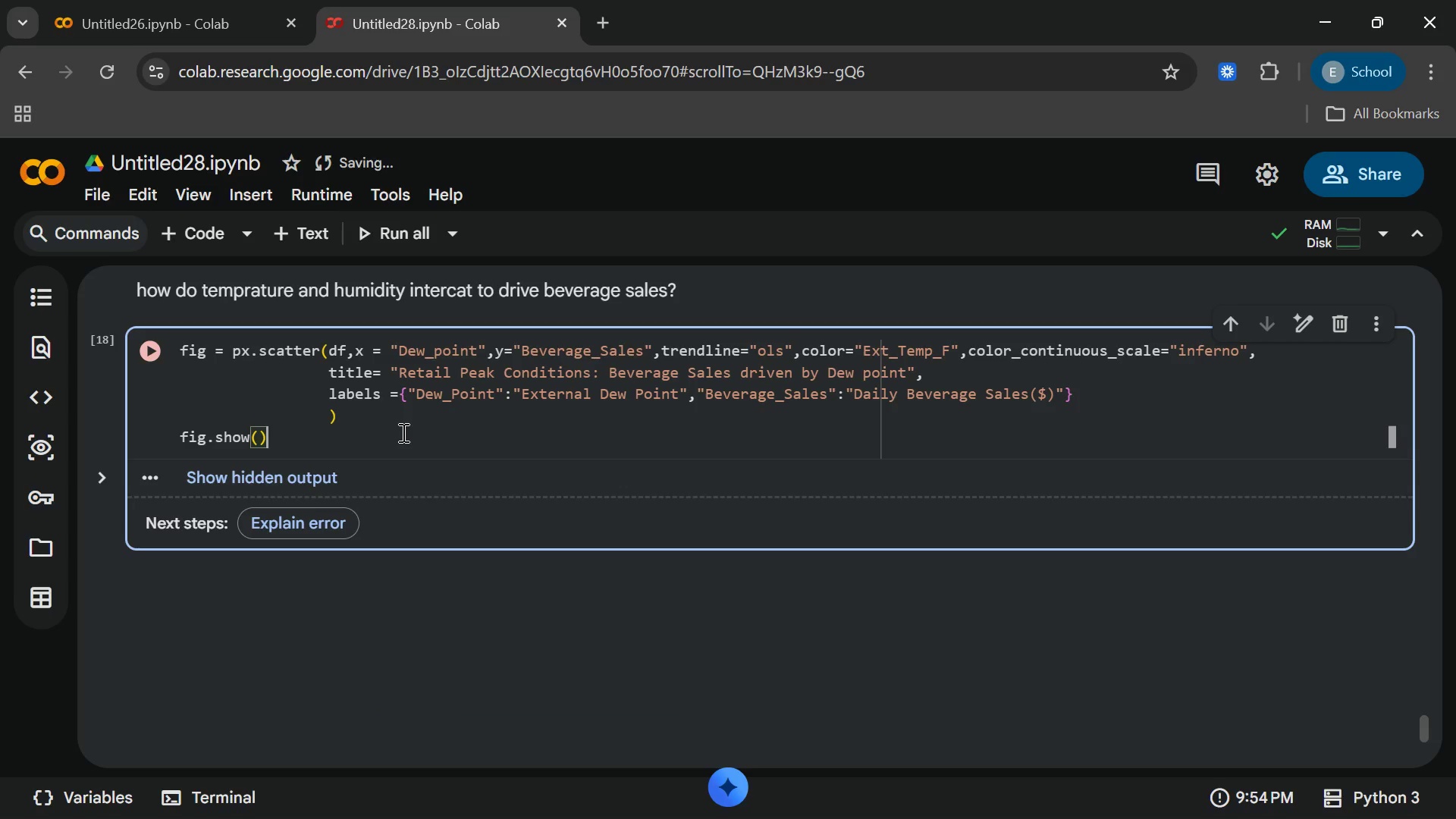 
wait(6.94)
 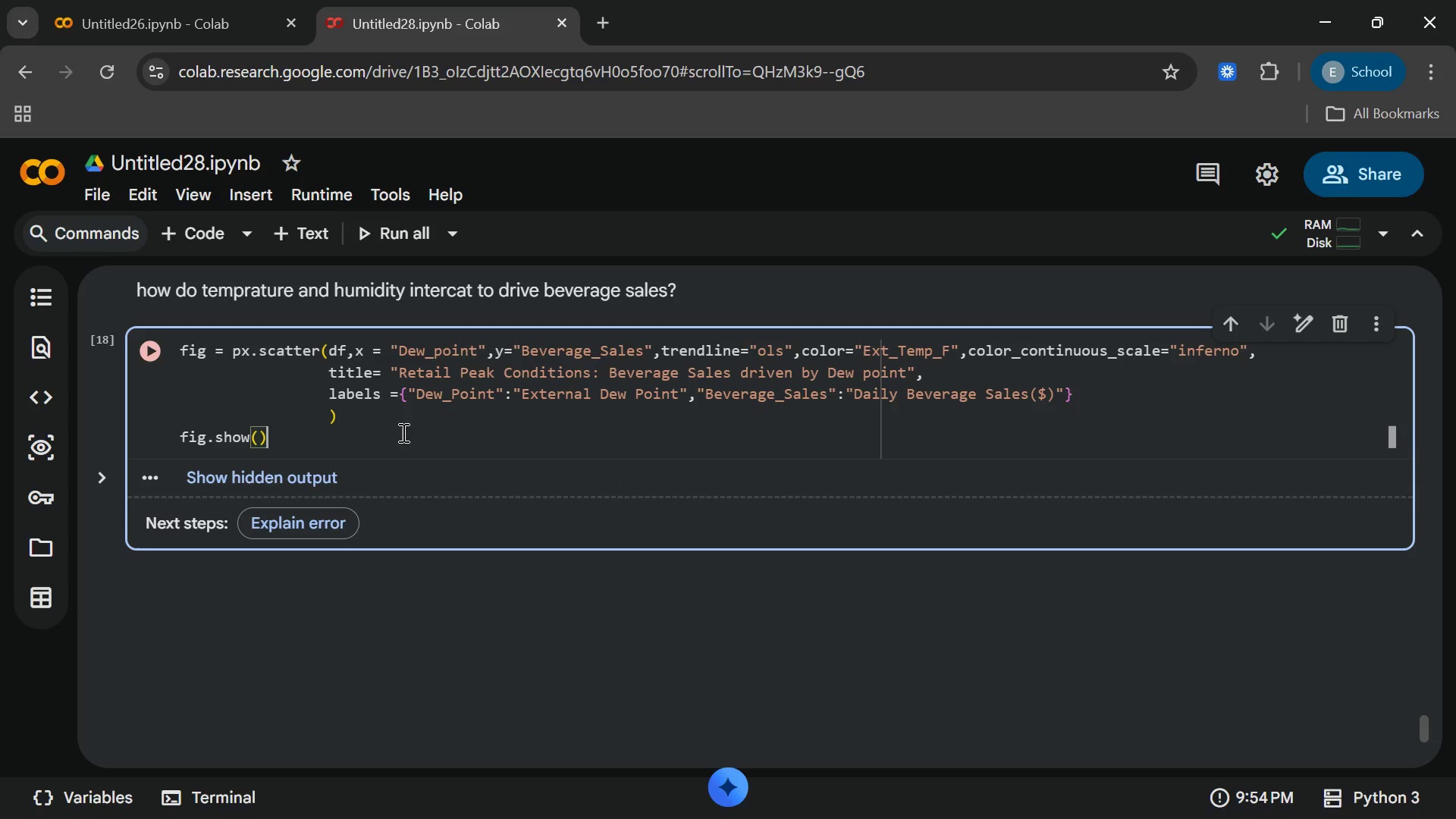 
left_click([281, 230])
 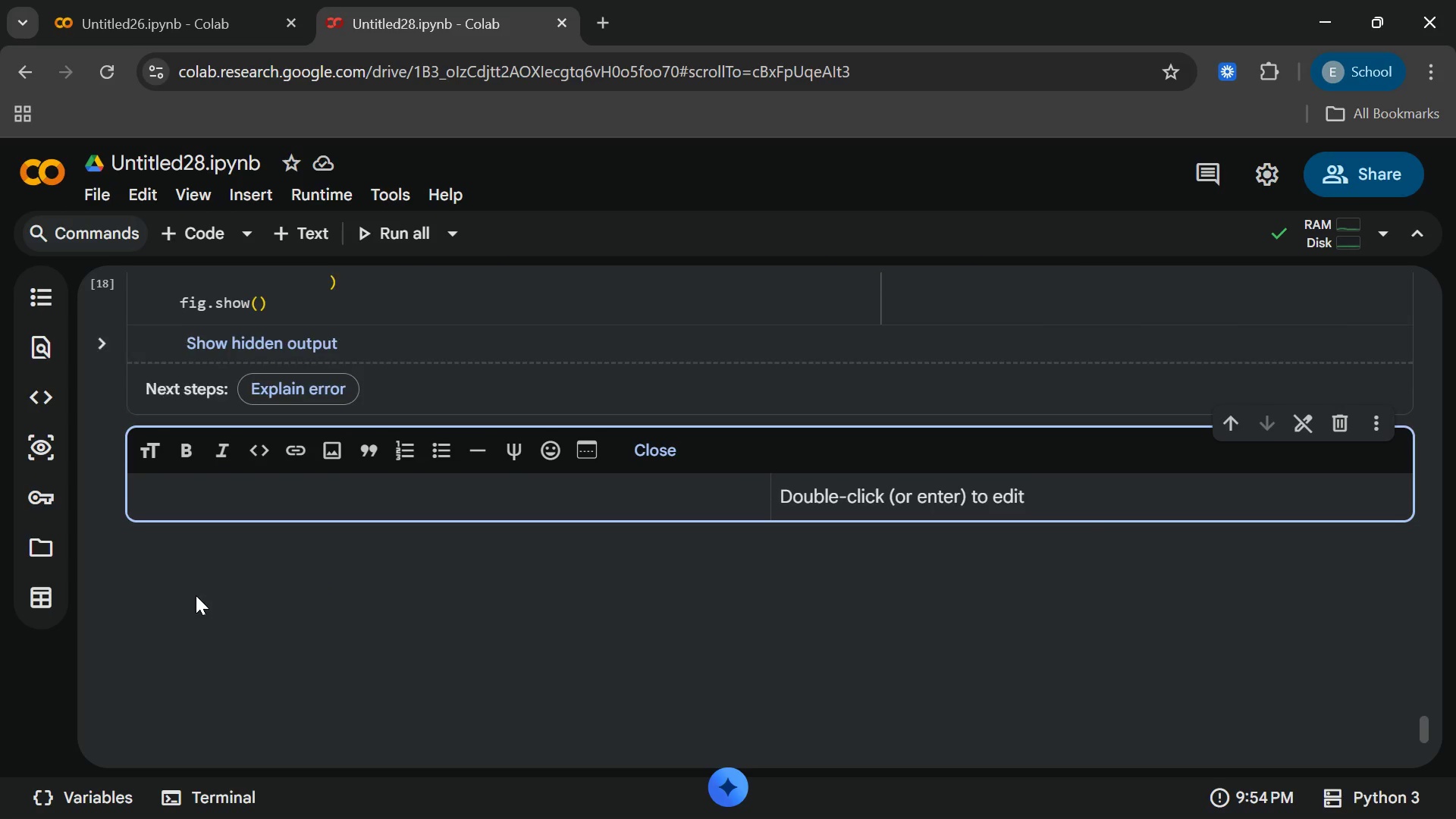 
wait(5.91)
 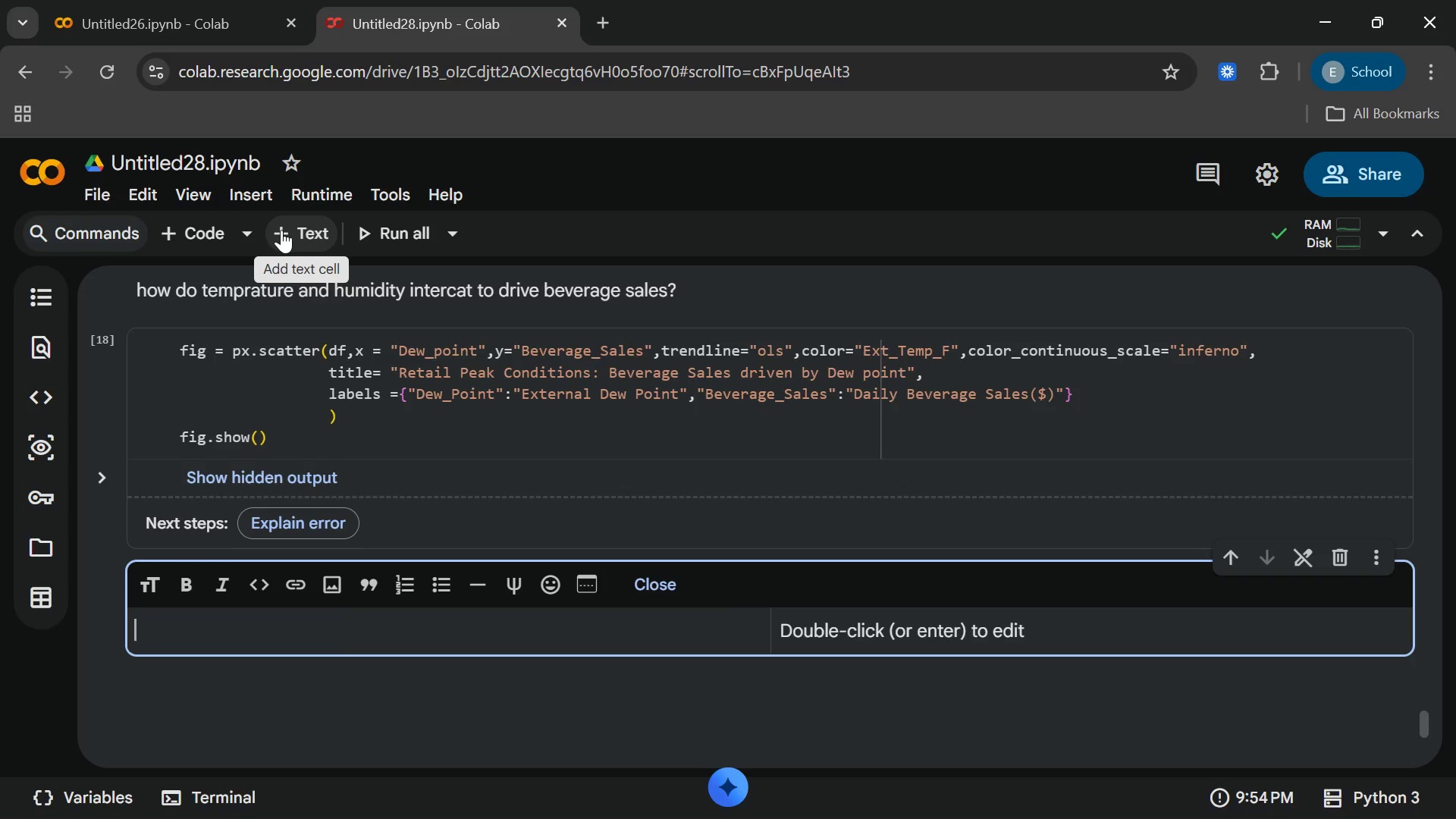 
type(##)
 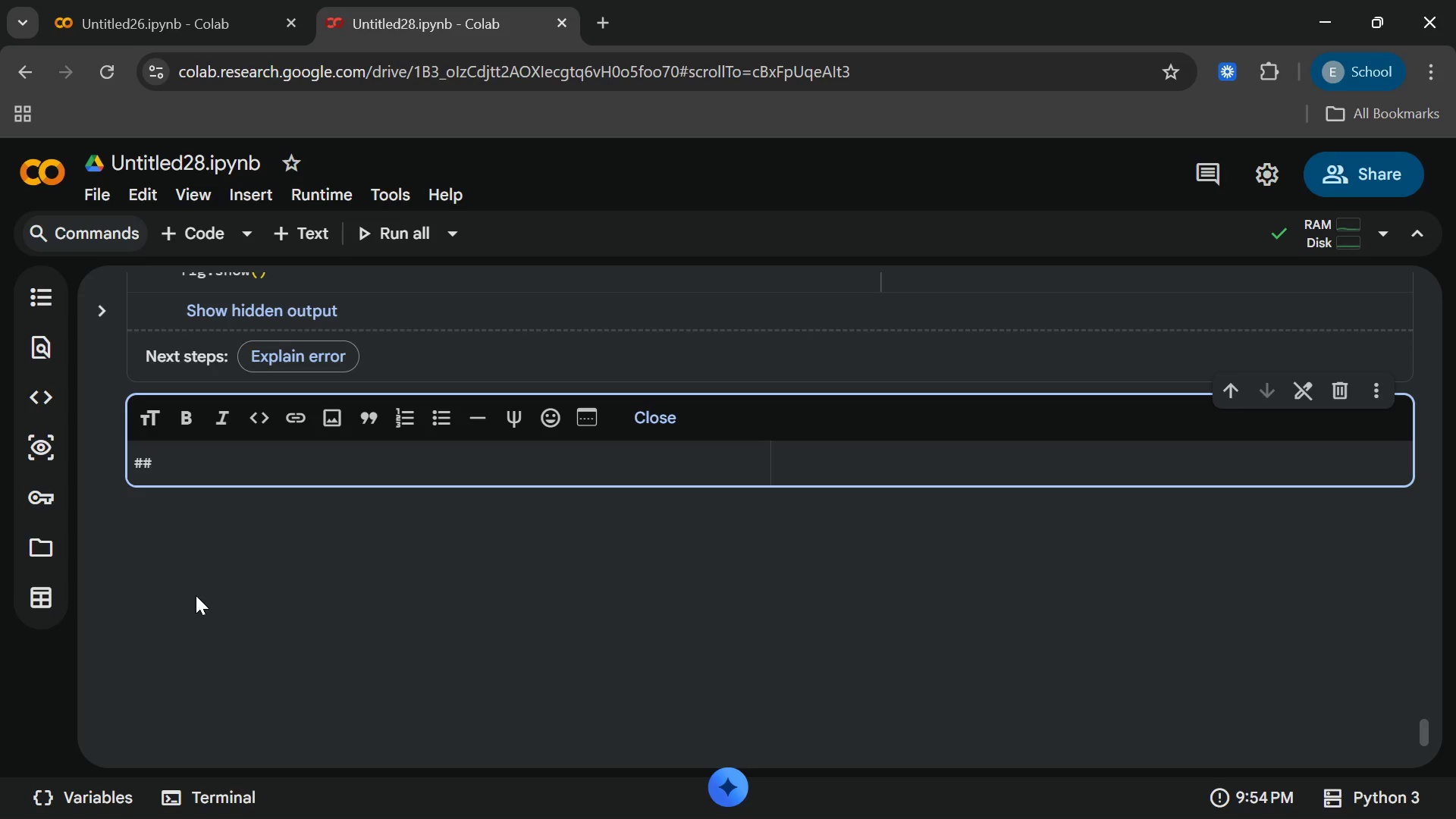 
type(Ste)
key(Backspace)
key(Backspace)
key(Backspace)
type(Operatinal Insights $)
key(Backspace)
type(& Action)
 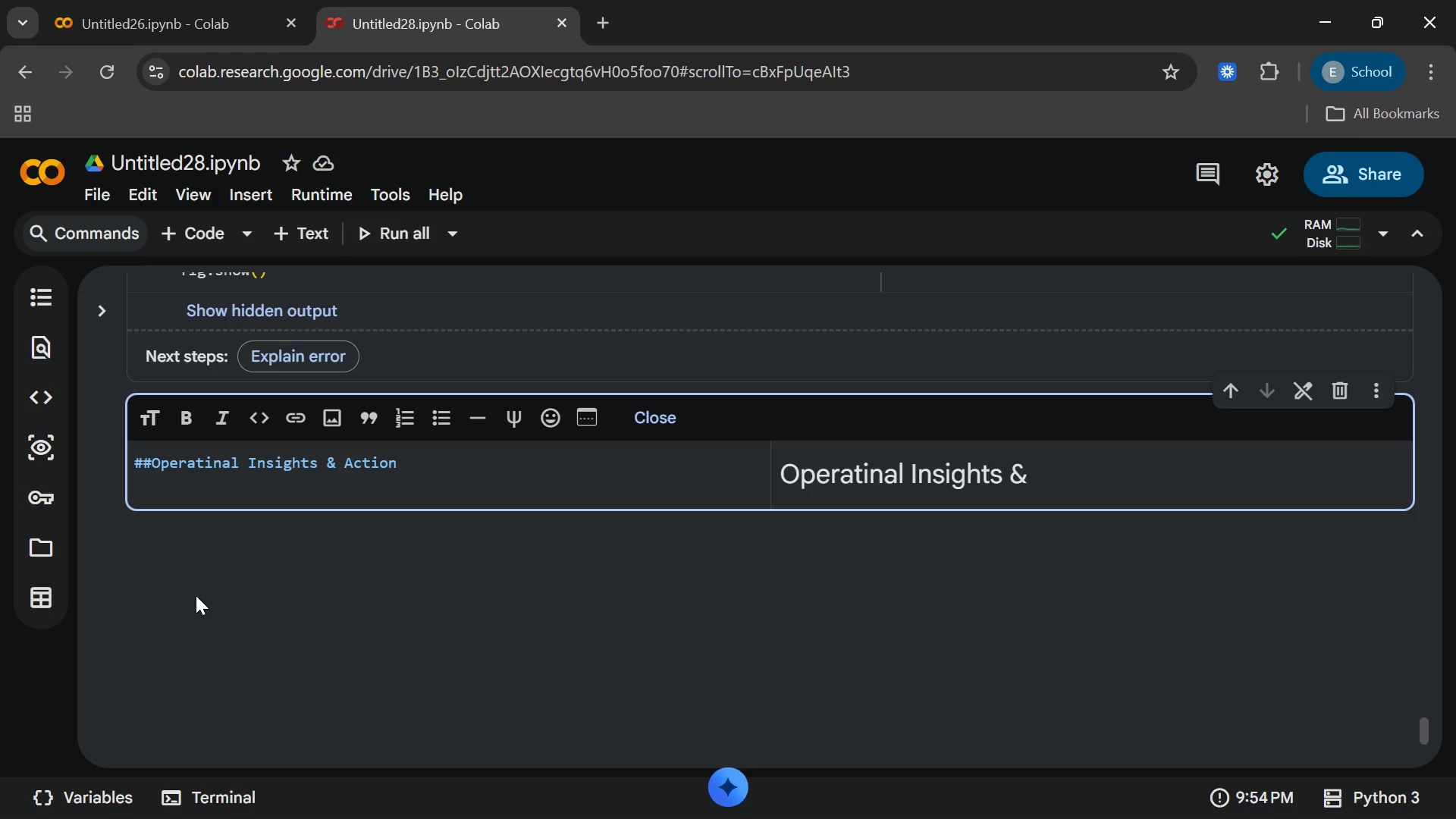 
type( pla)
key(Backspace)
key(Backspace)
key(Backspace)
type(Plan)
 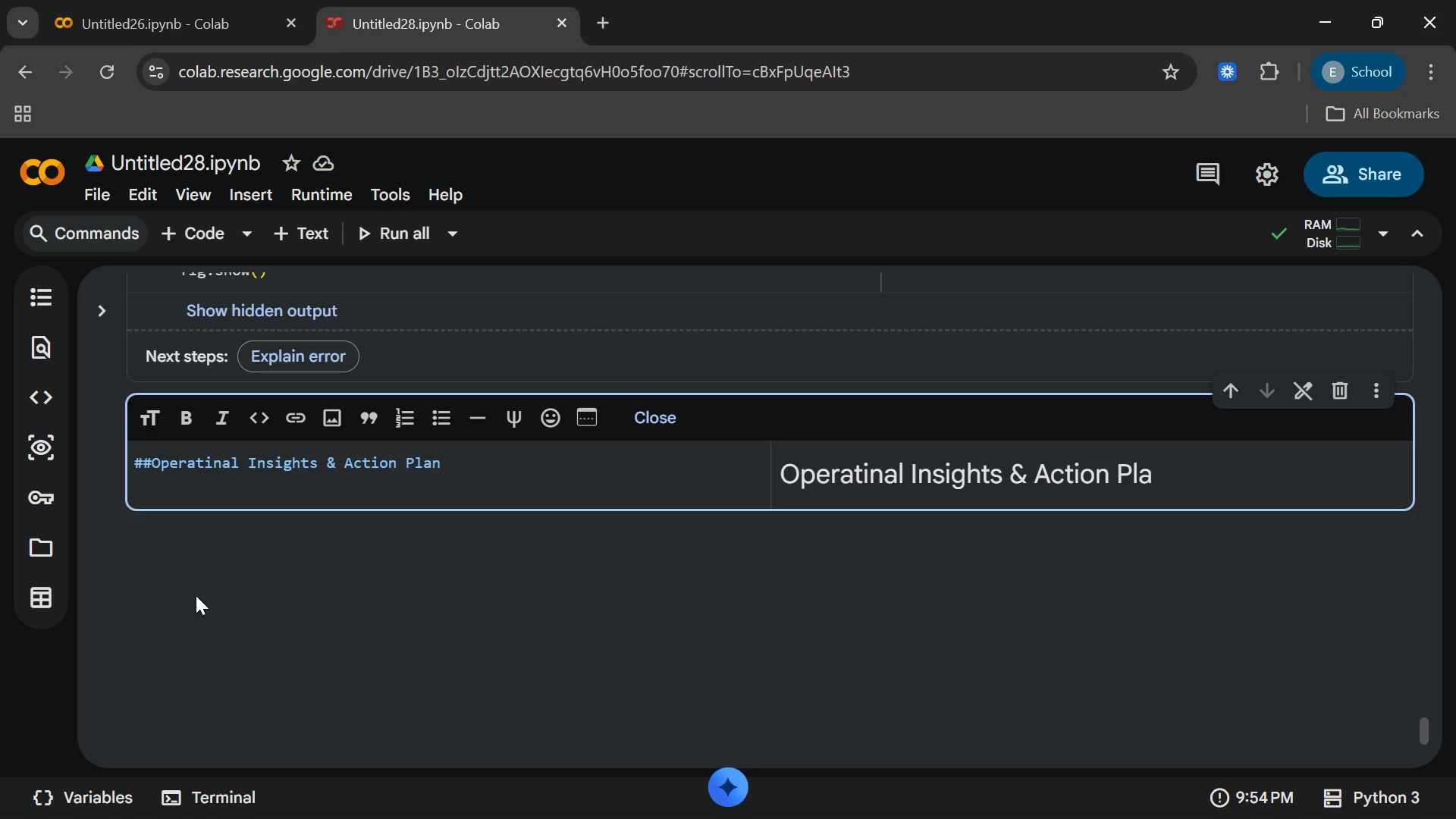 
key(Enter)
 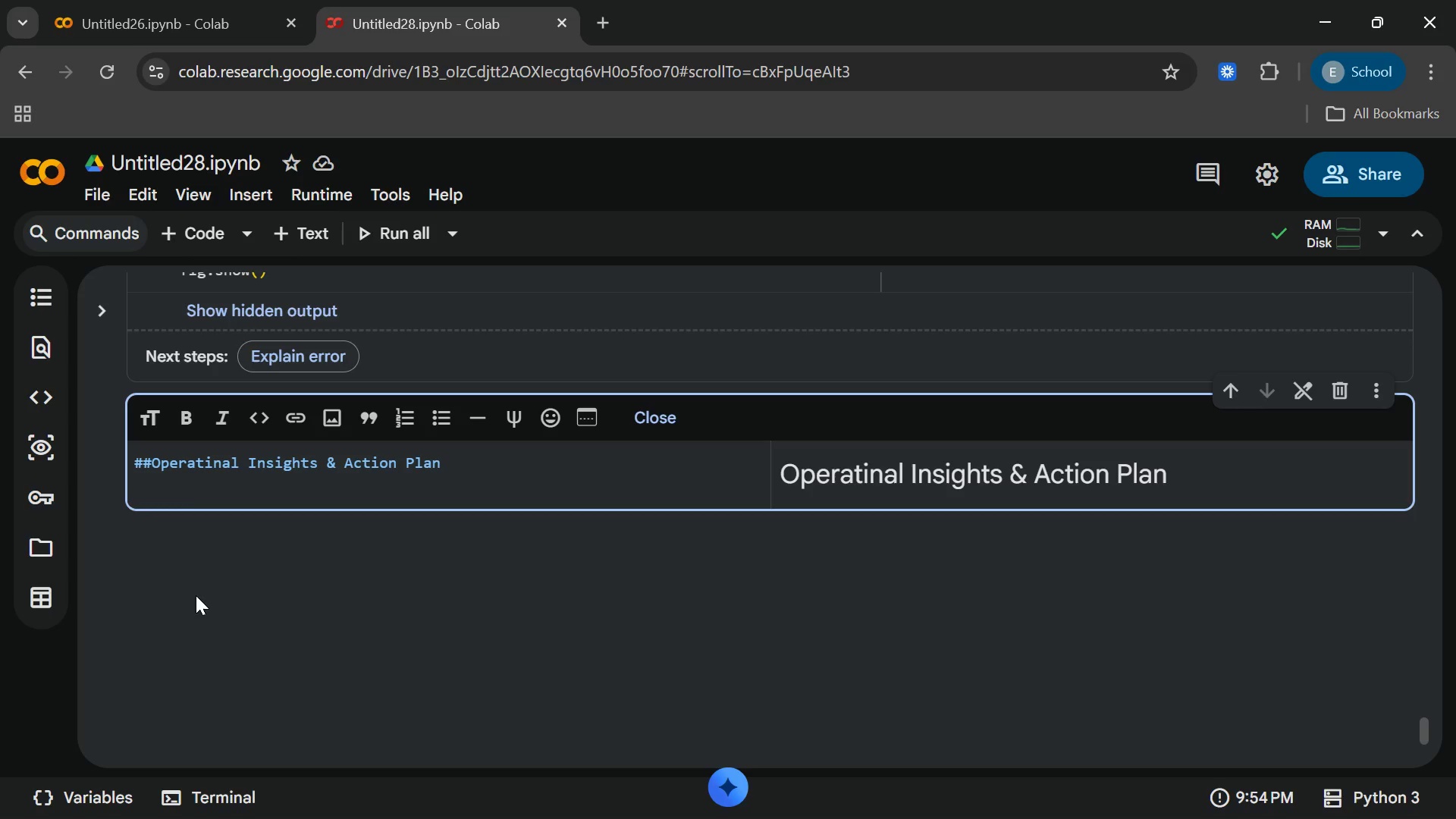 
key(Enter)
 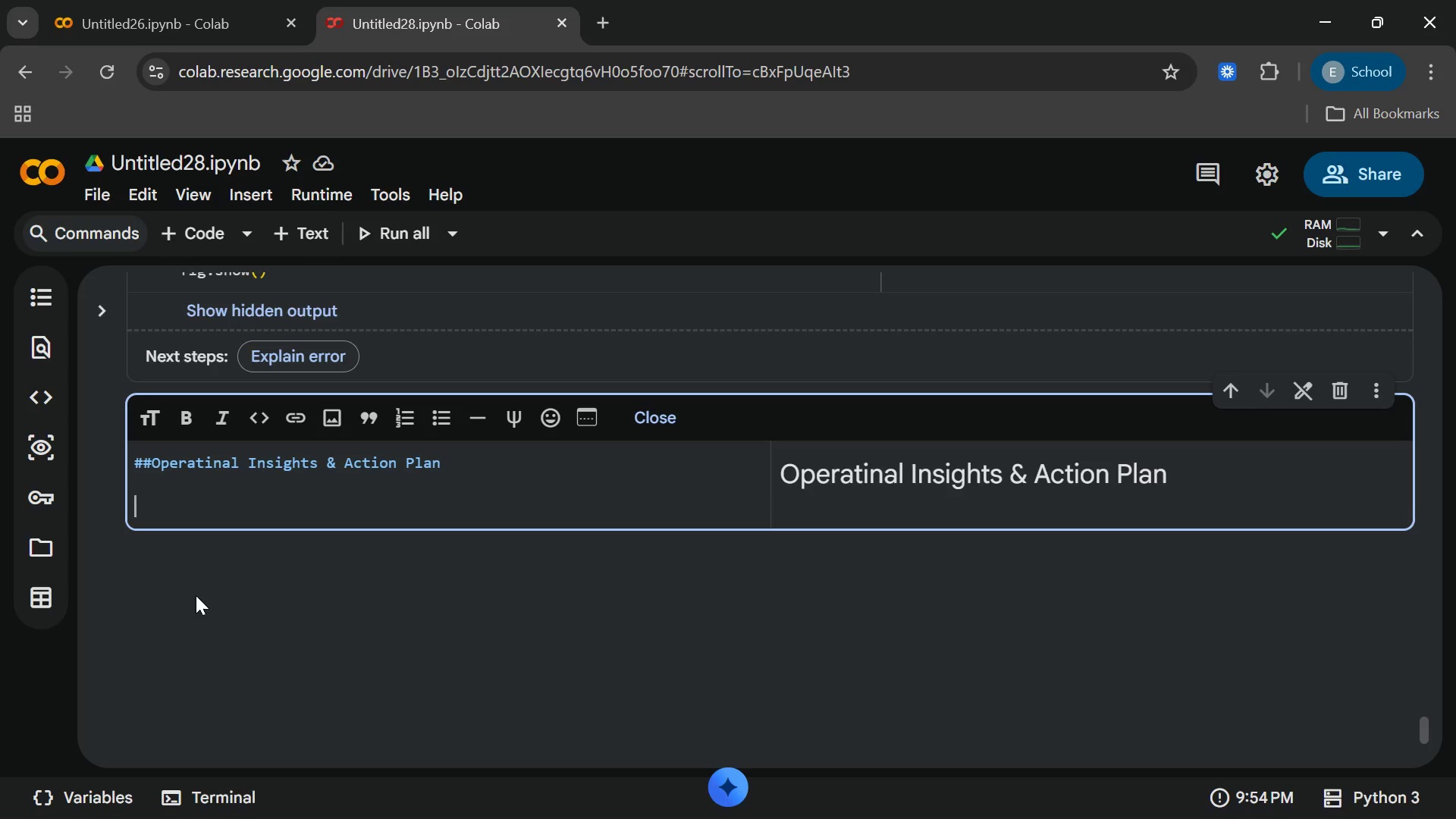 
type(Basedom)
key(Backspace)
key(Backspace)
type( on the staistical rigor)
 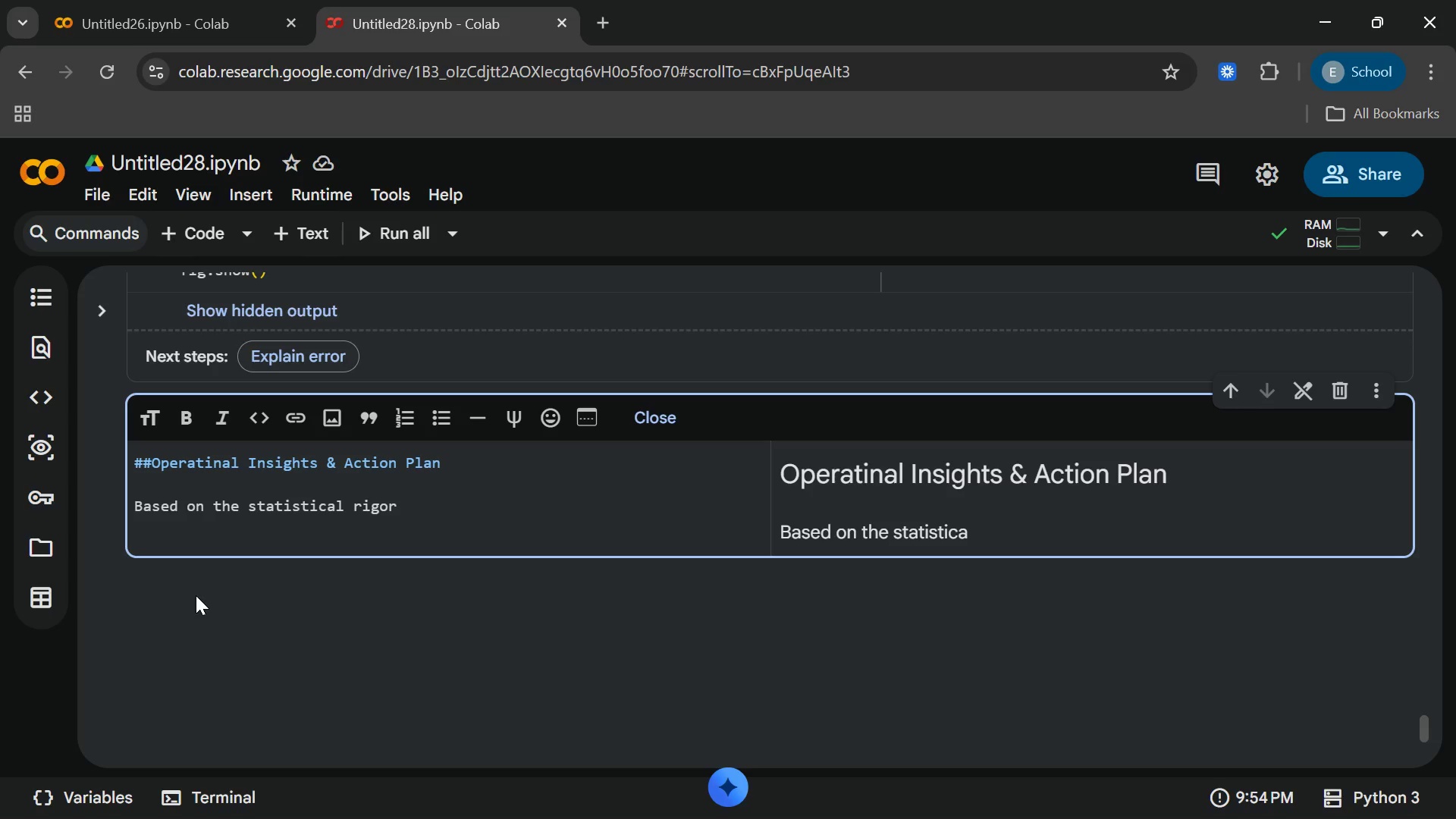 
type( applied)
 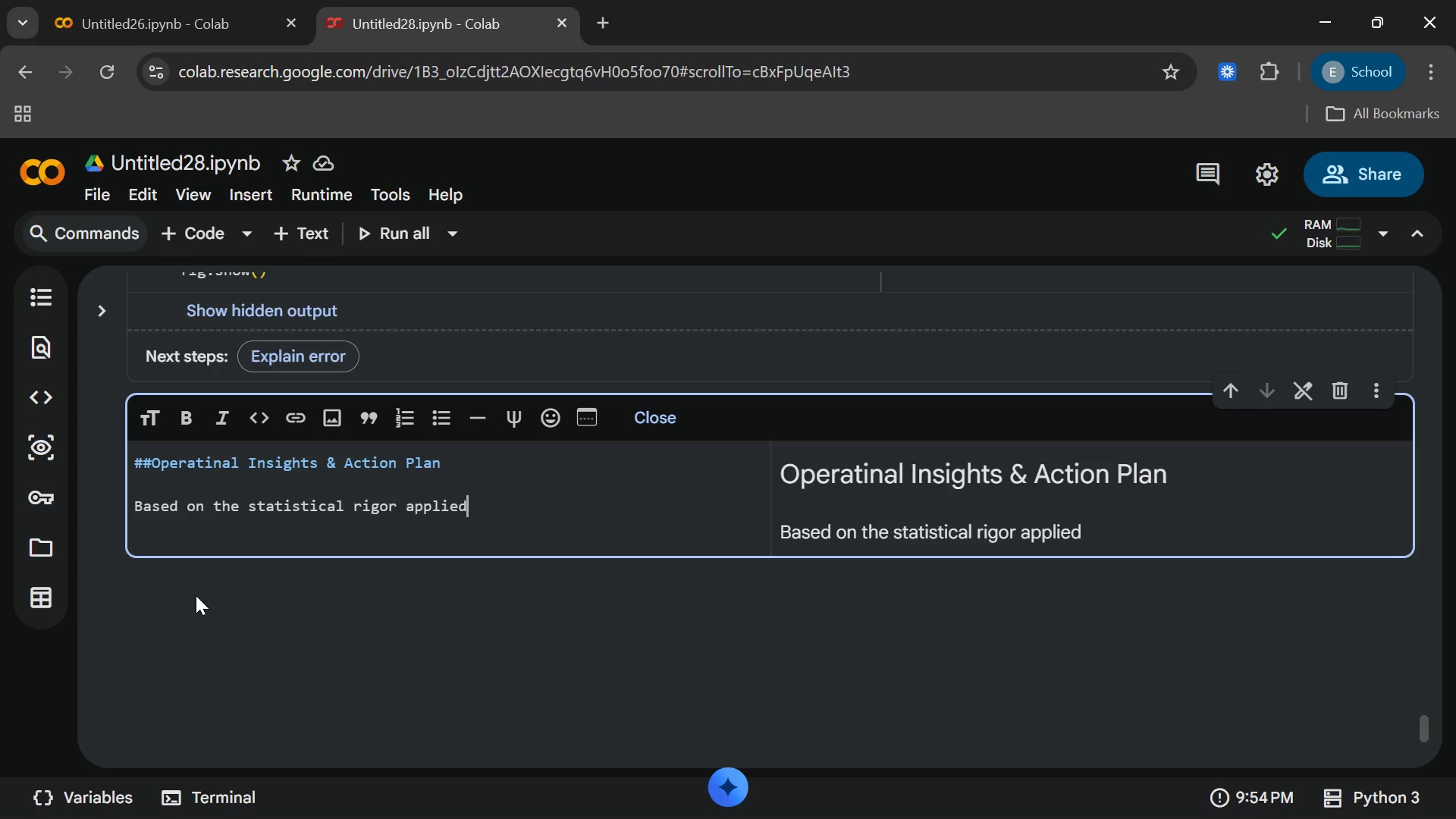 
type( above )
 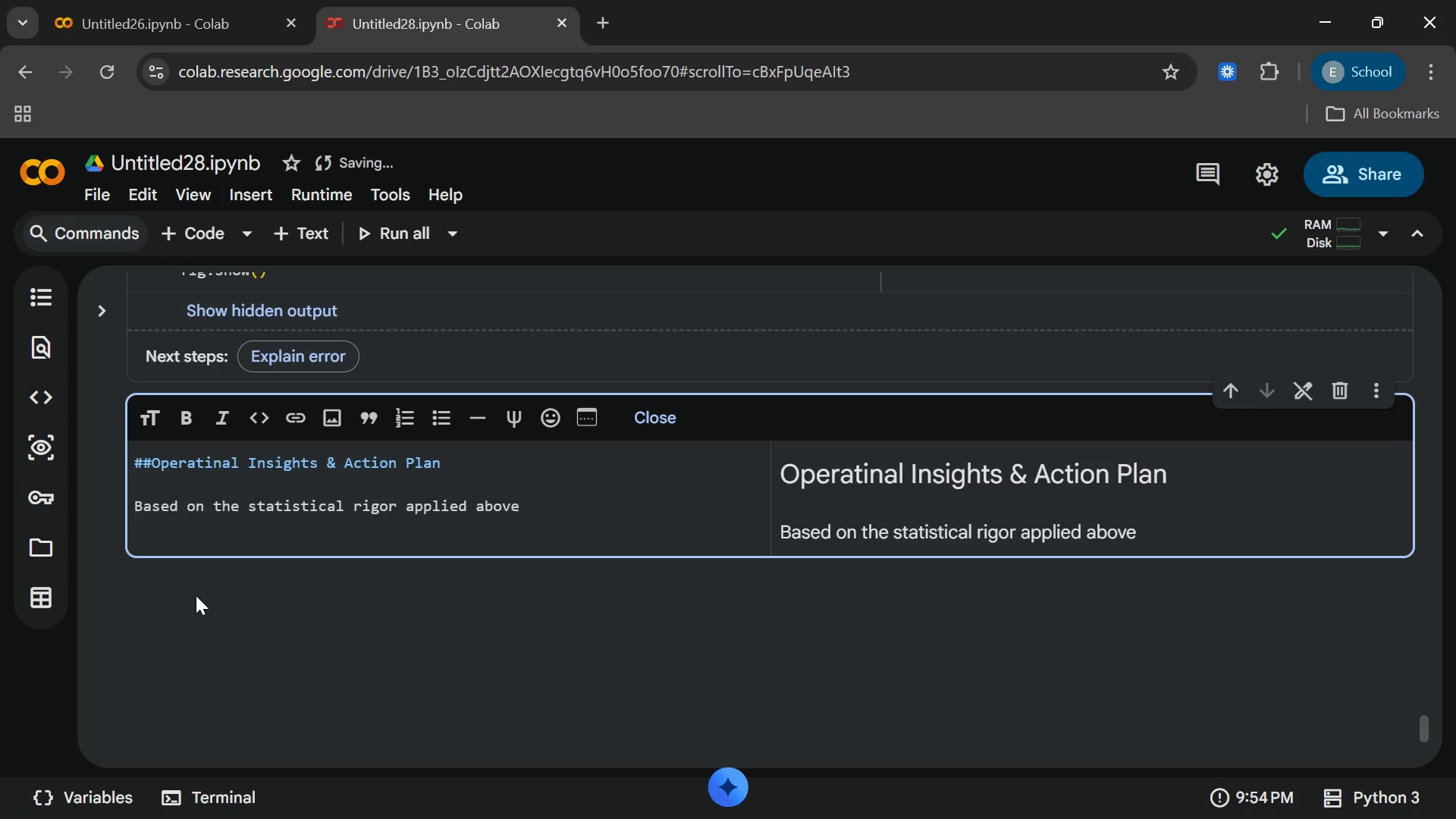 
wait(6.31)
 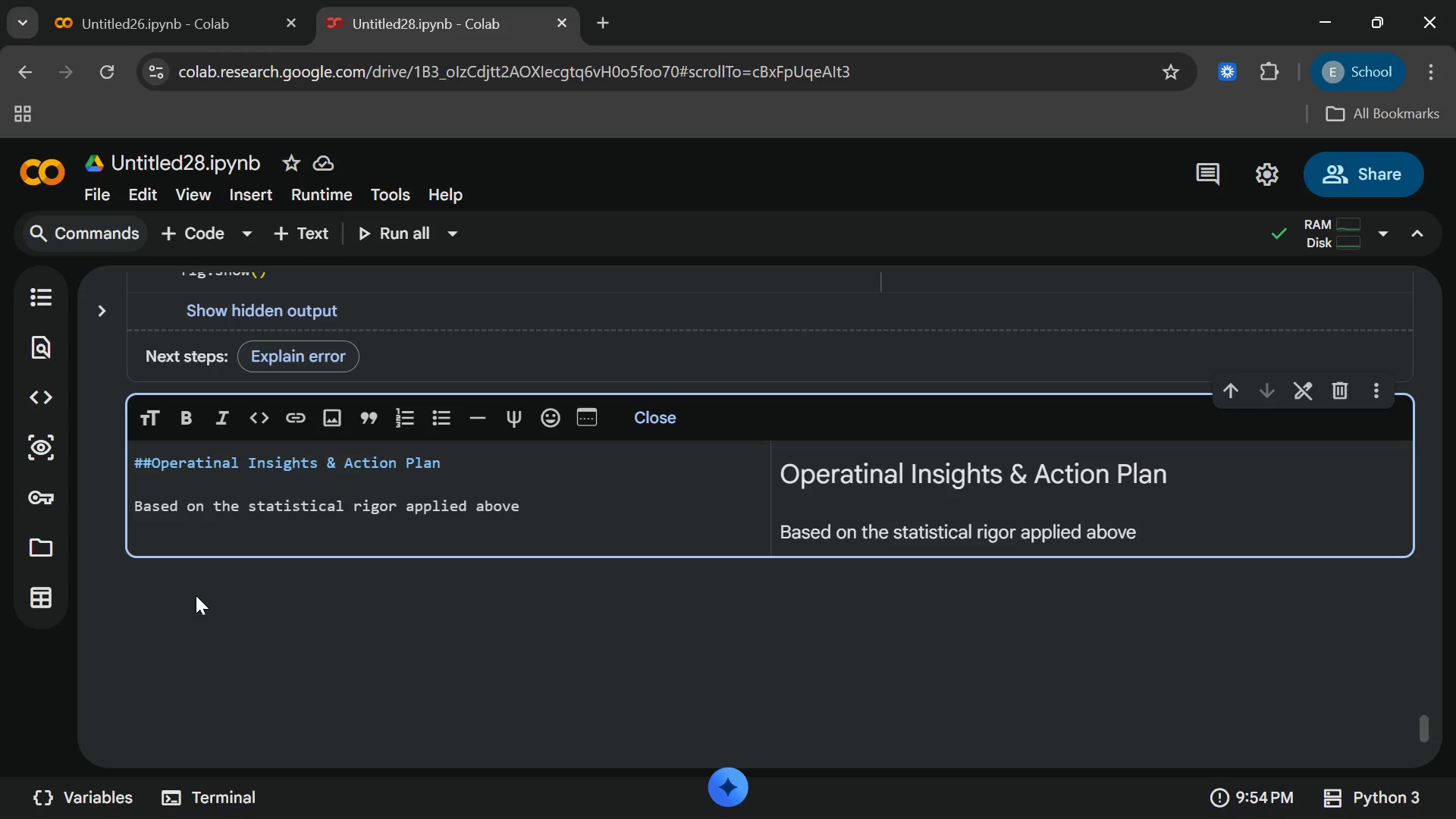 
key(Home)
 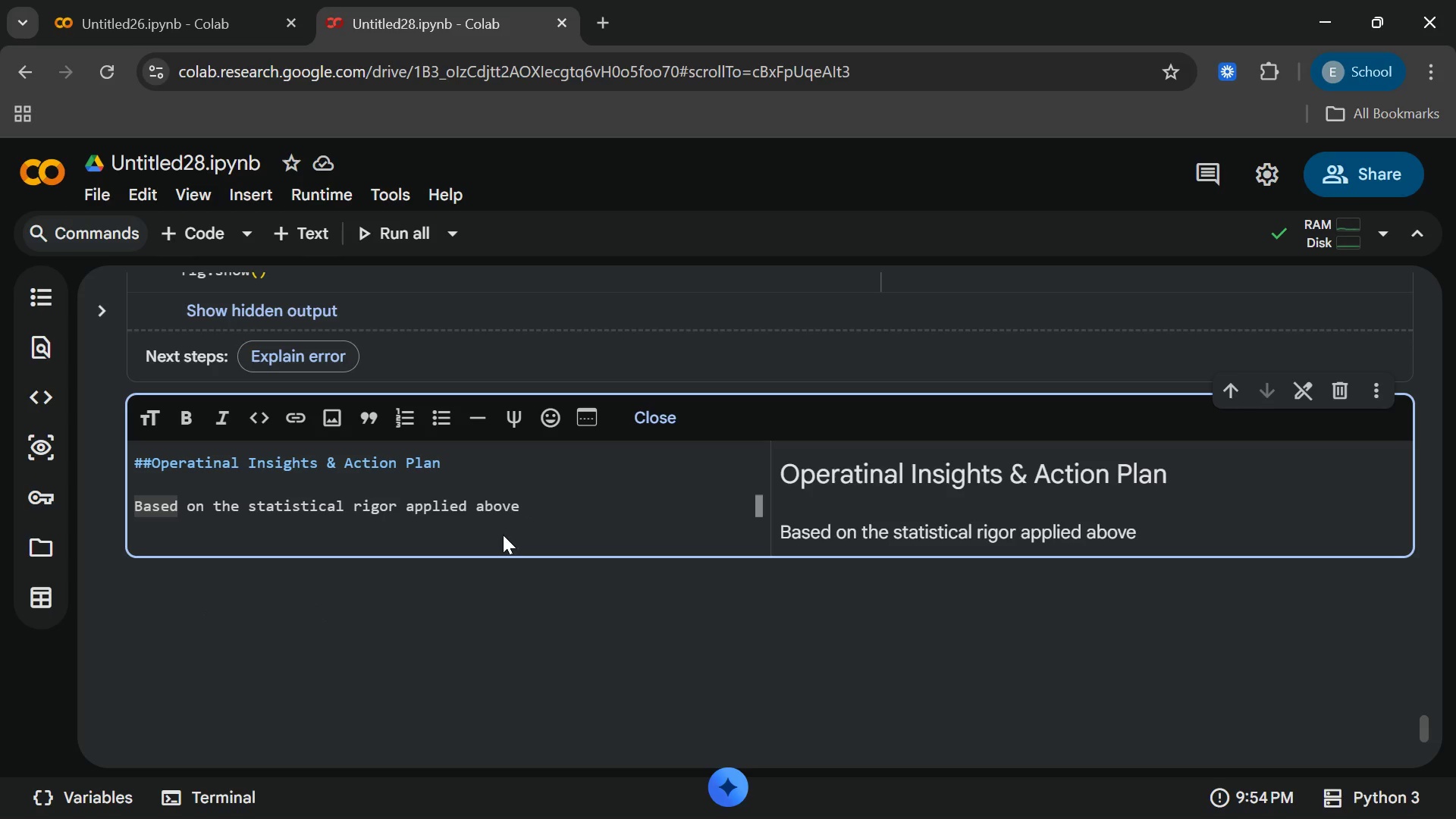 
type([End])
key(Backspace)
type(,here)
 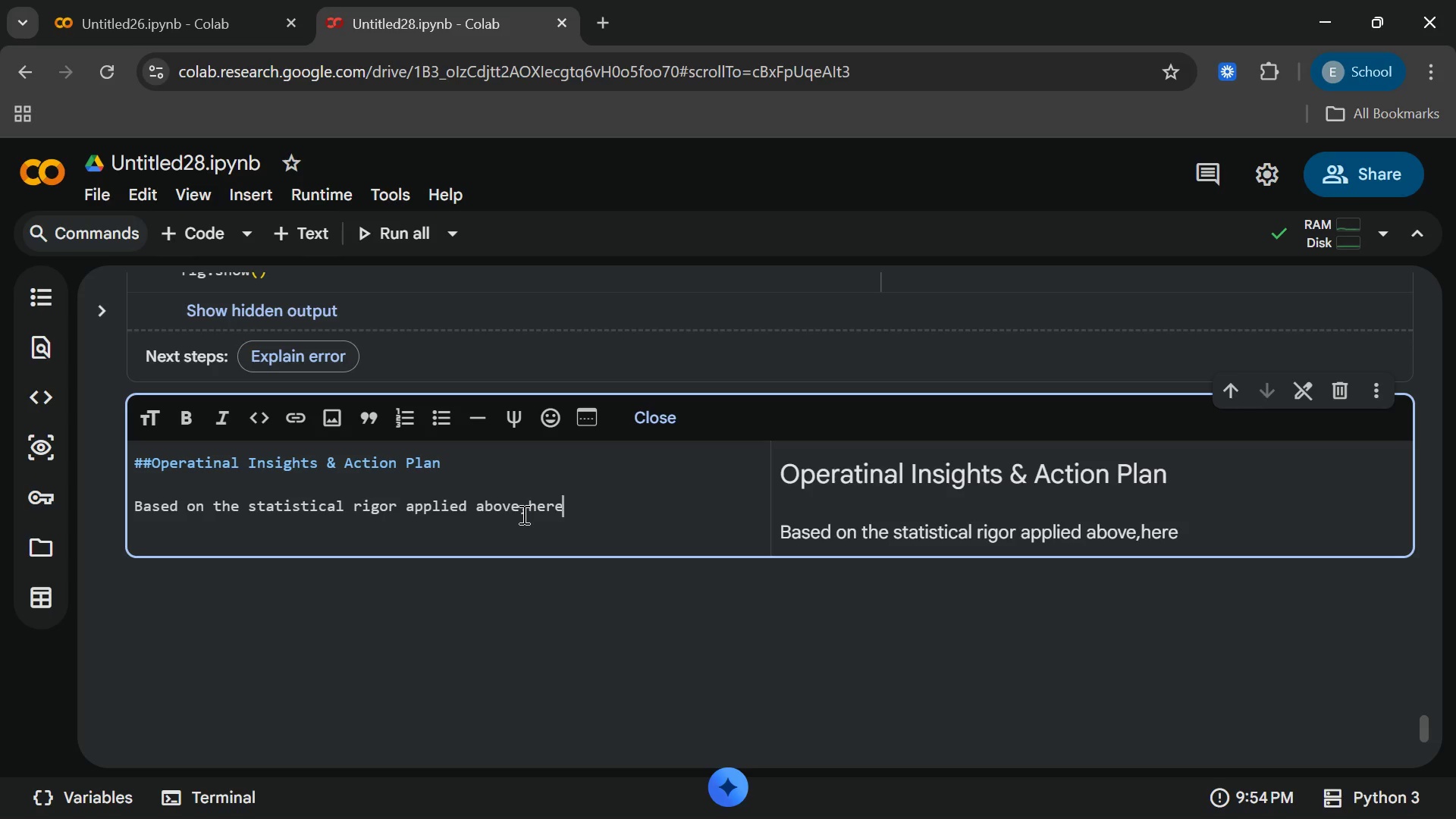 
wait(5.7)
 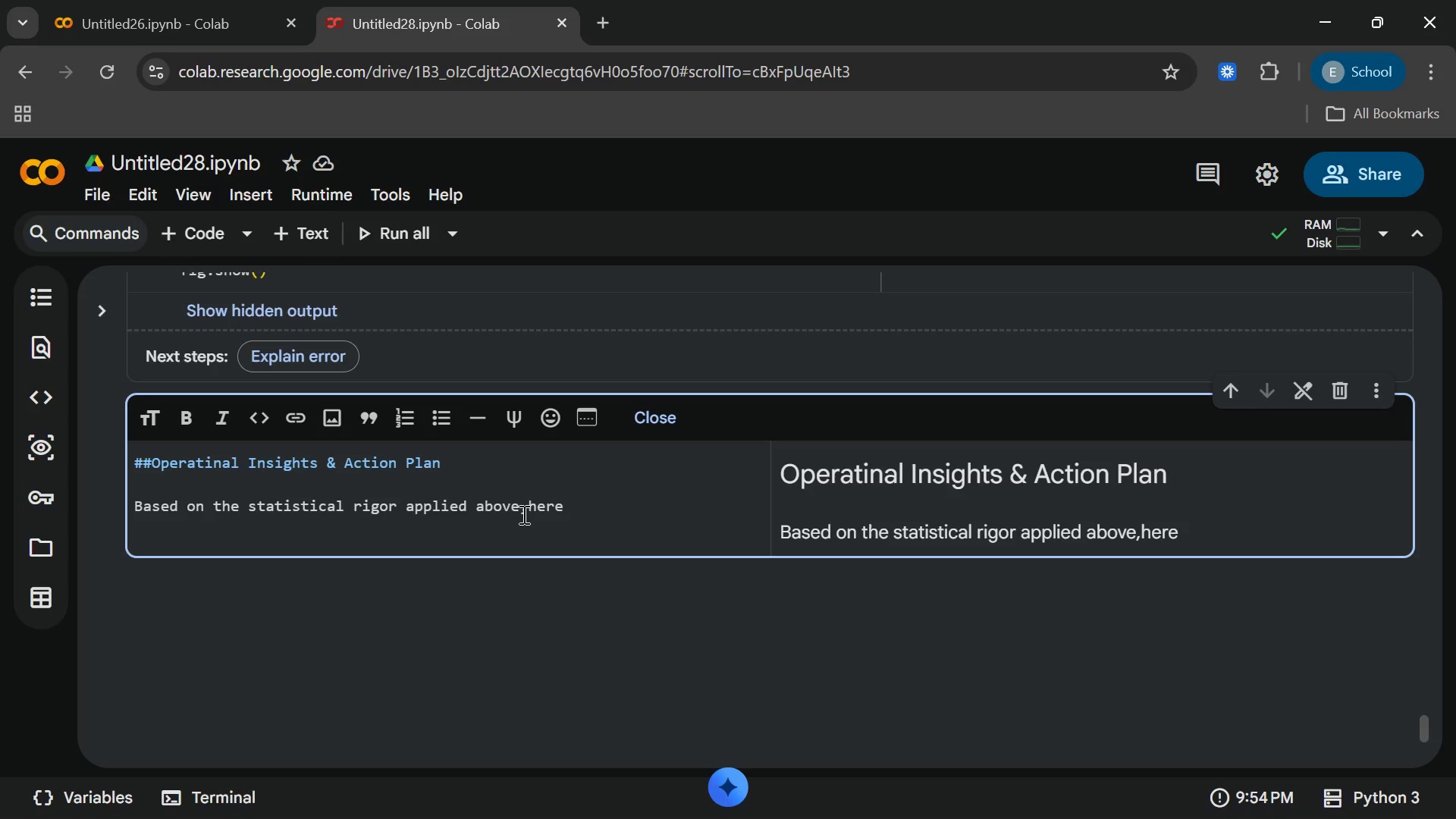 
type( are the recommendatio)
 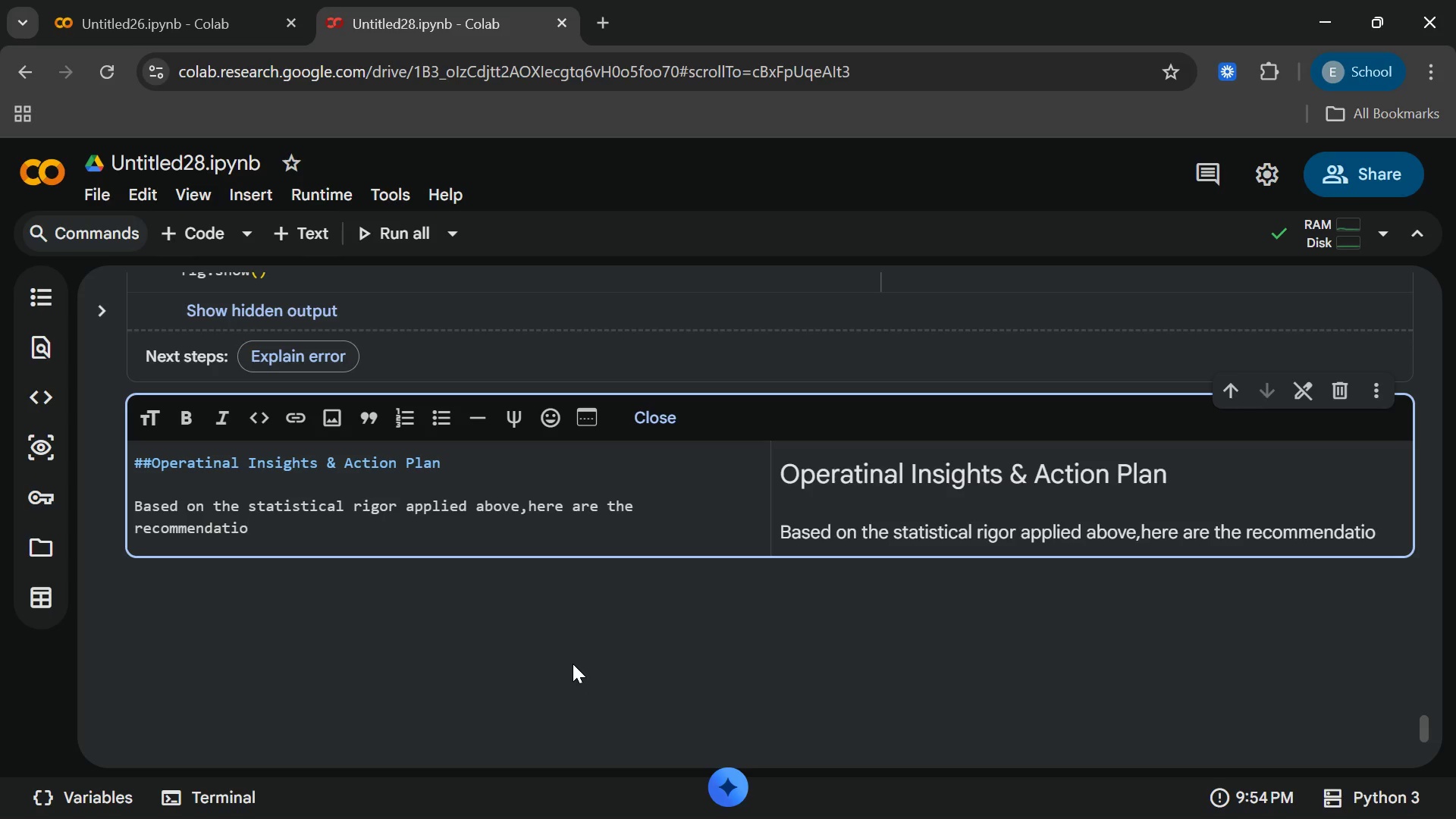 
type(ns for the )
 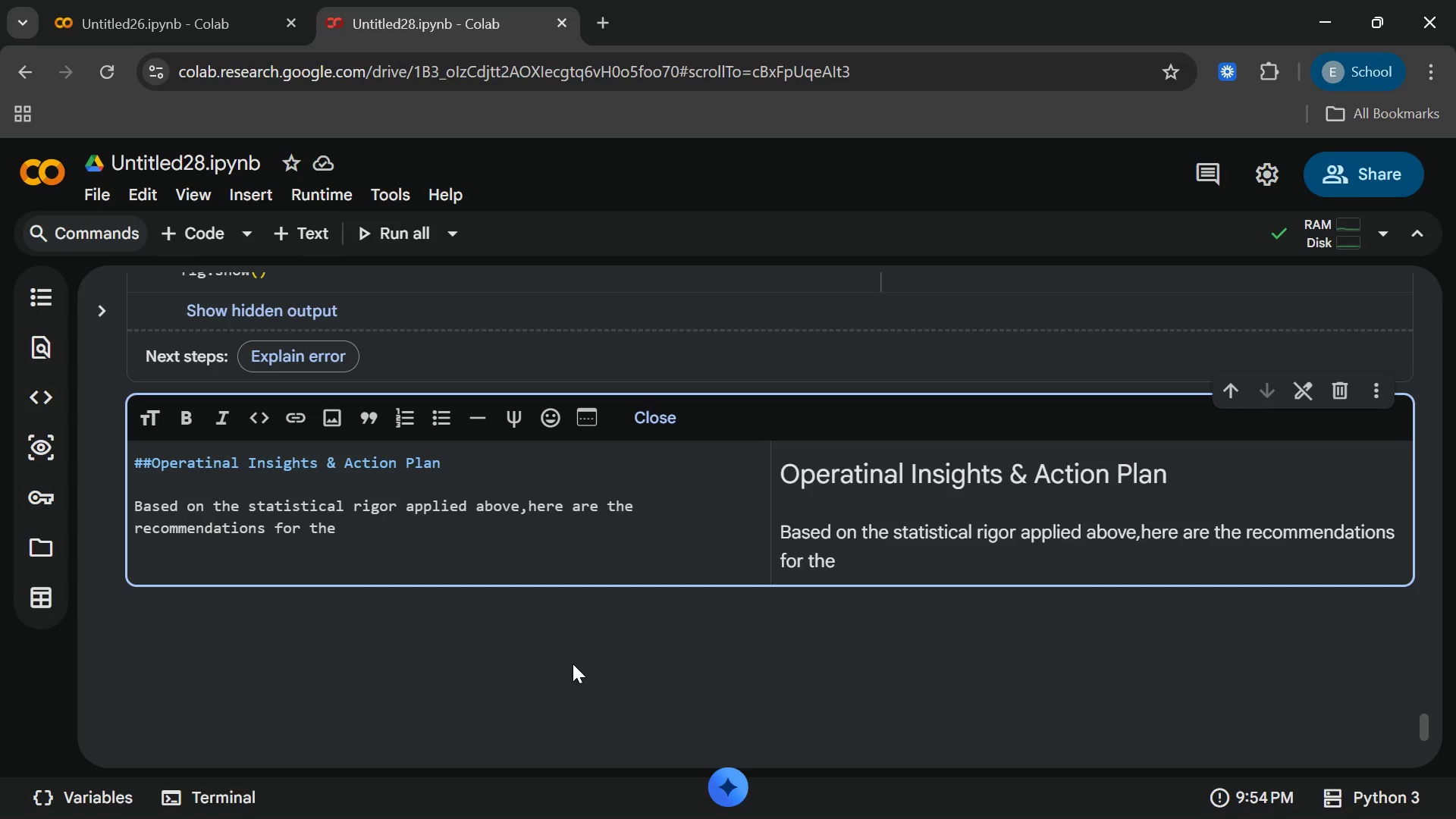 
type(Ember & Flow [PrintScreen]tudio)
 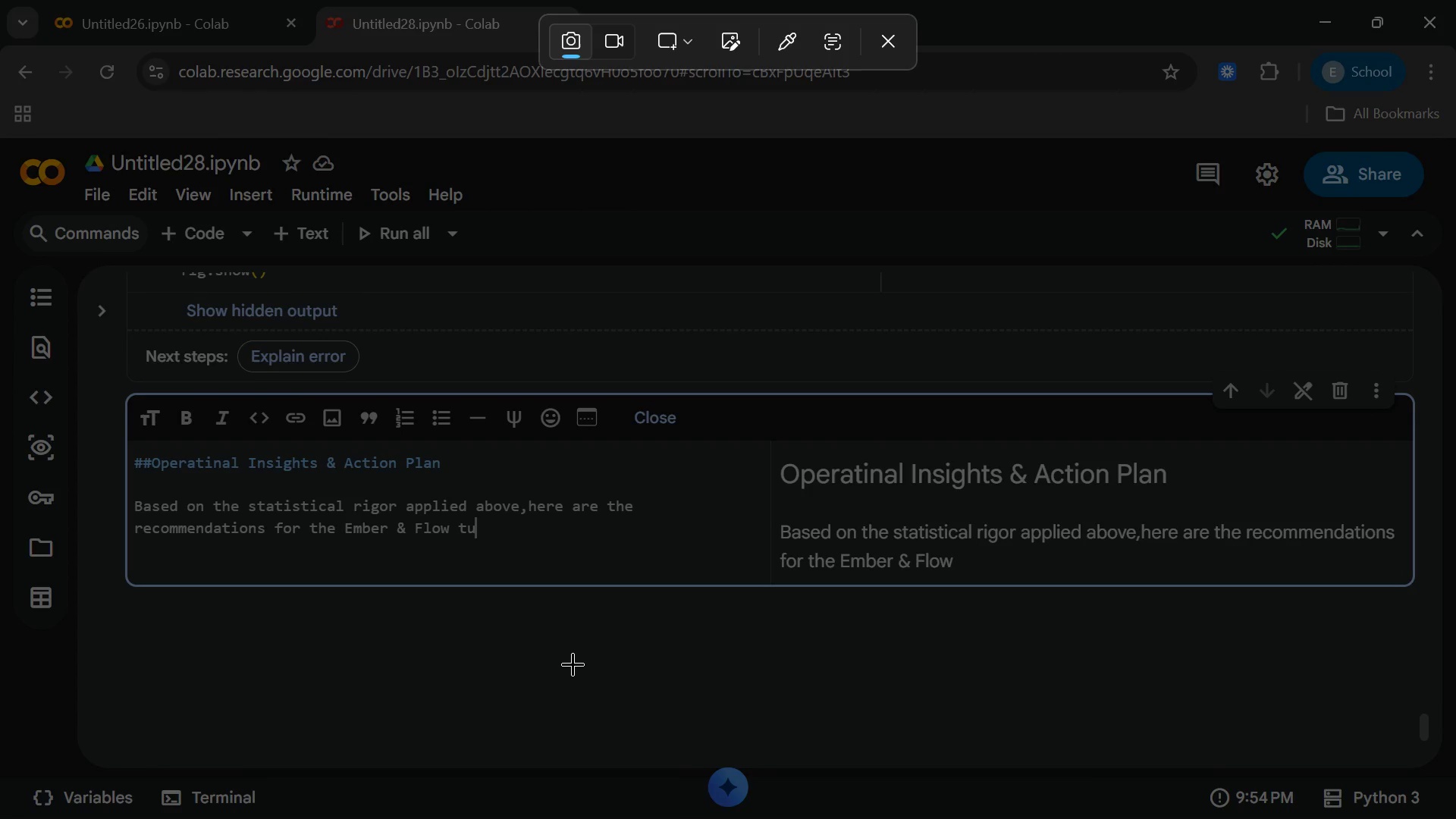 
left_click([890, 40])
 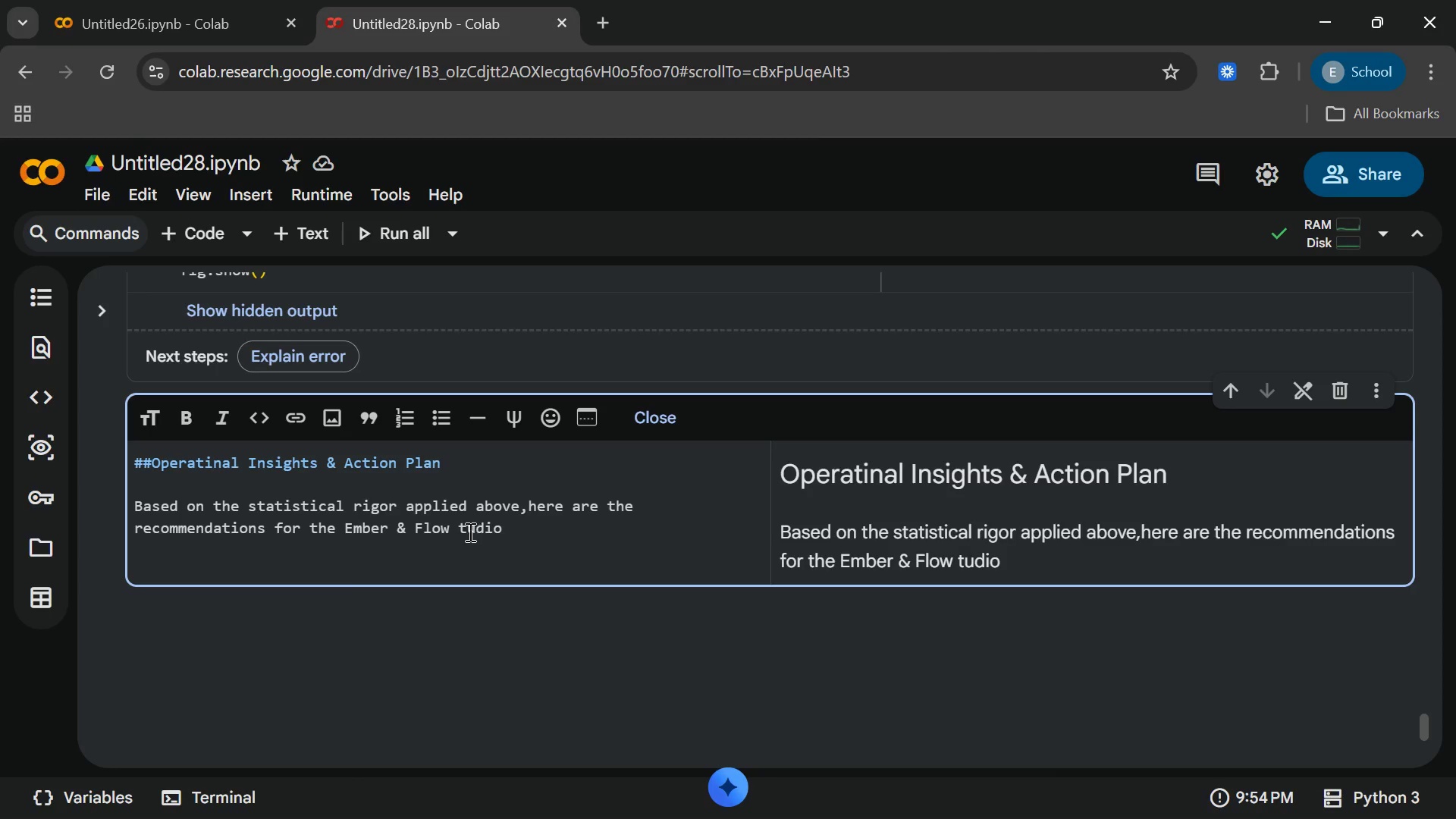 
left_click([461, 531])
 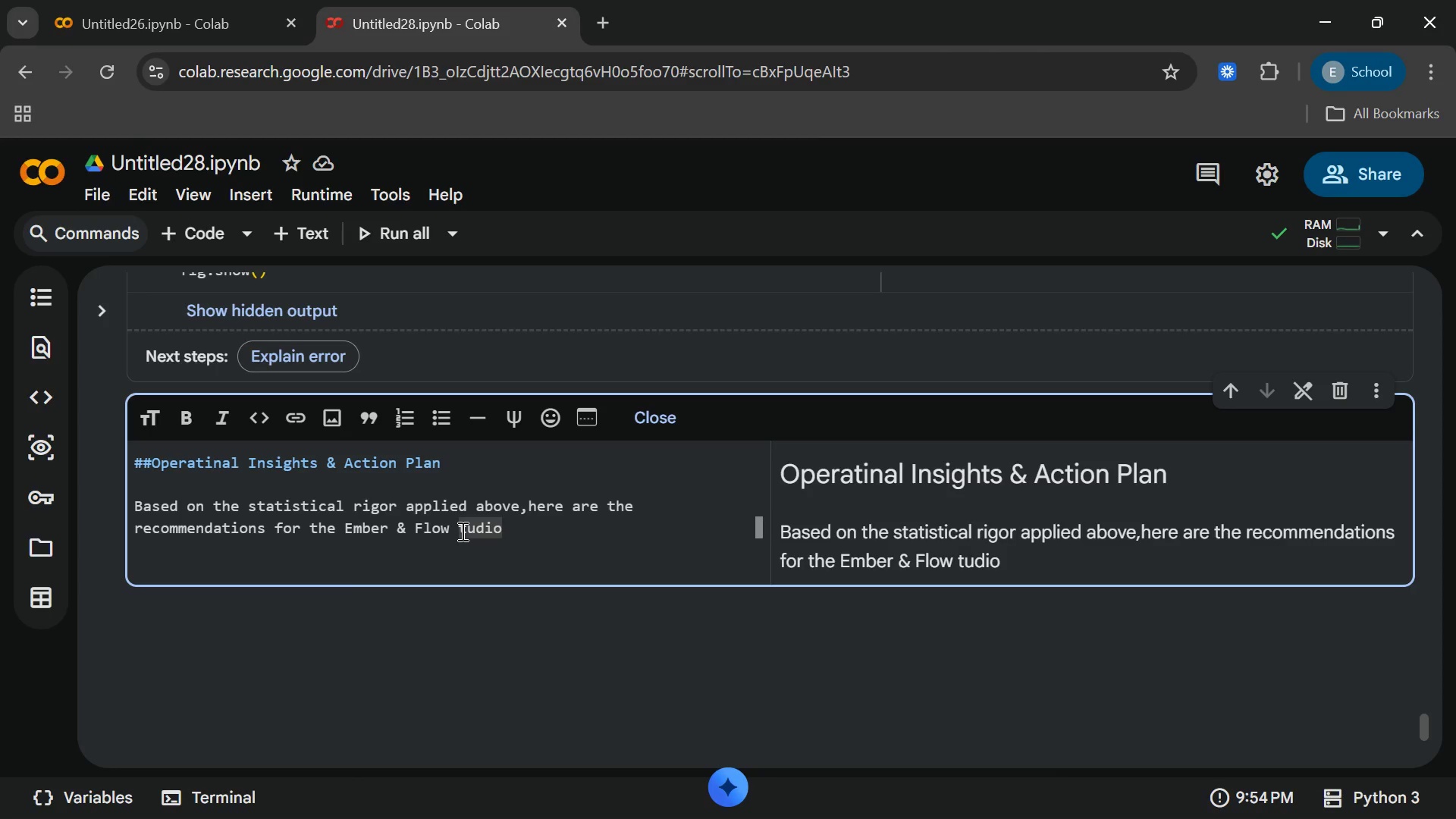 
key(S)
 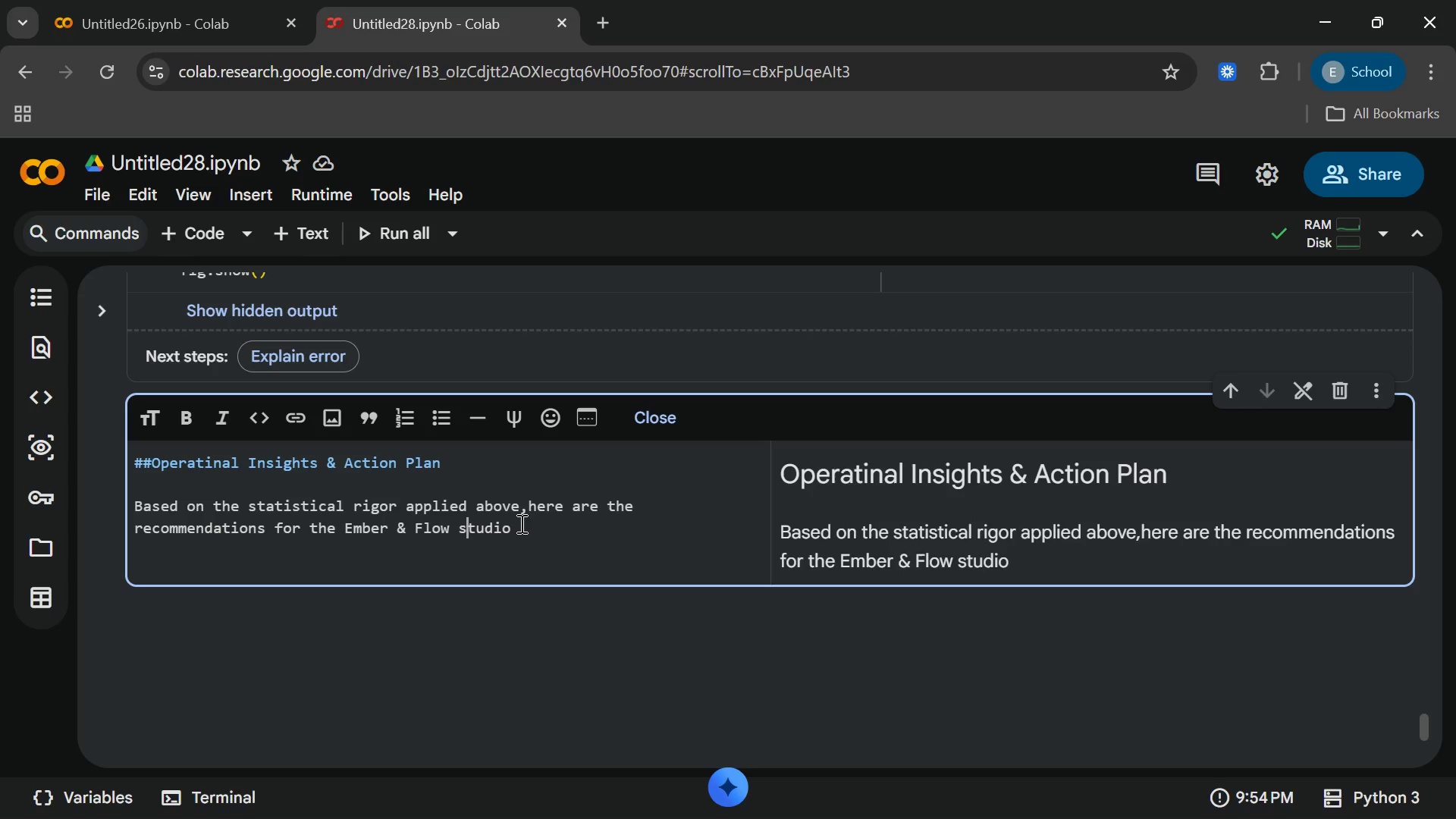 
left_click([522, 530])
 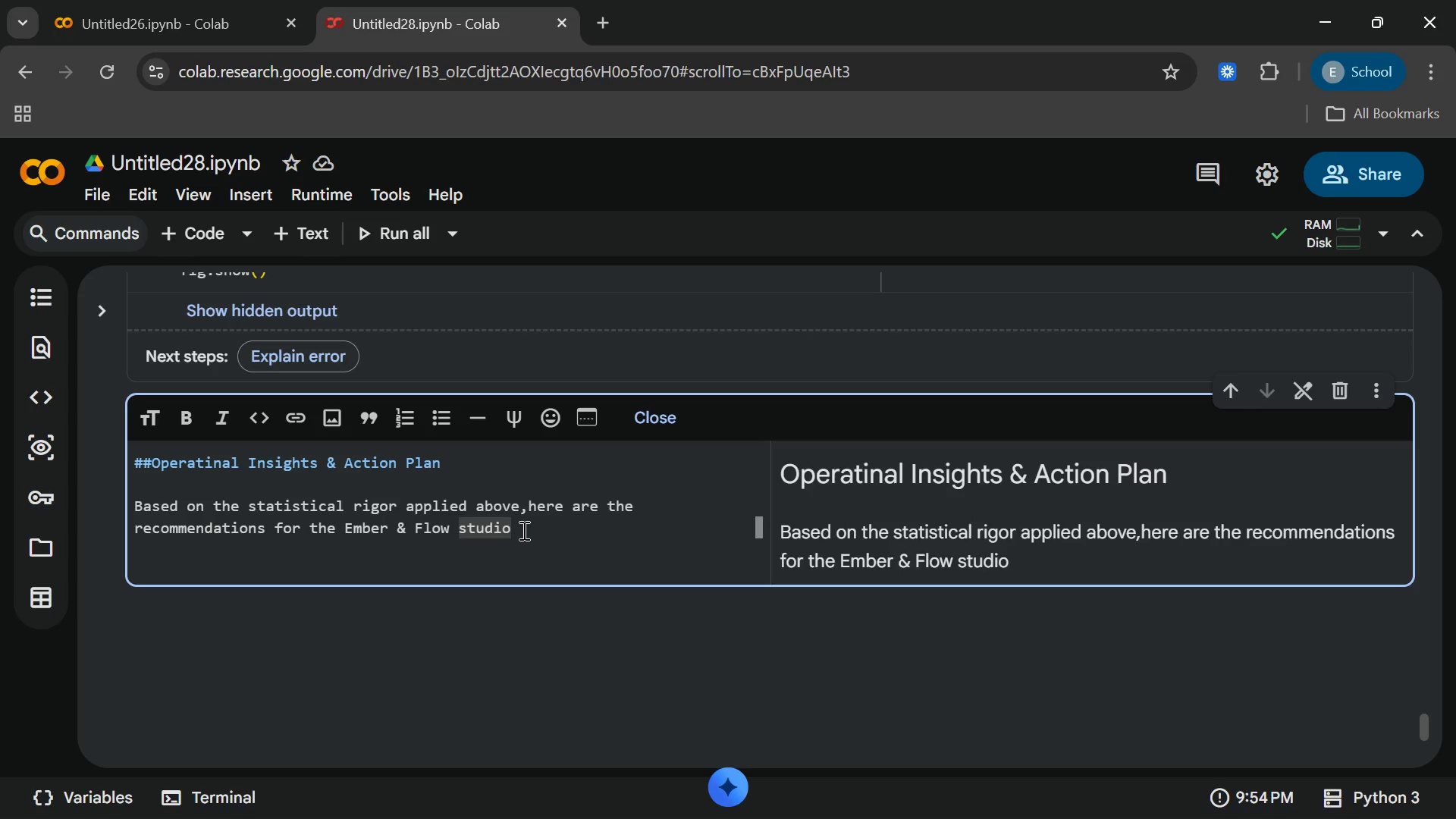 
key(Backspace)
key(Backspace)
key(Backspace)
key(Backspace)
key(Backspace)
key(Backspace)
type(Studios OP)
key(Backspace)
type(perations [Insert])
key(Backspace)
type( Manager)
 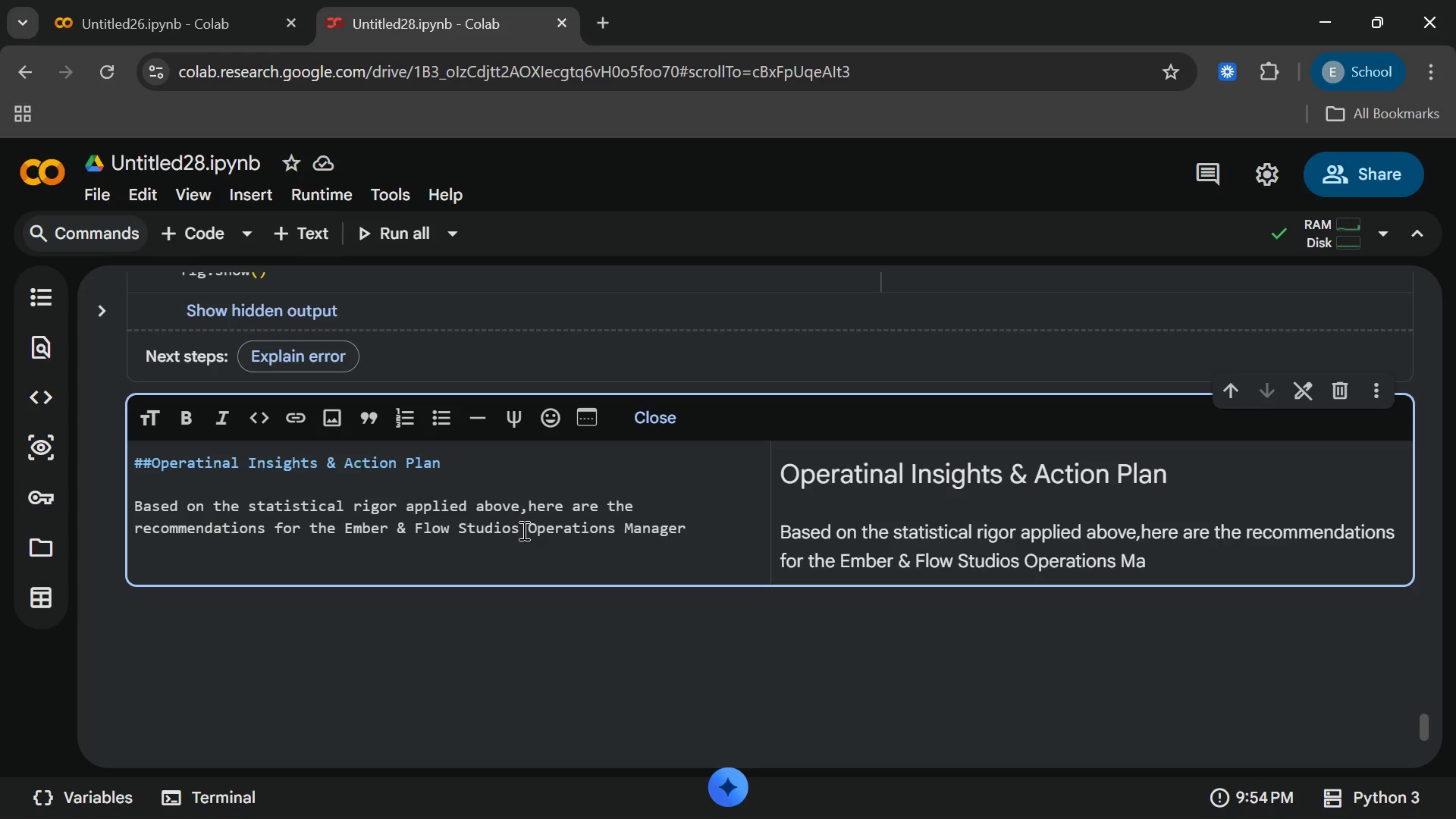 
wait(7.03)
 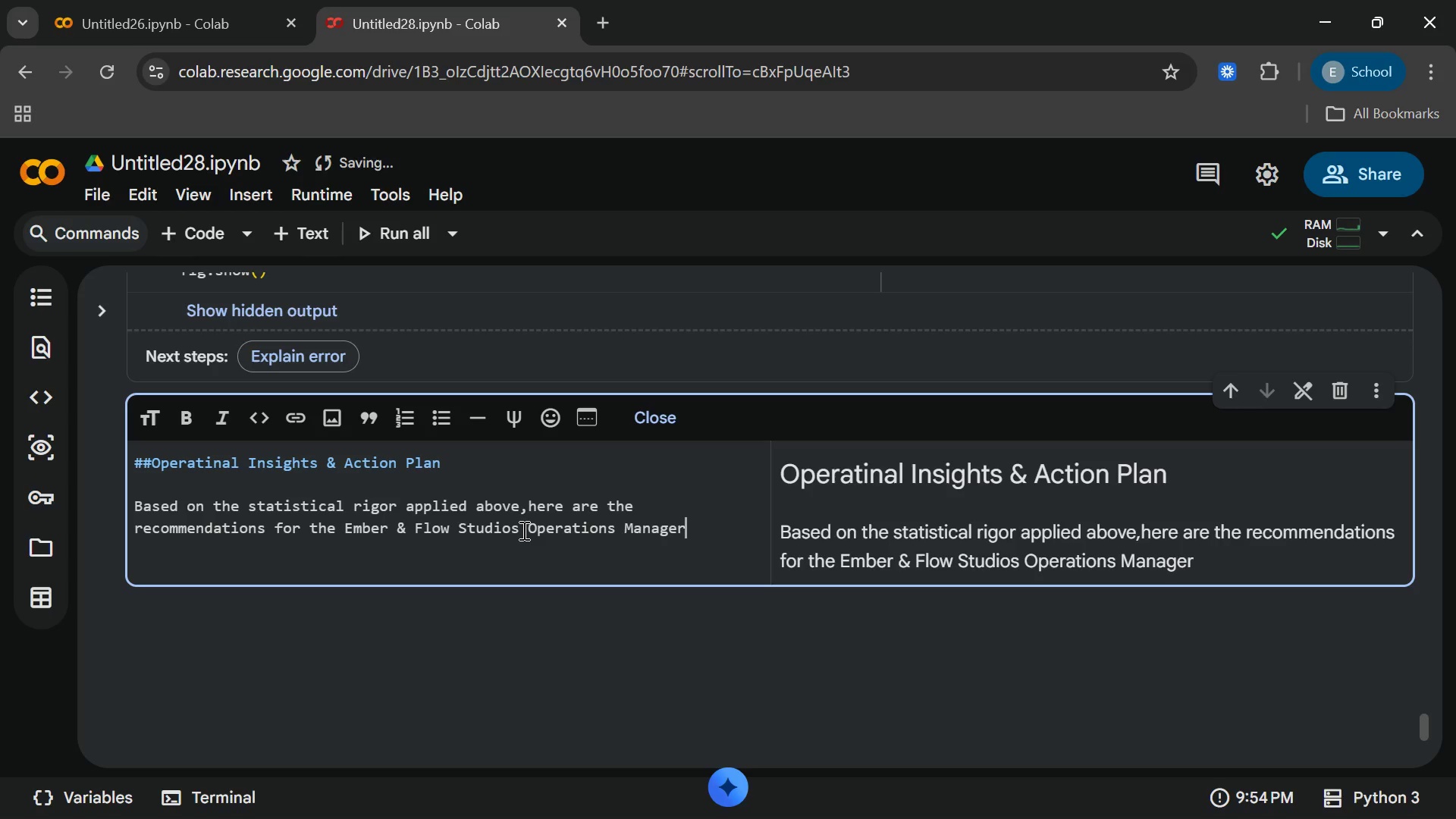 
type( based on a 3-day weather forecast)
 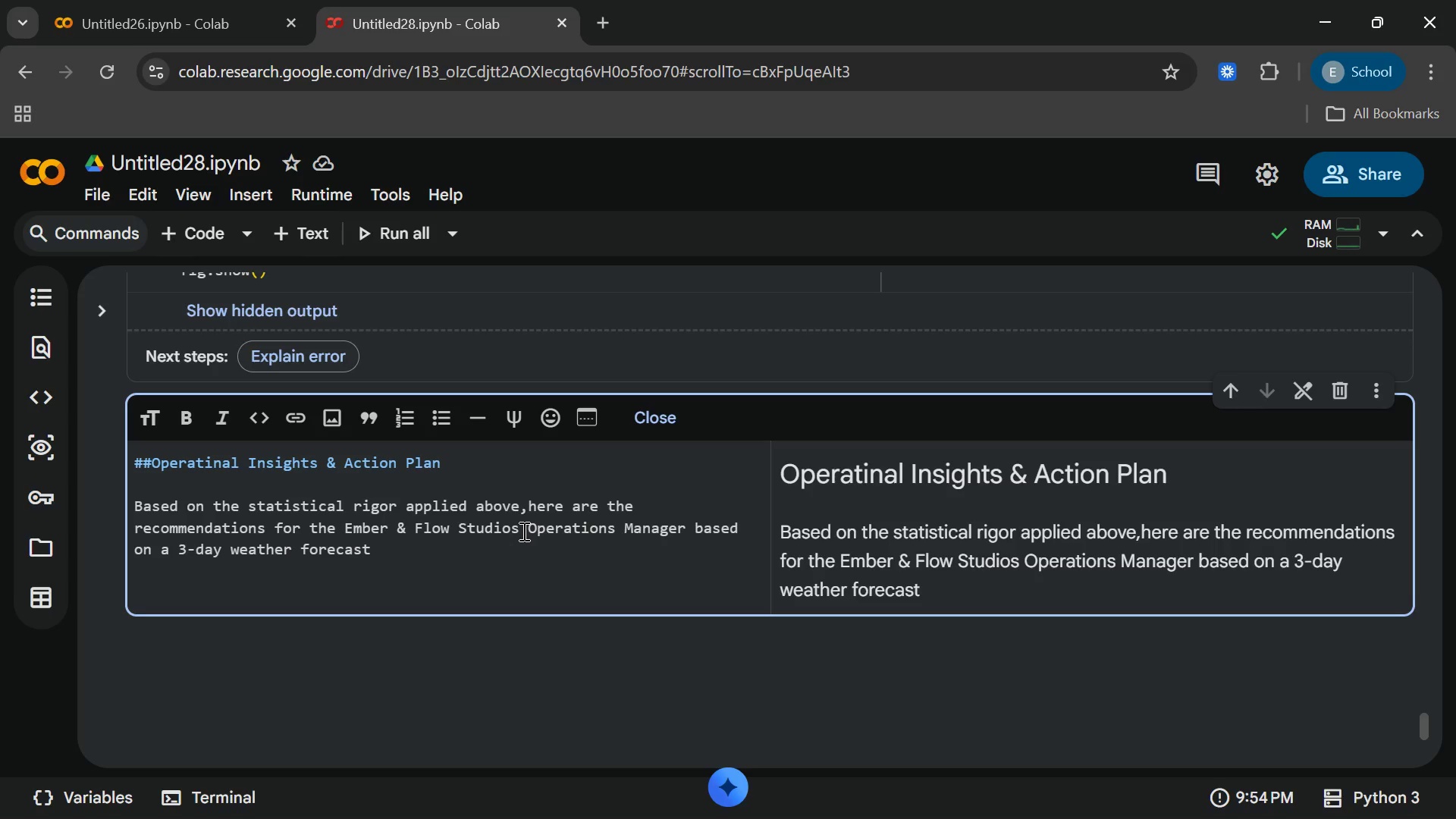 
wait(16.11)
 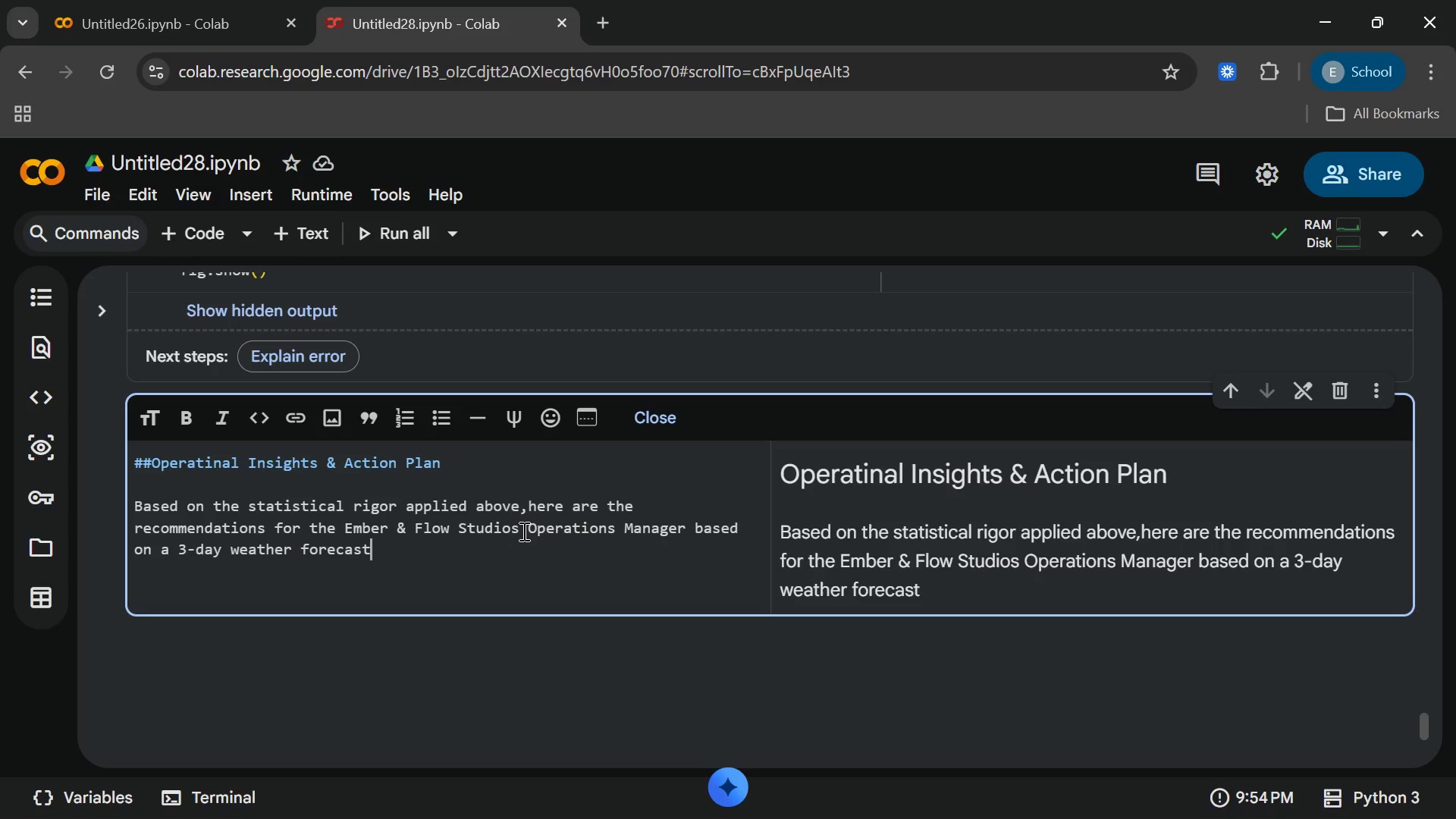 
key(Shift+Semicolon)
 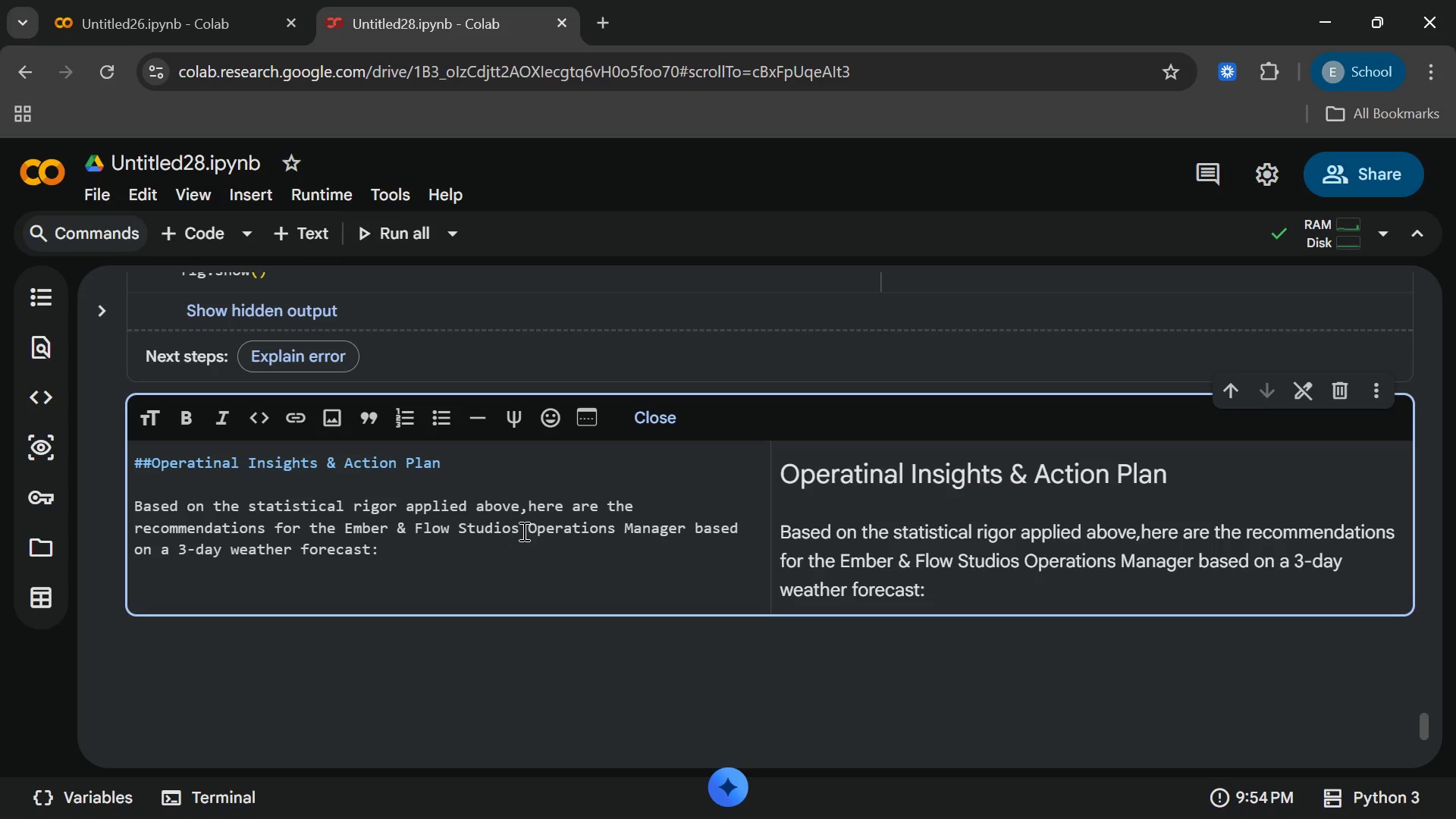 
key(Enter)
 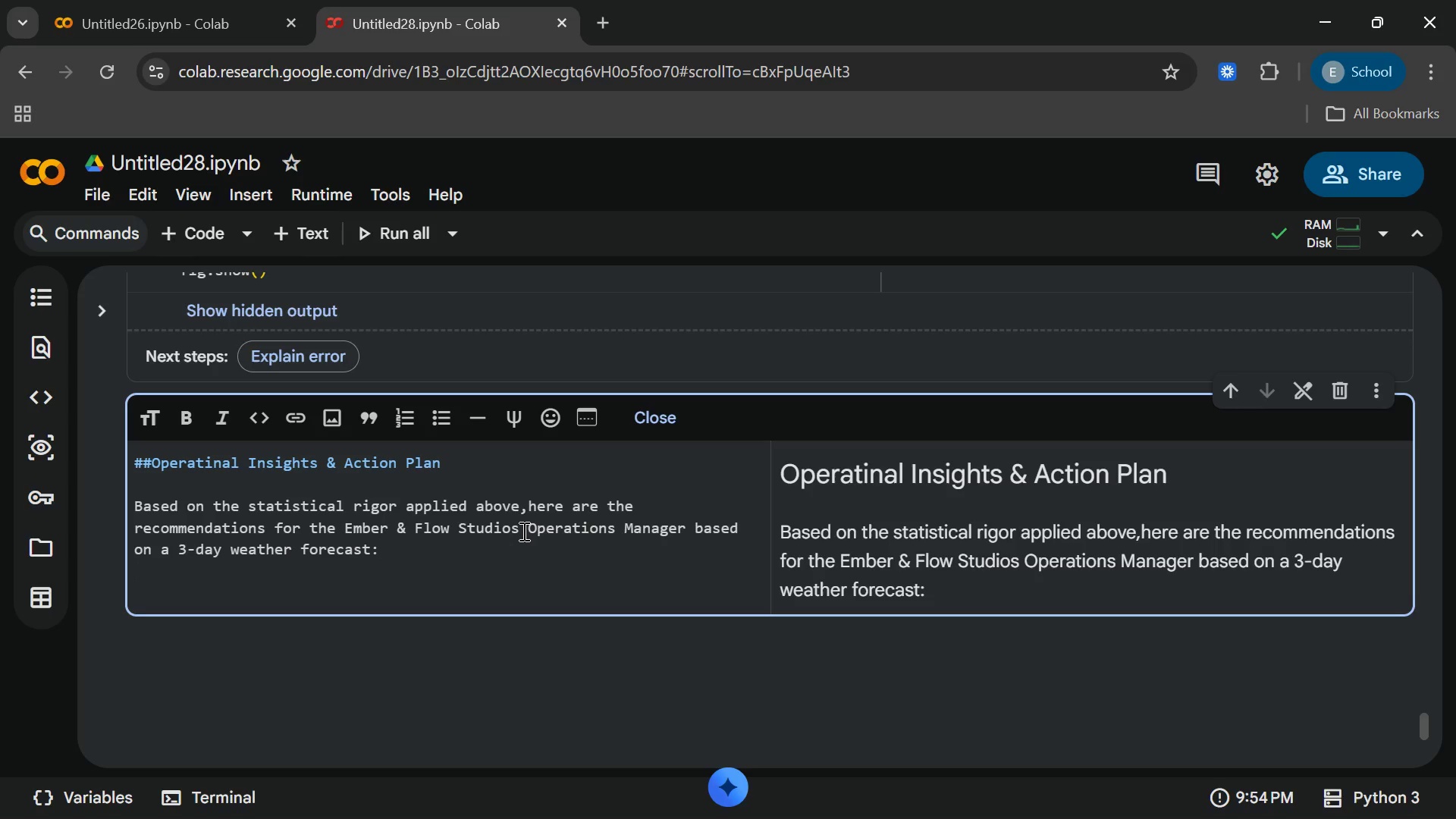 
key(Enter)
 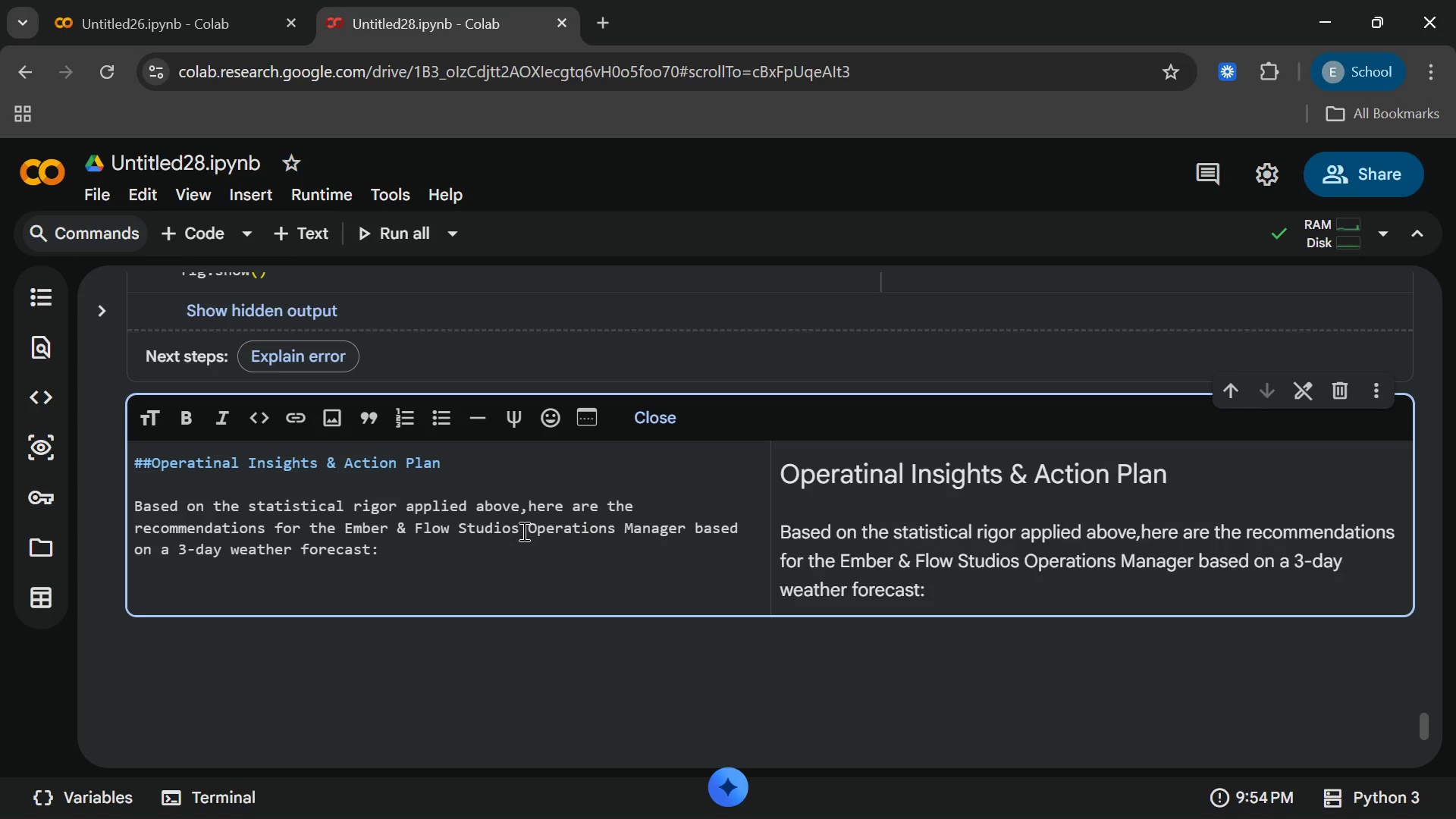 
type(1 )
key(Backspace)
type(**)
 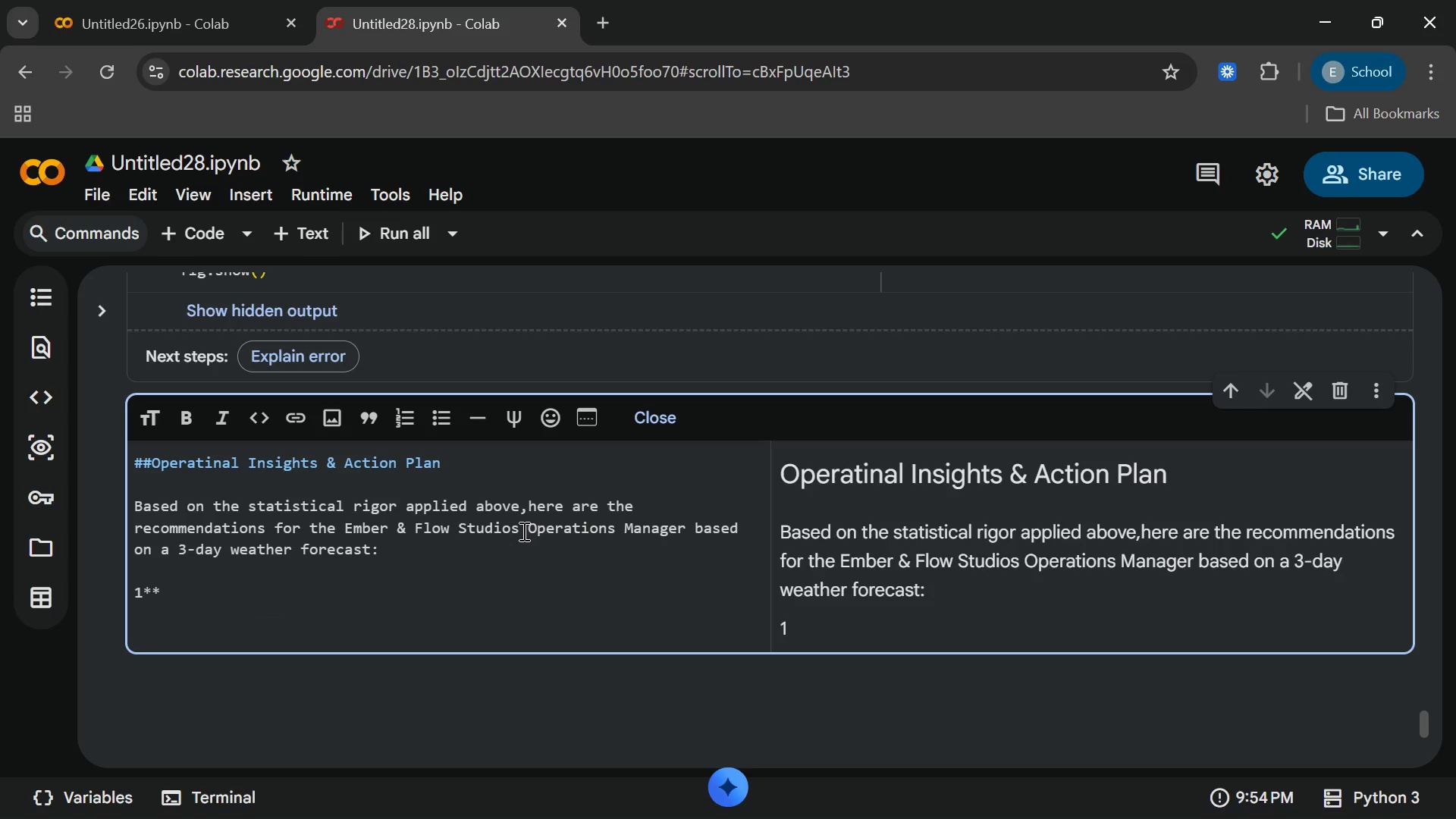 
wait(5.81)
 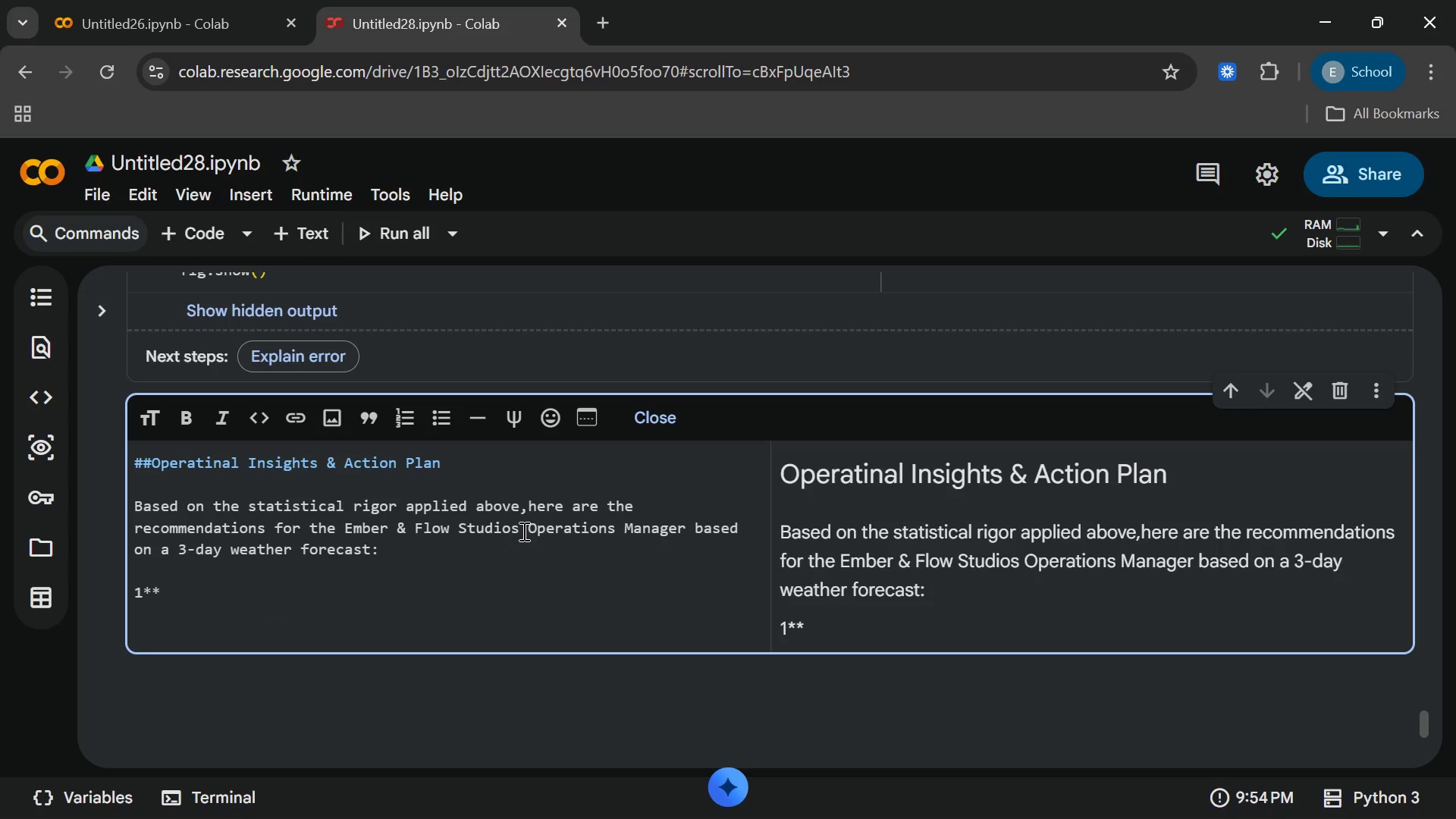 
type(the)
key(Backspace)
key(Backspace)
key(Backspace)
type(The "VOl)
key(Backspace)
key(Backspace)
type(olatility")
 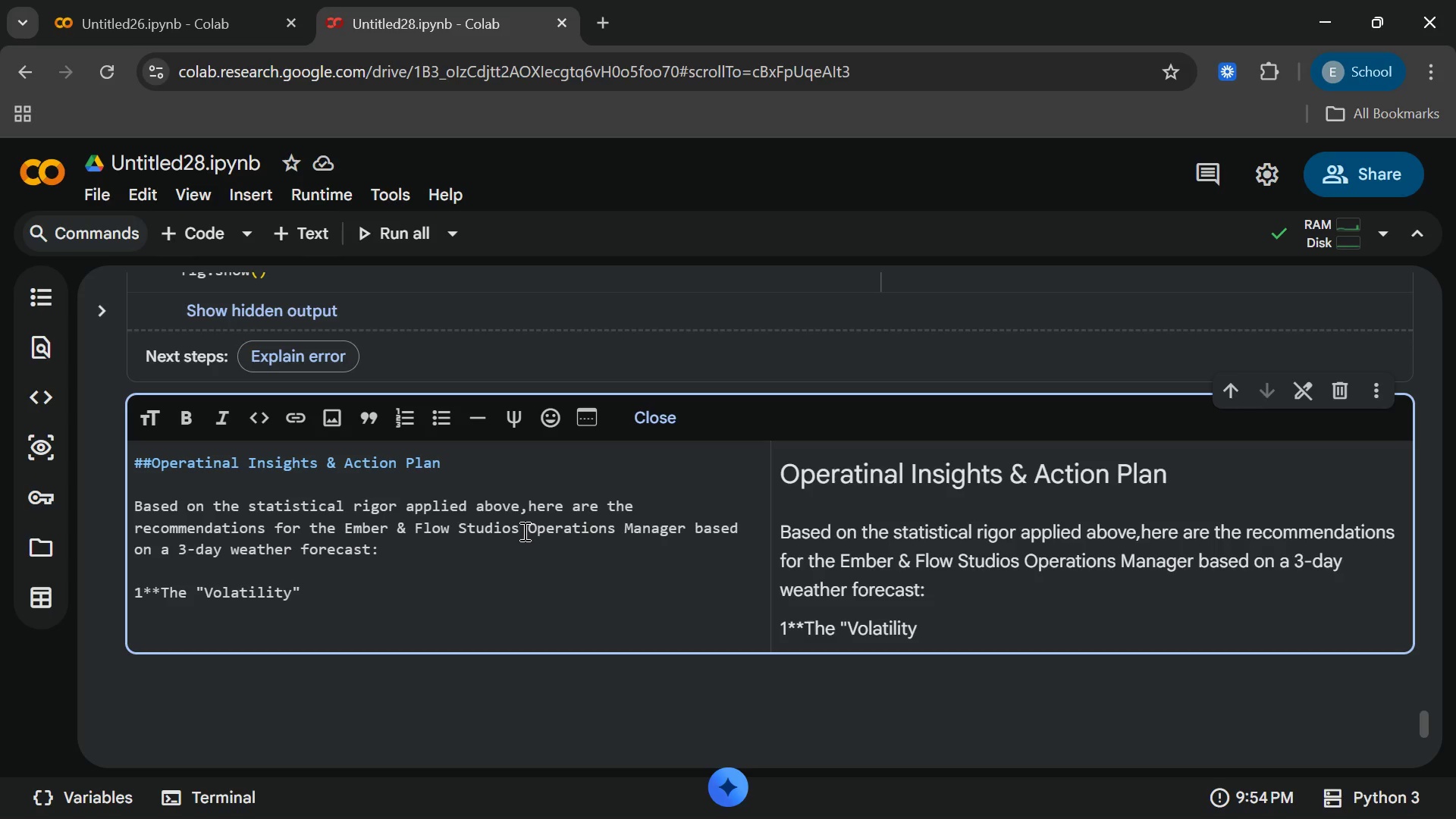 
type( No-Shoe)
key(Backspace)
type(w Mitigation:**)
 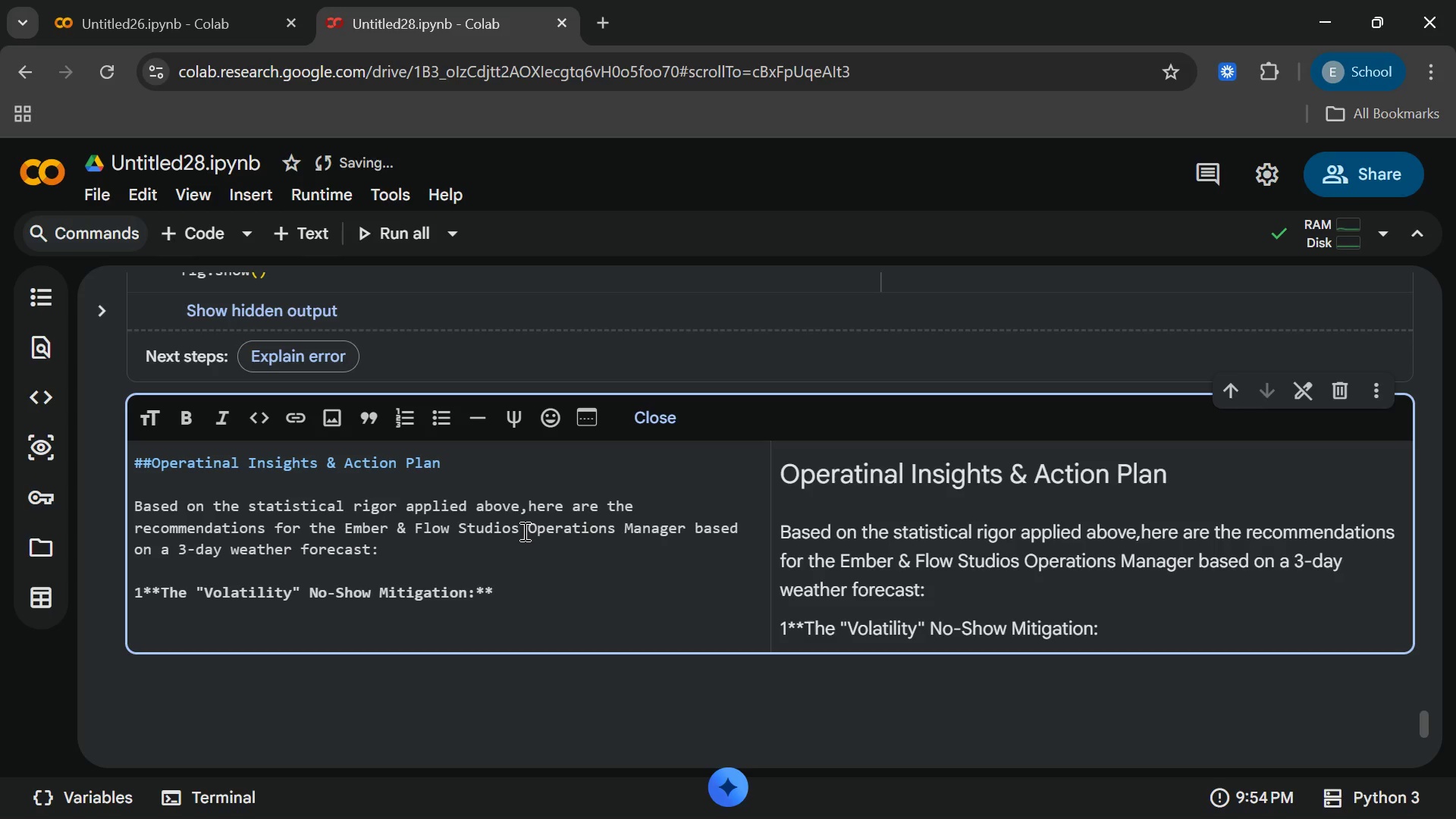 
wait(12.69)
 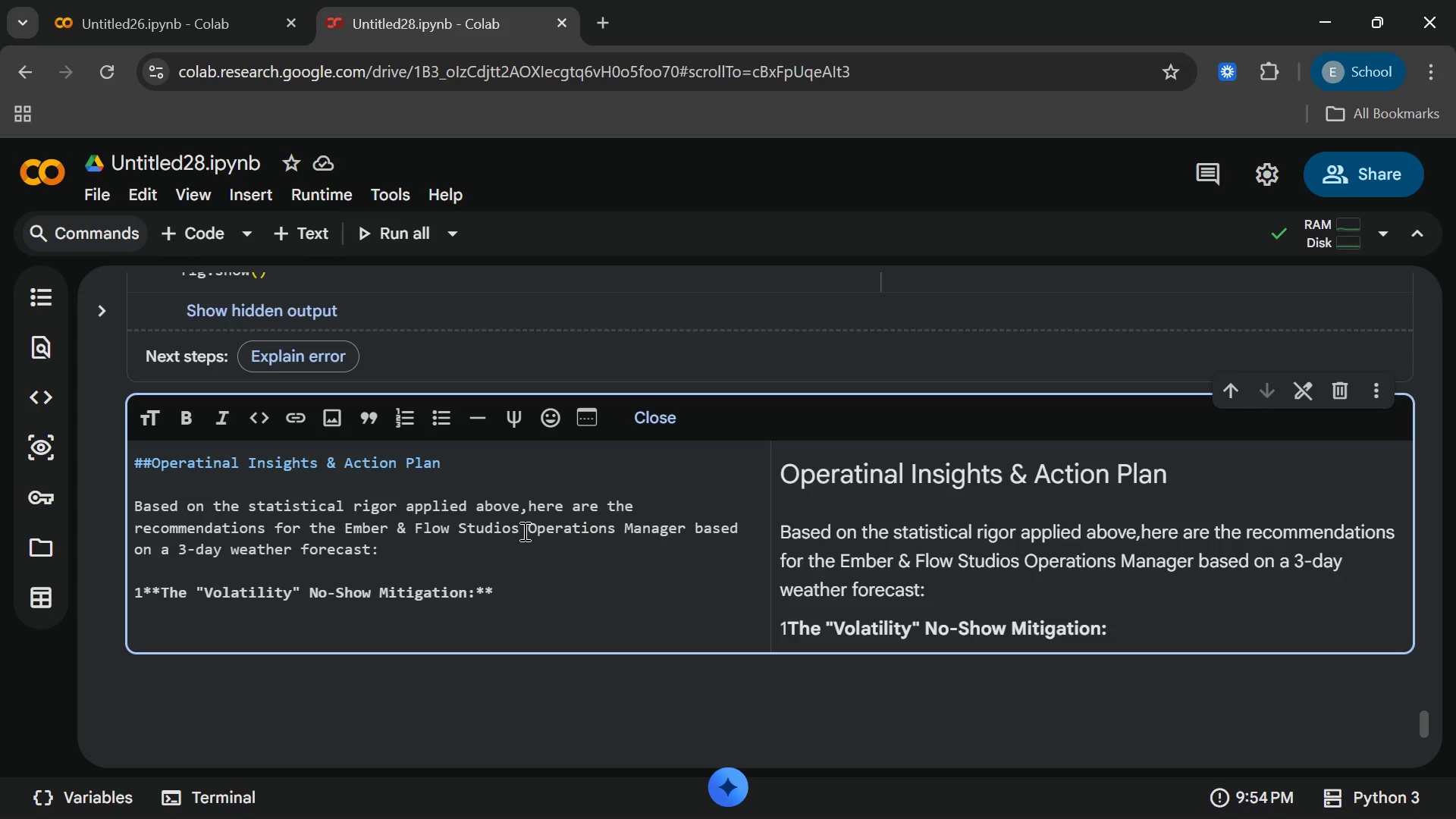 
left_click([140, 599])
 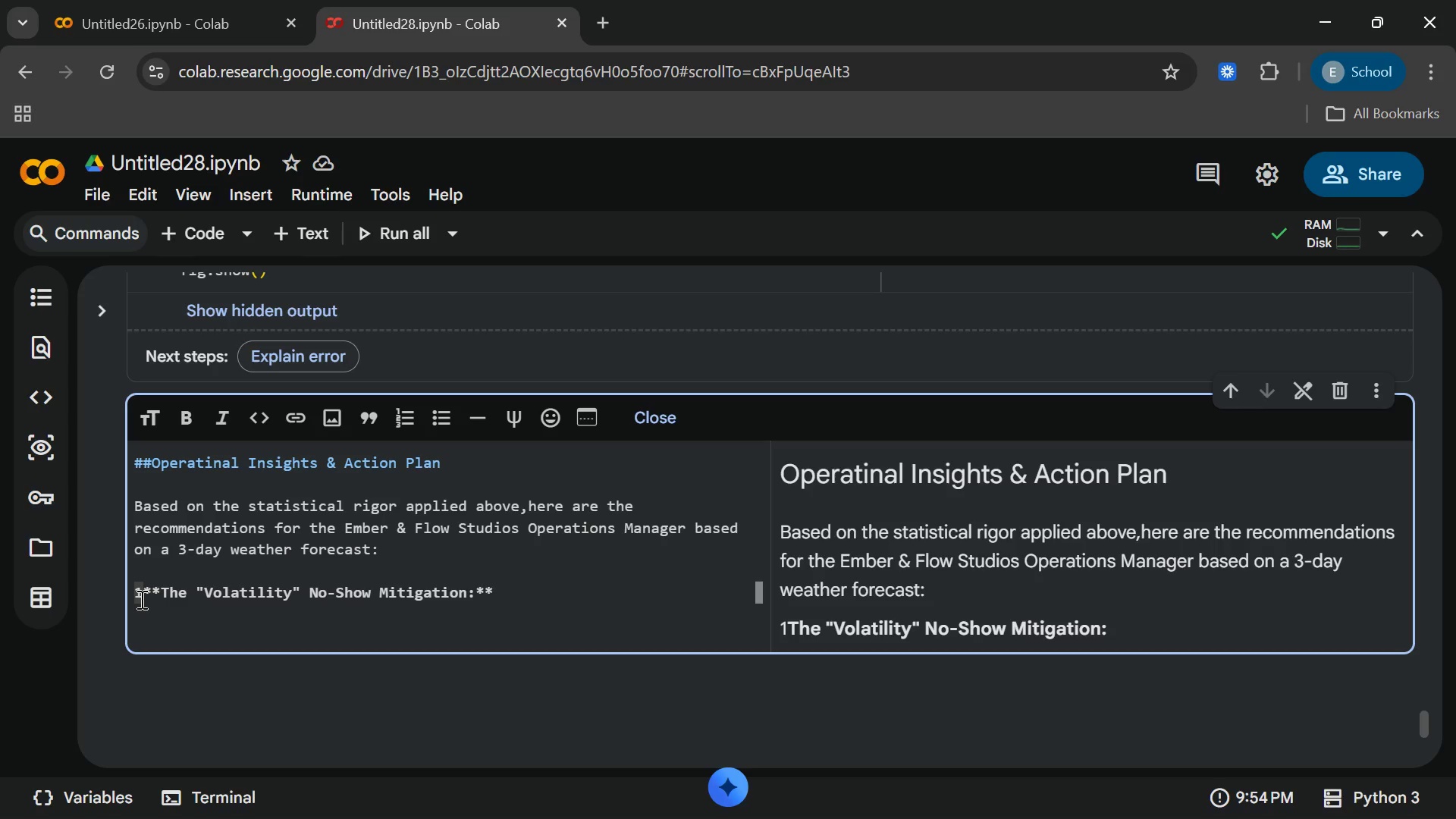 
key(Period)
 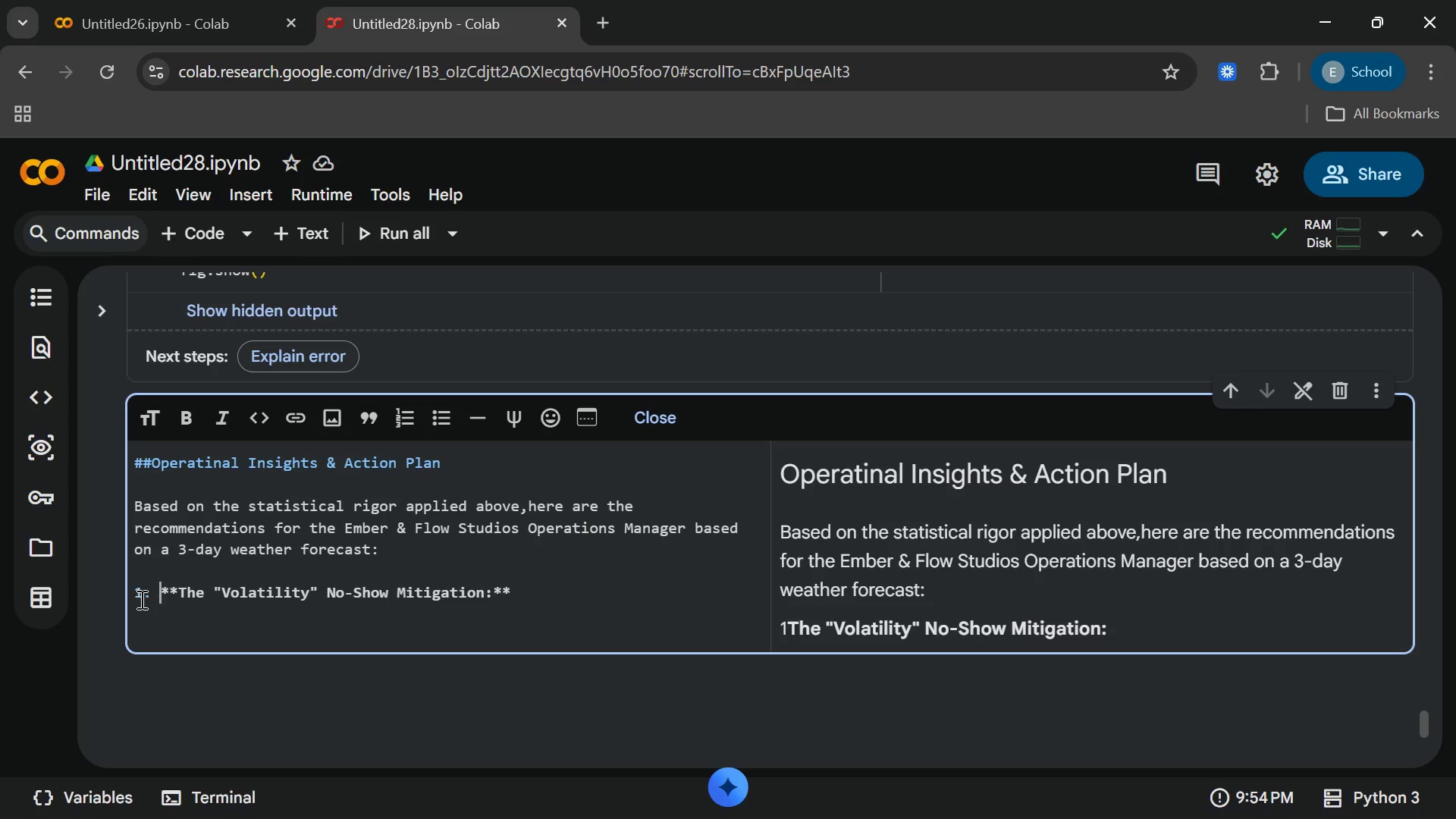 
key(Space)
 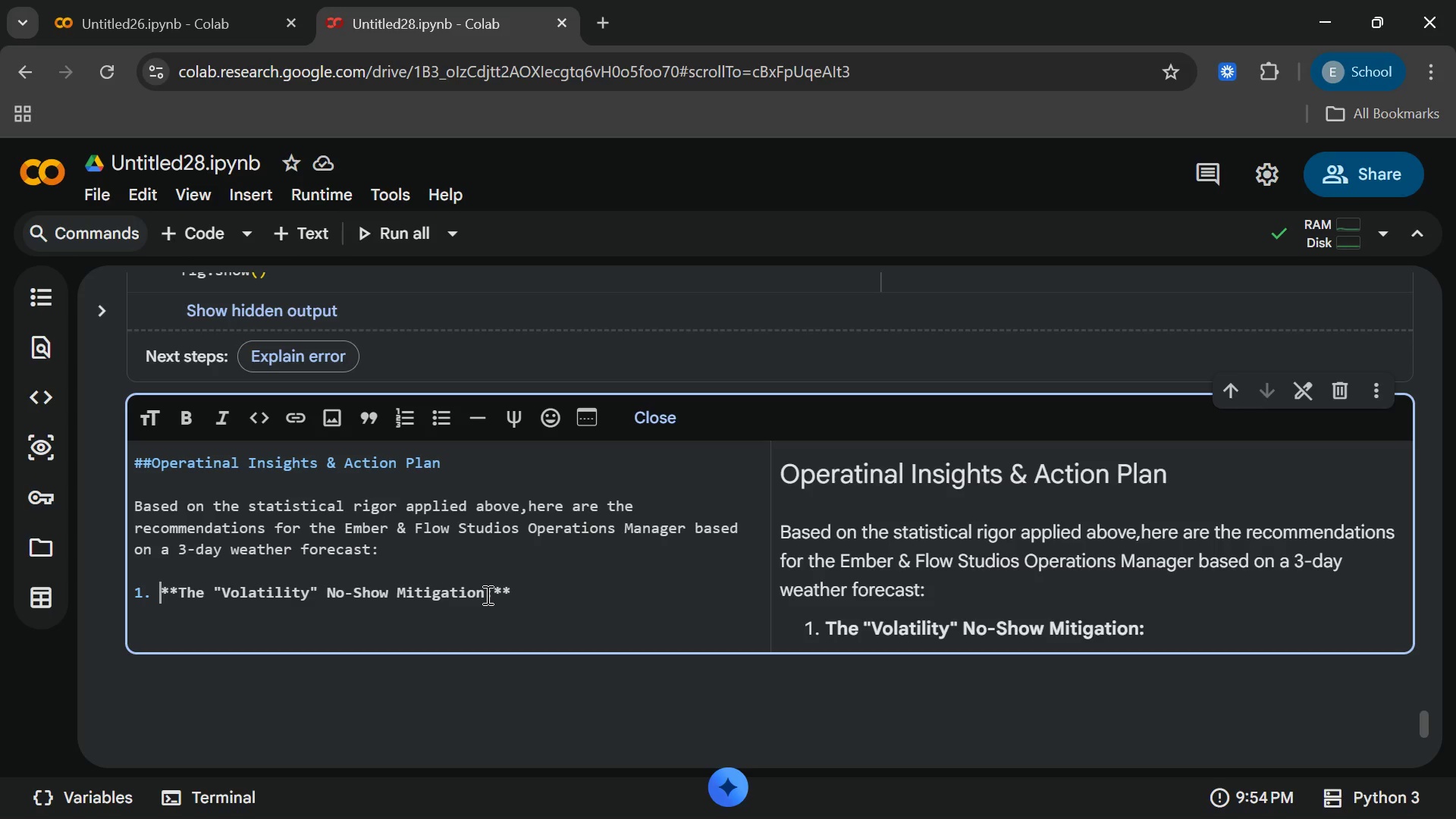 
left_click([536, 592])
 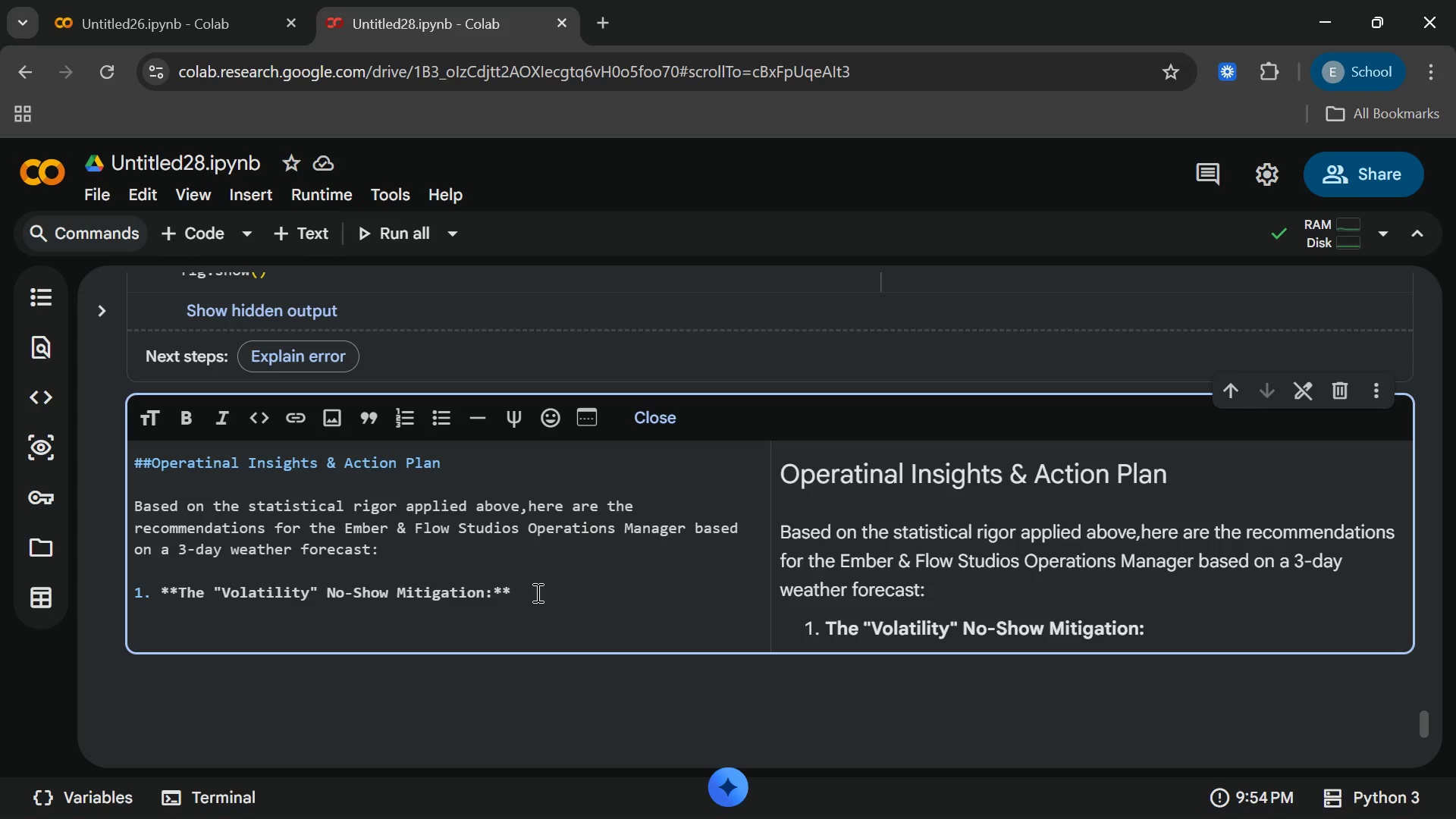 
type( the)
 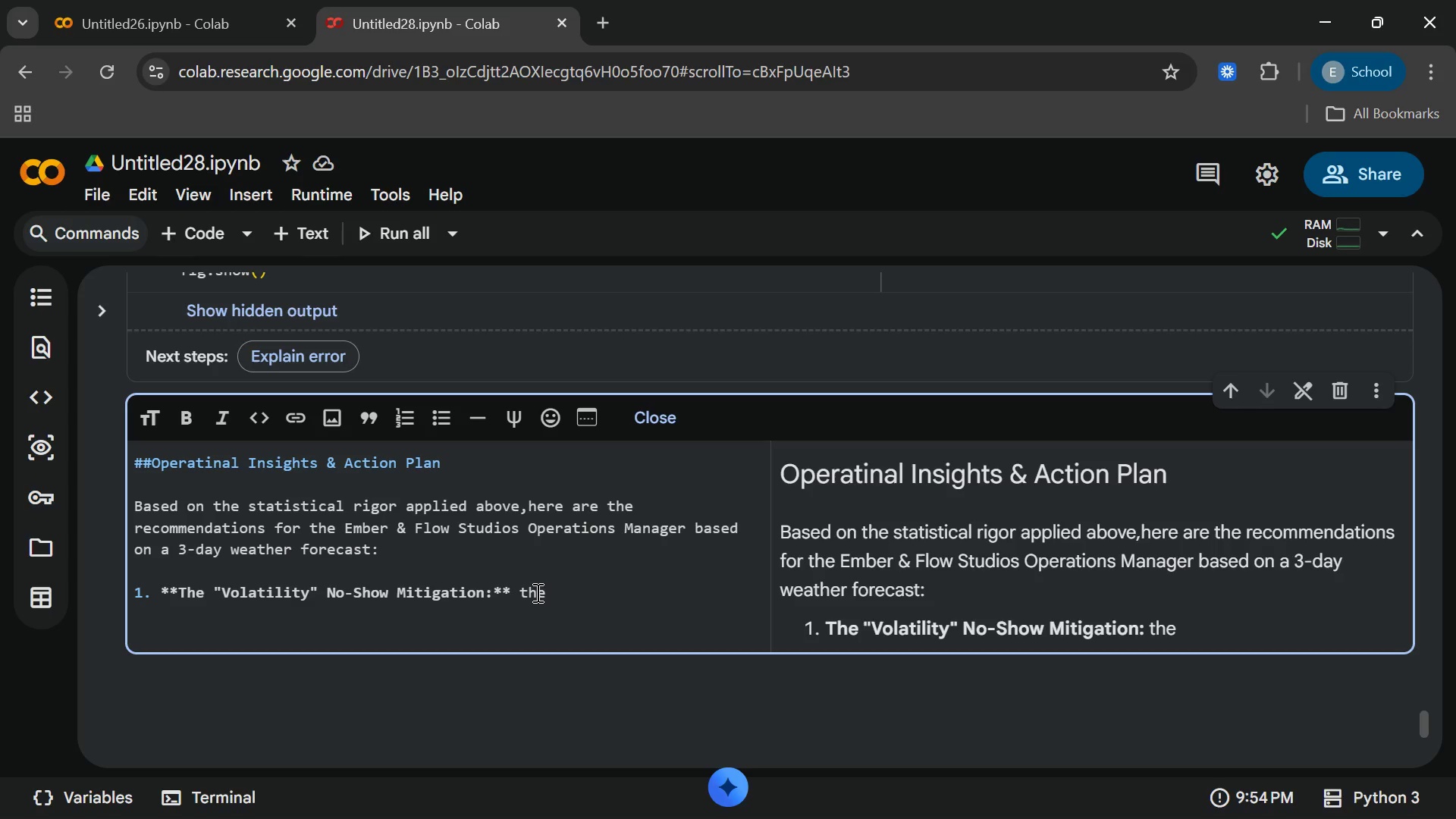 
type(regression)
 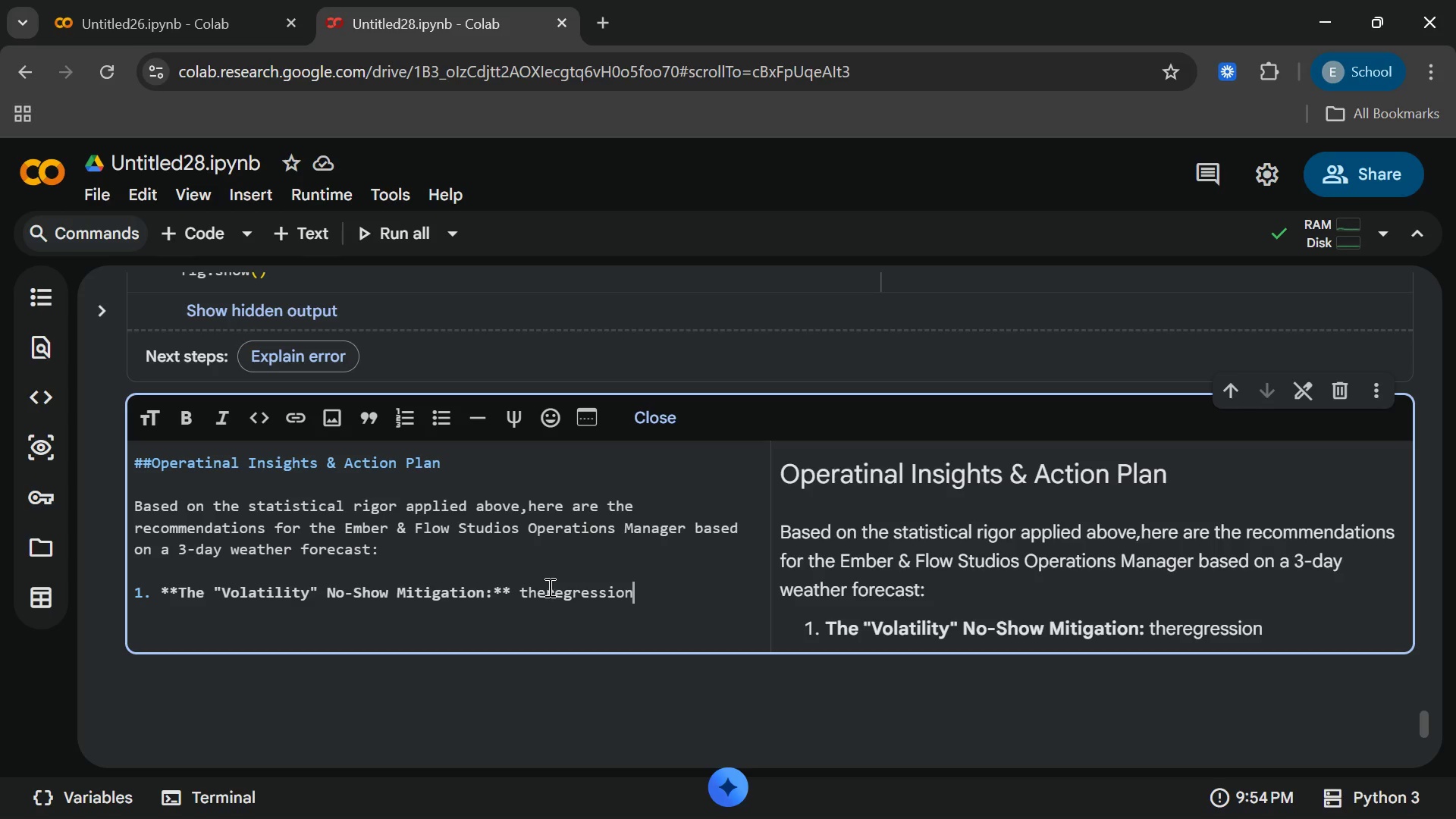 
left_click([547, 589])
 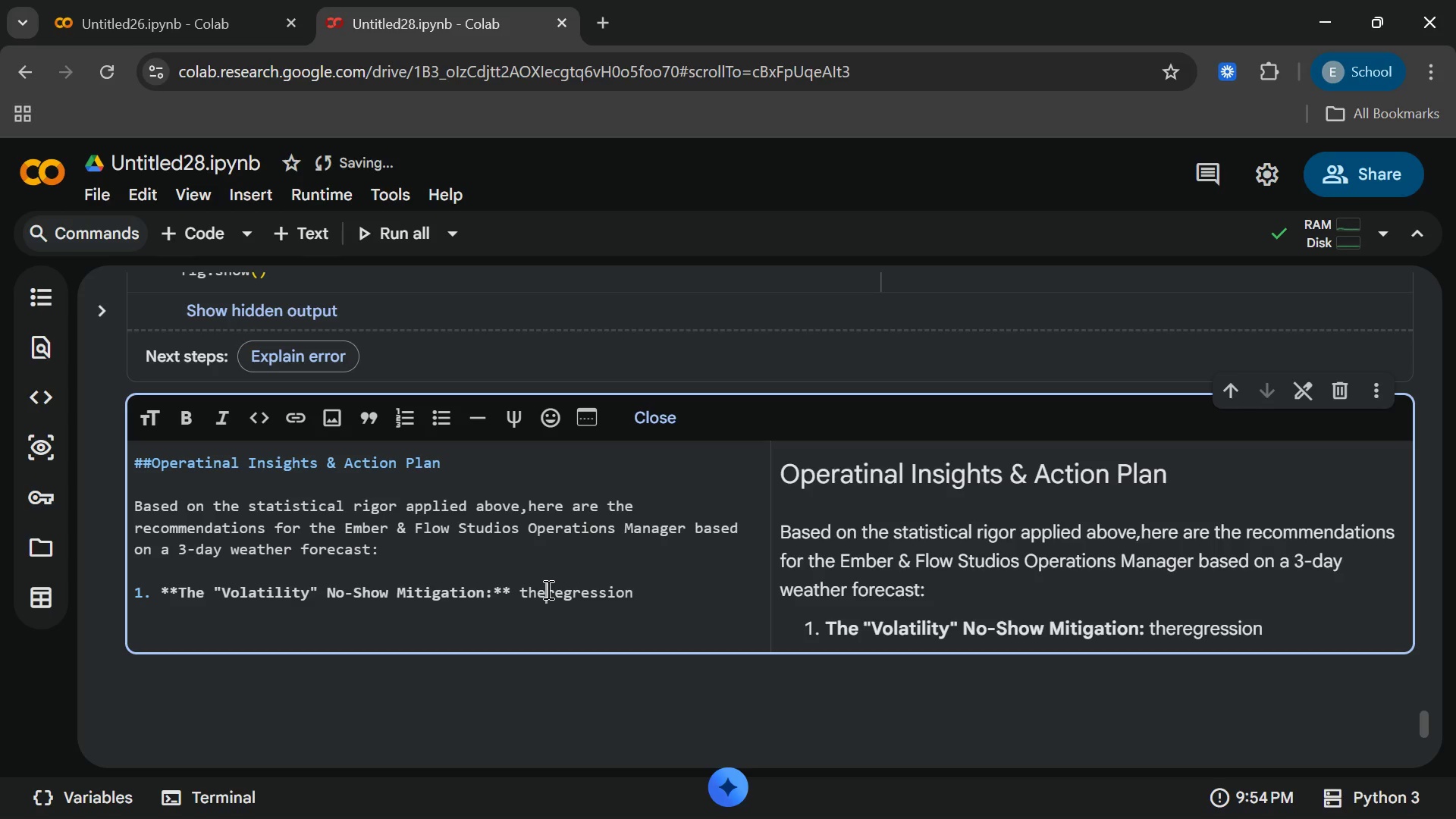 
key(Space)
 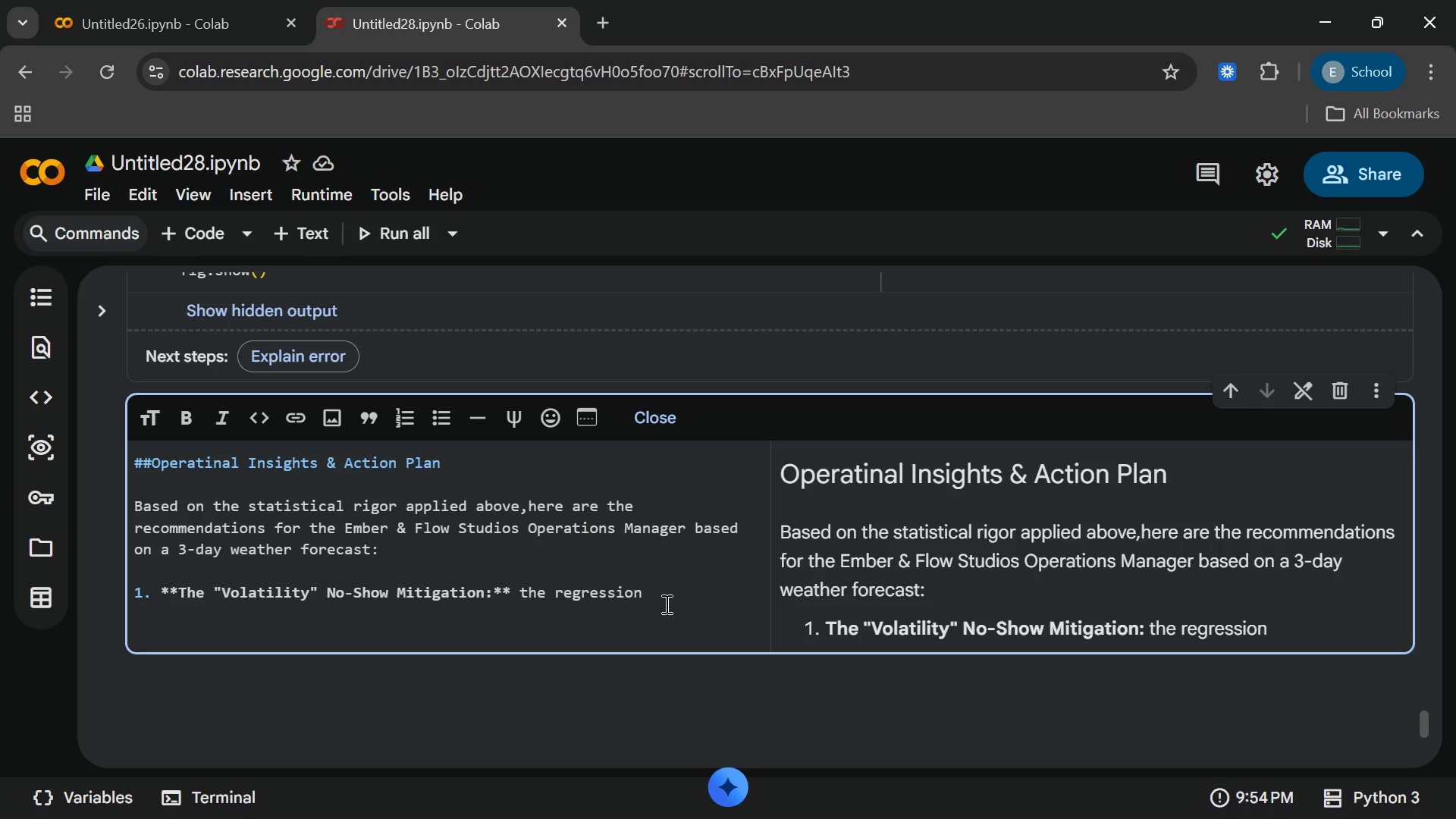 
wait(8.66)
 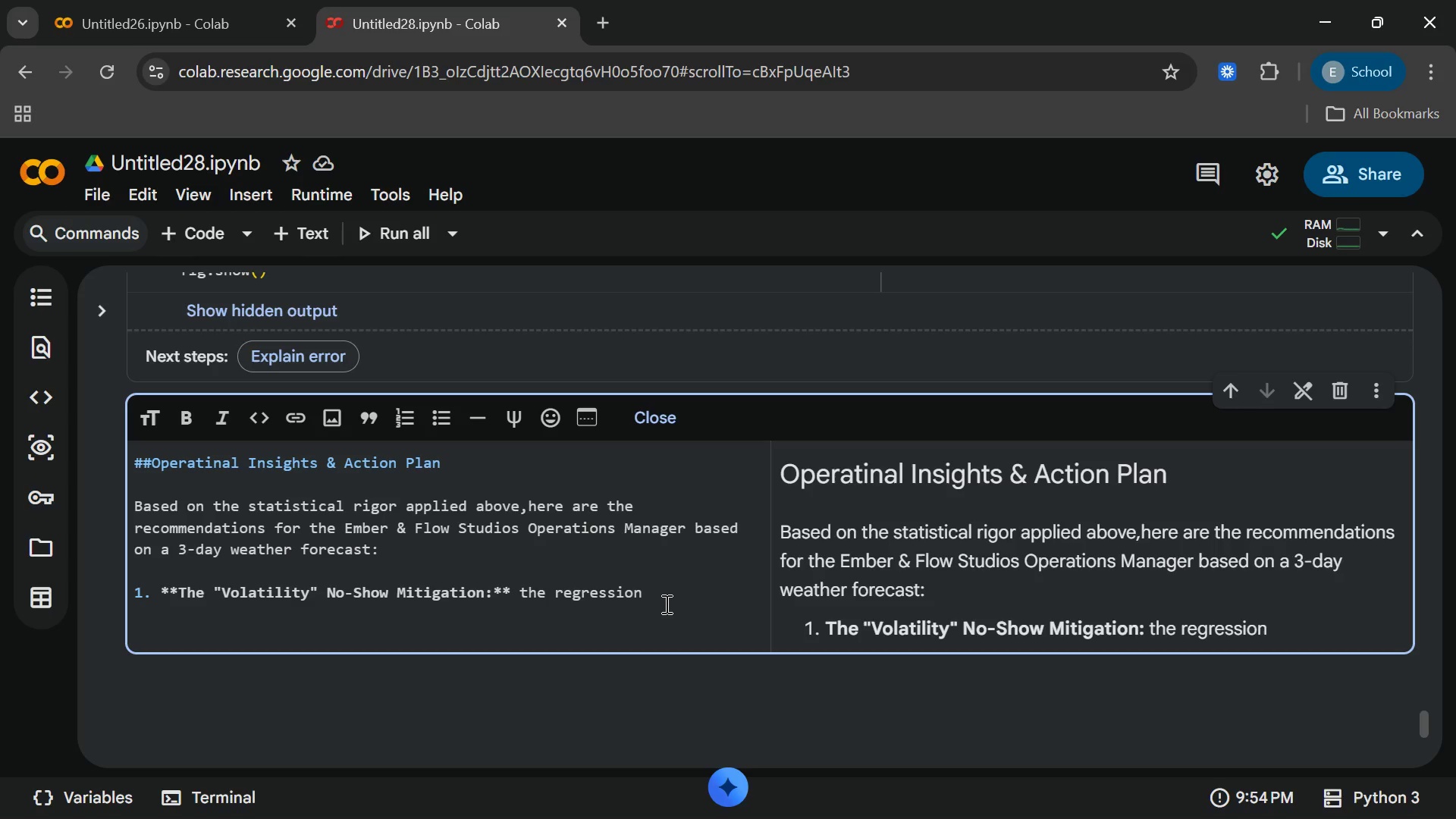 
left_click([665, 604])
 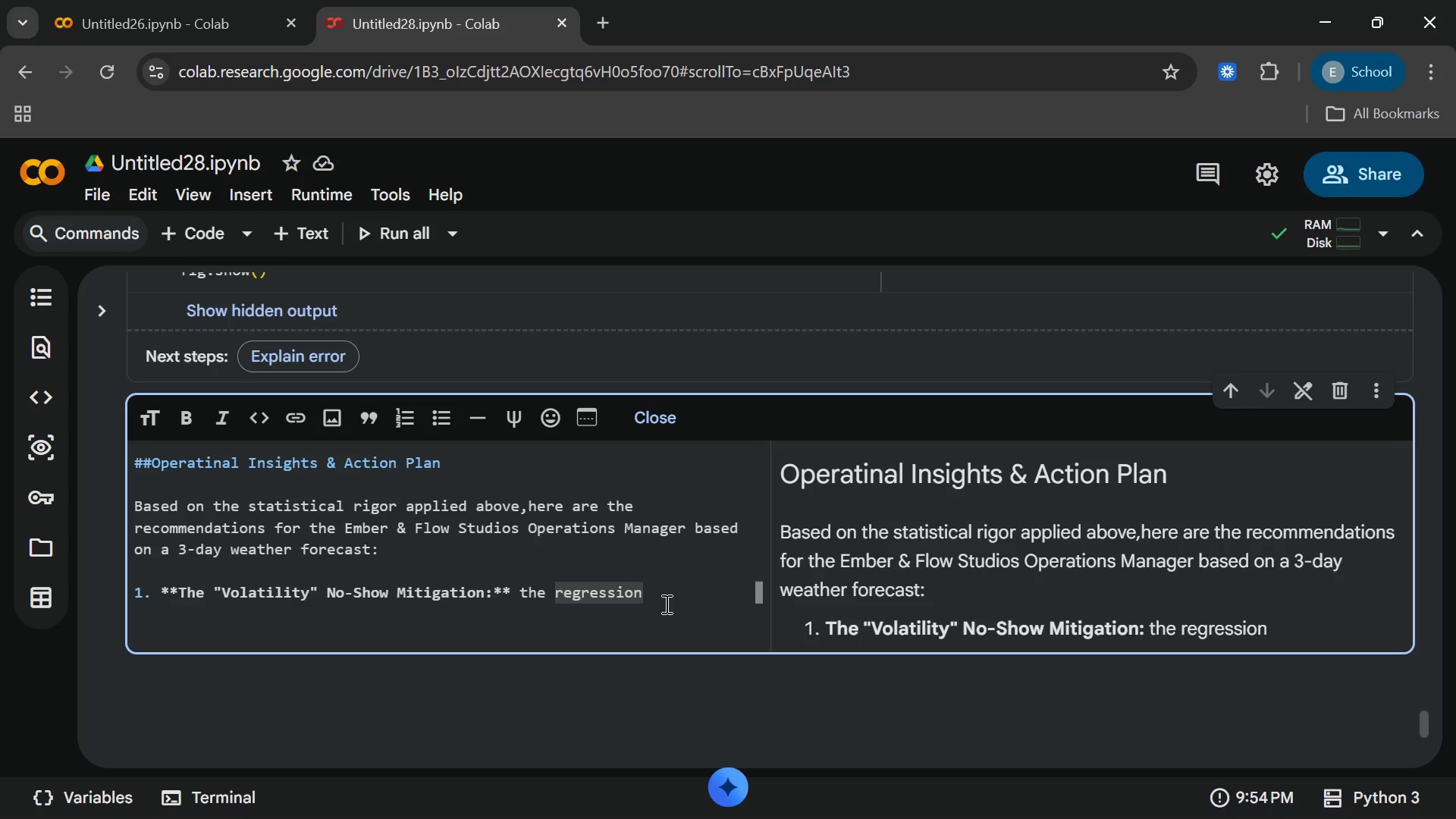 
type( analysis proves)
 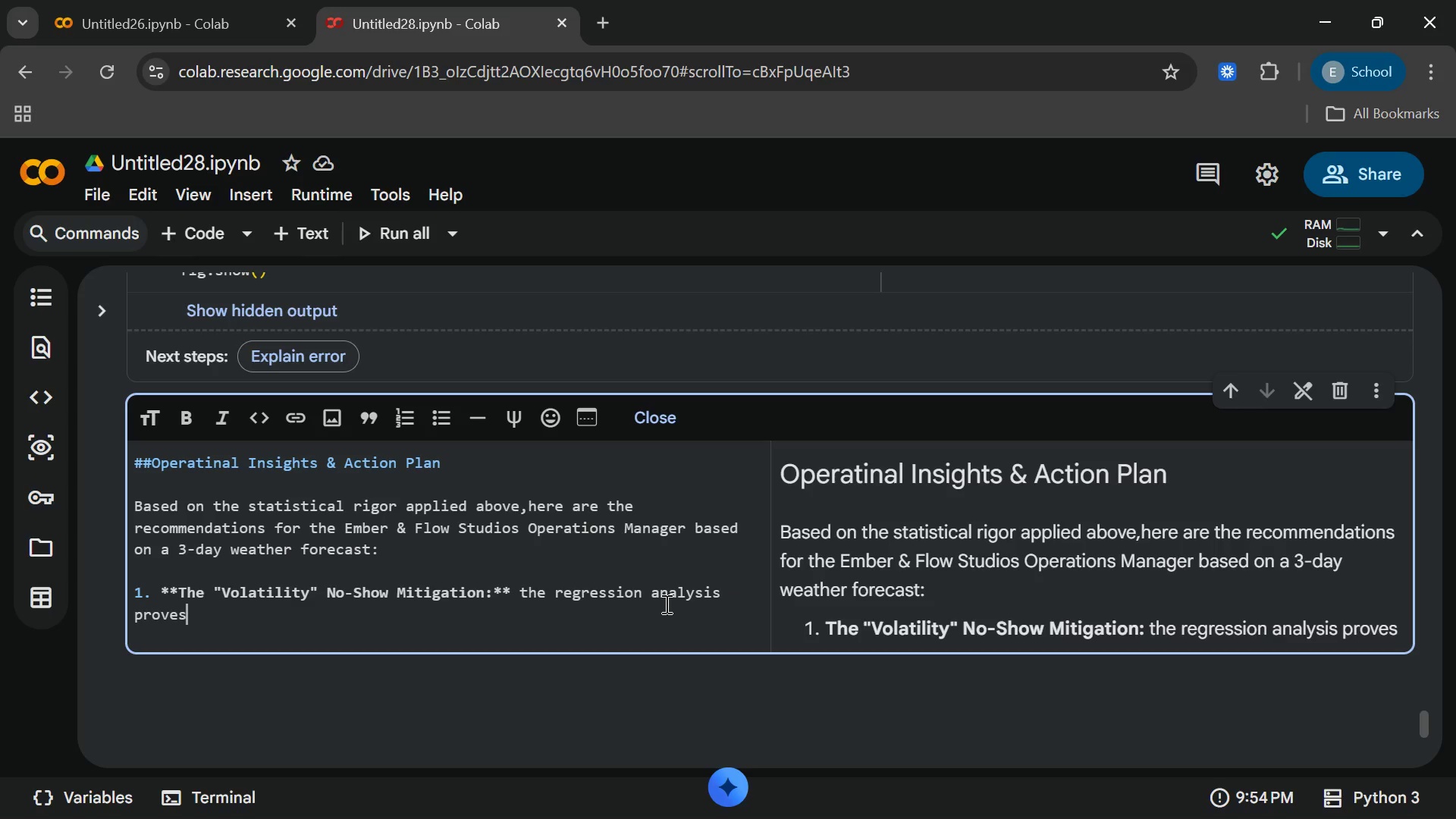 
type( that)
 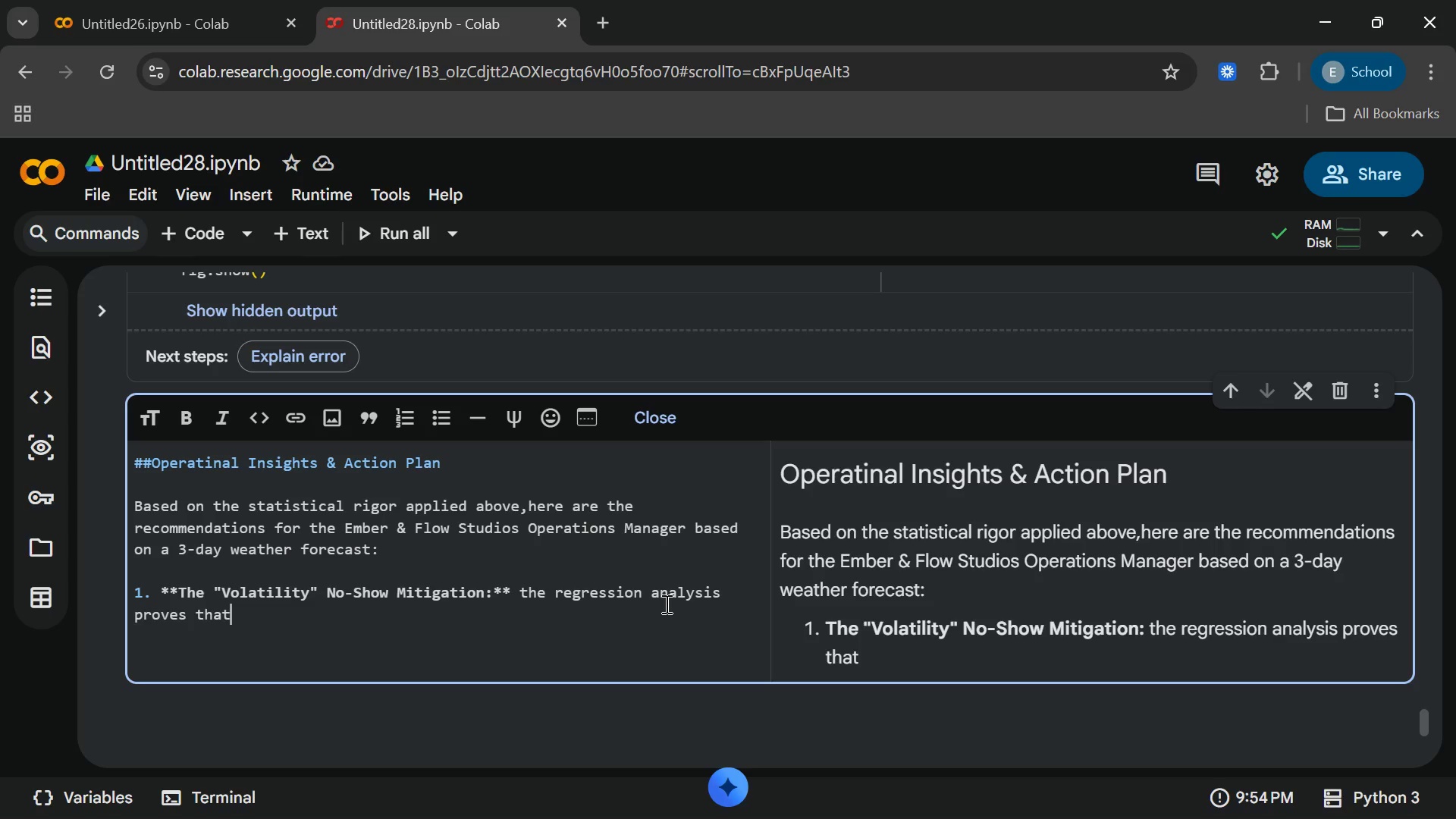 
wait(9.25)
 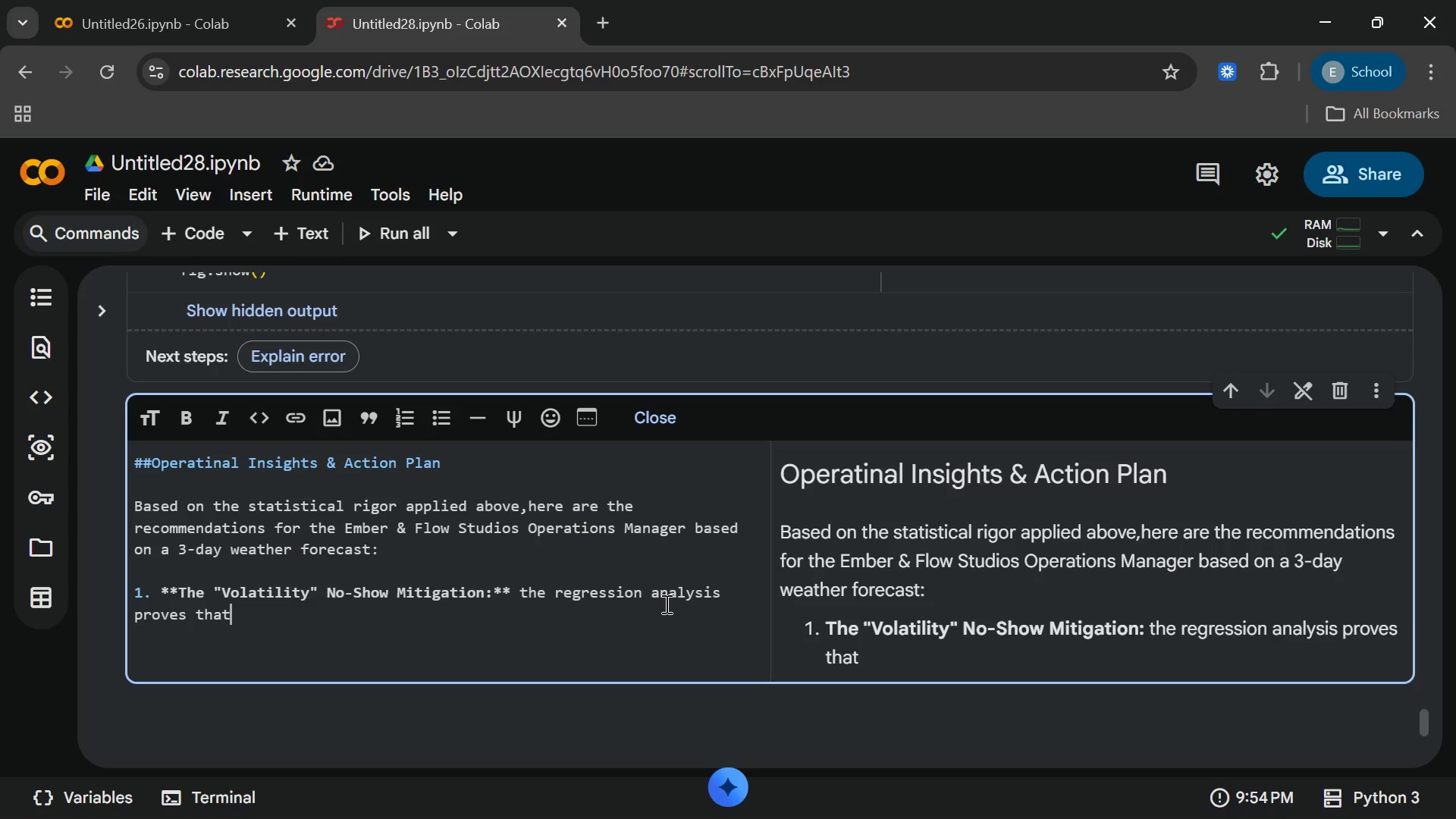 
type( day-over-day temperature)
 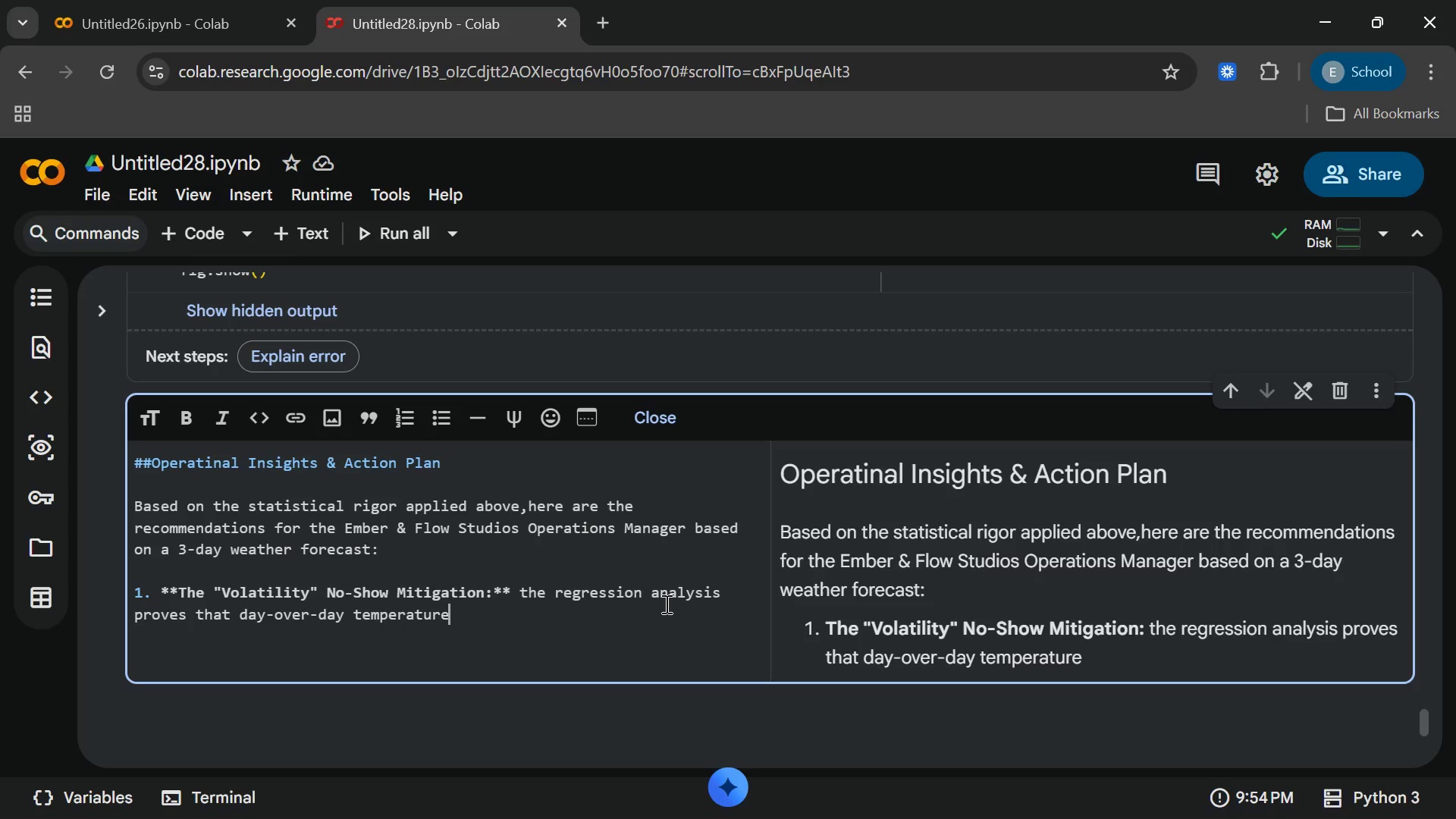 
type( ps)
key(Backspace)
key(Backspace)
type(spikes)
 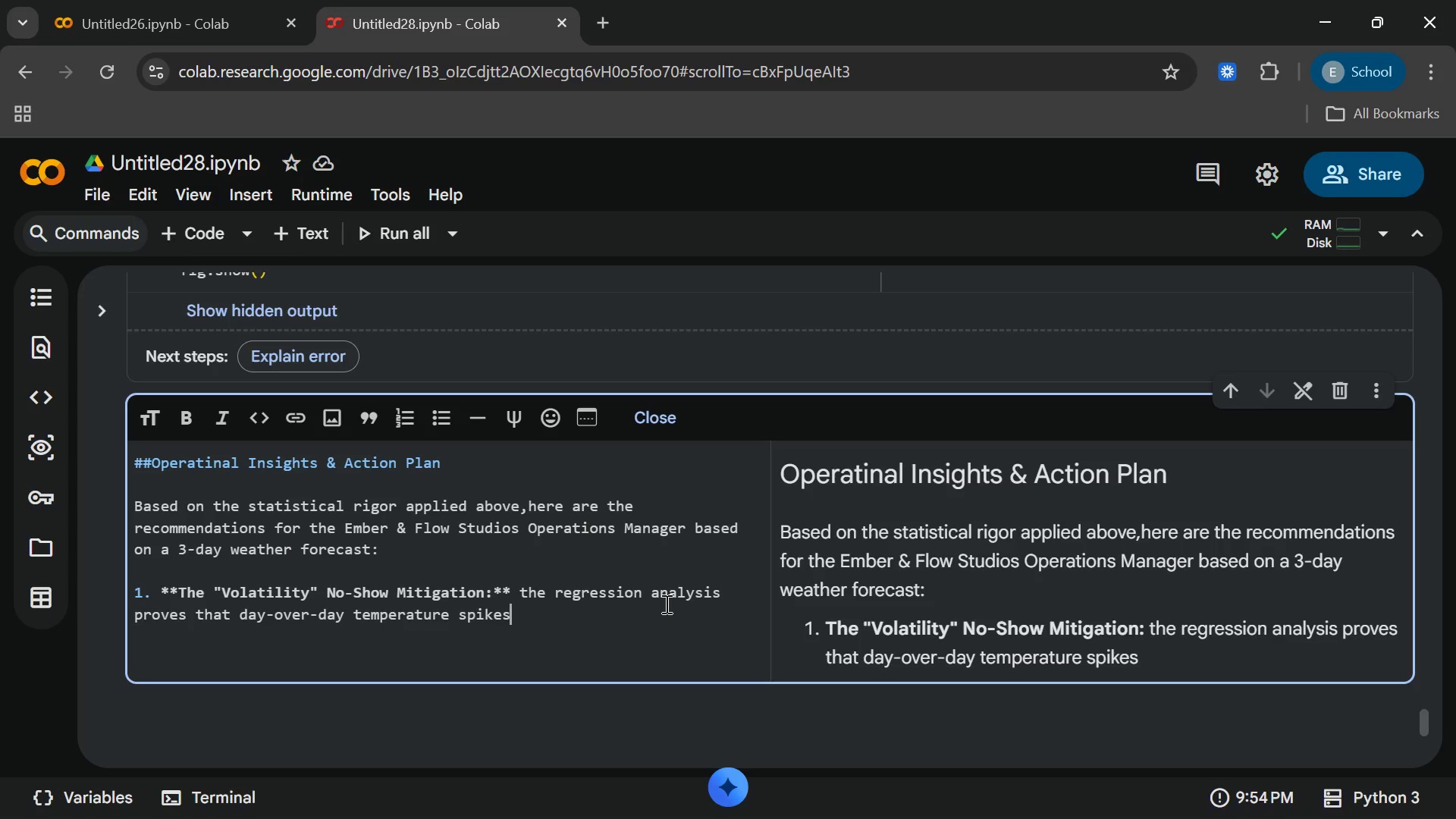 
wait(5.3)
 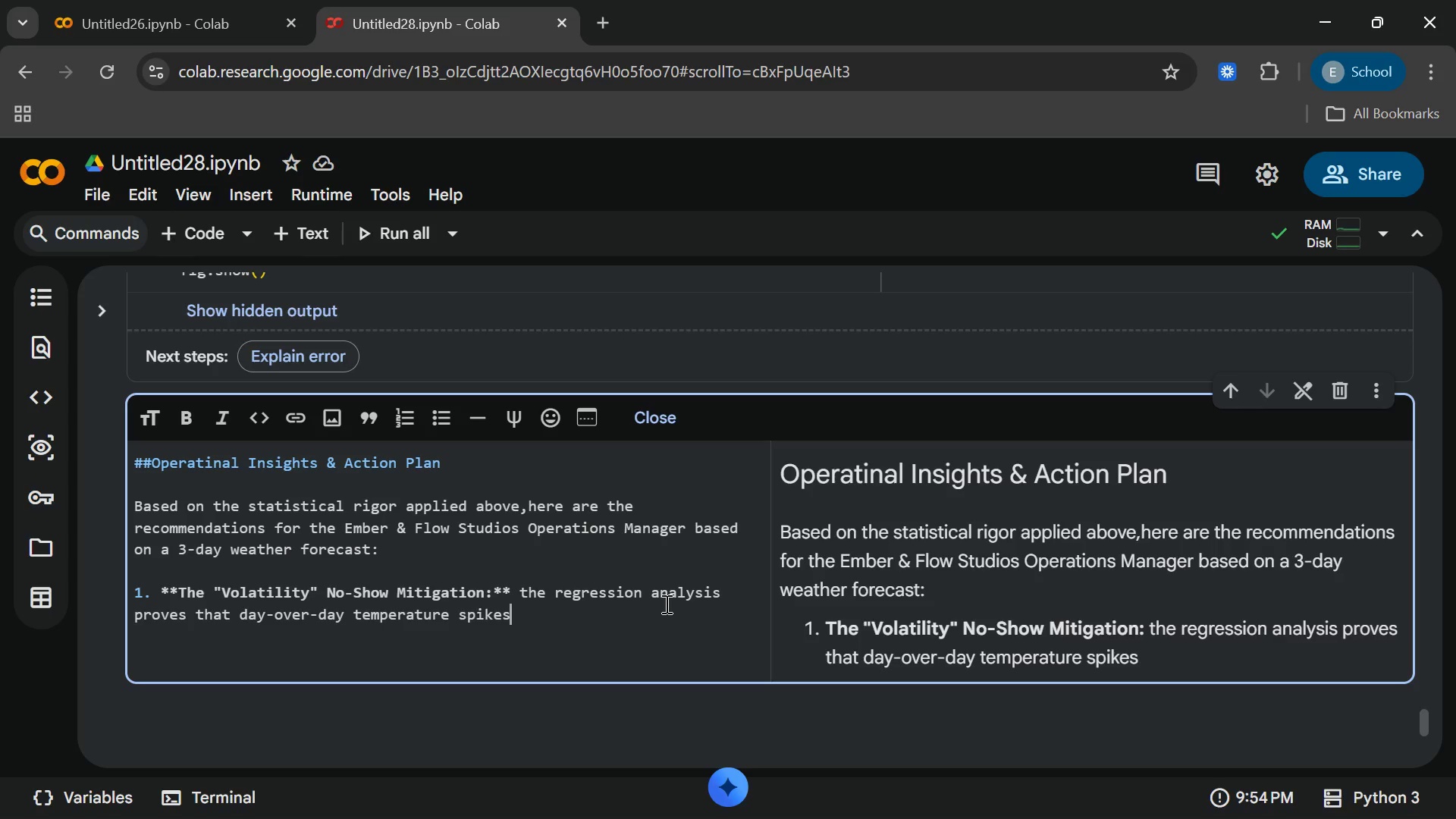 
type(/drops(Volatility) are the primary)
 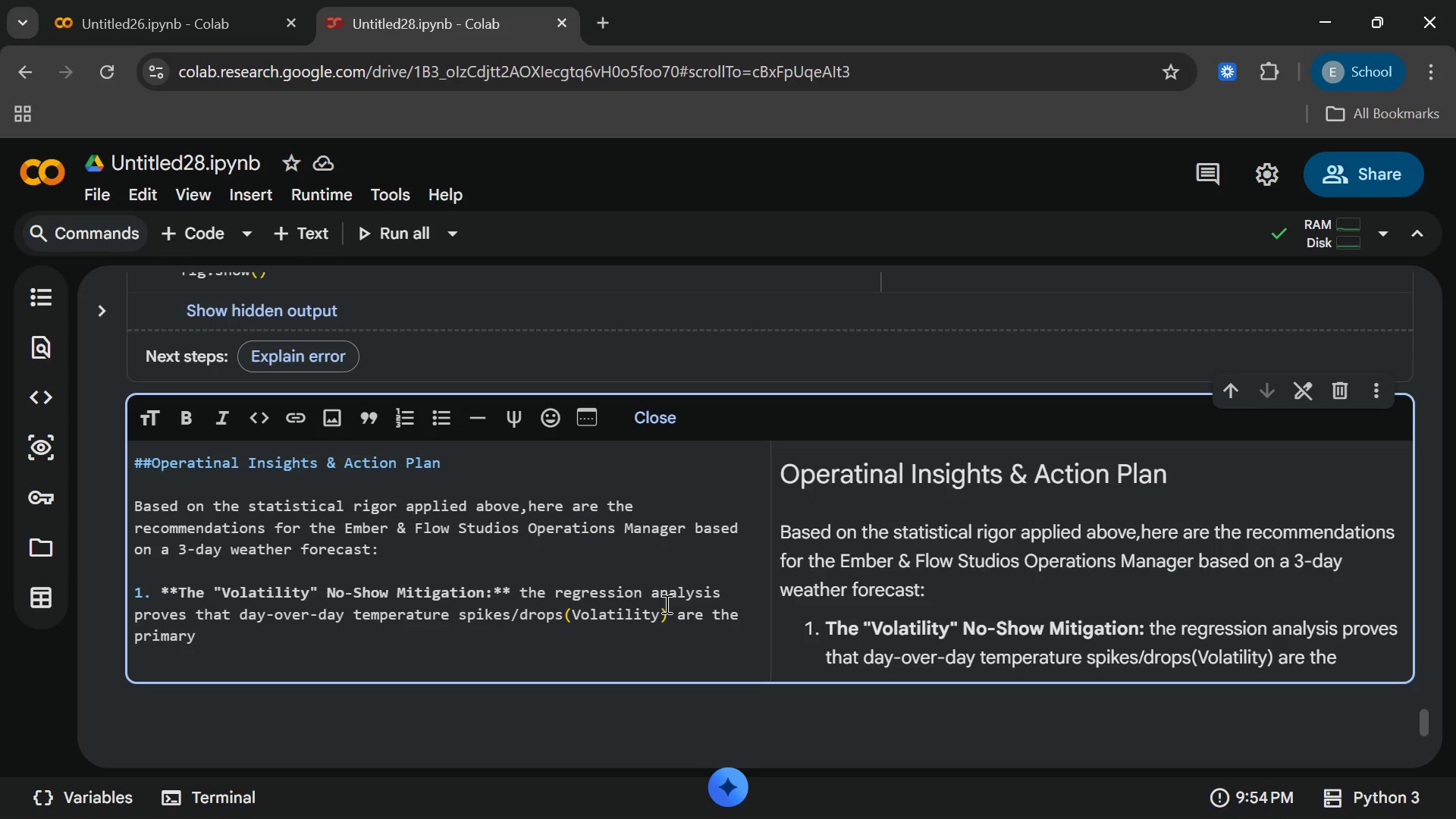 
wait(7.53)
 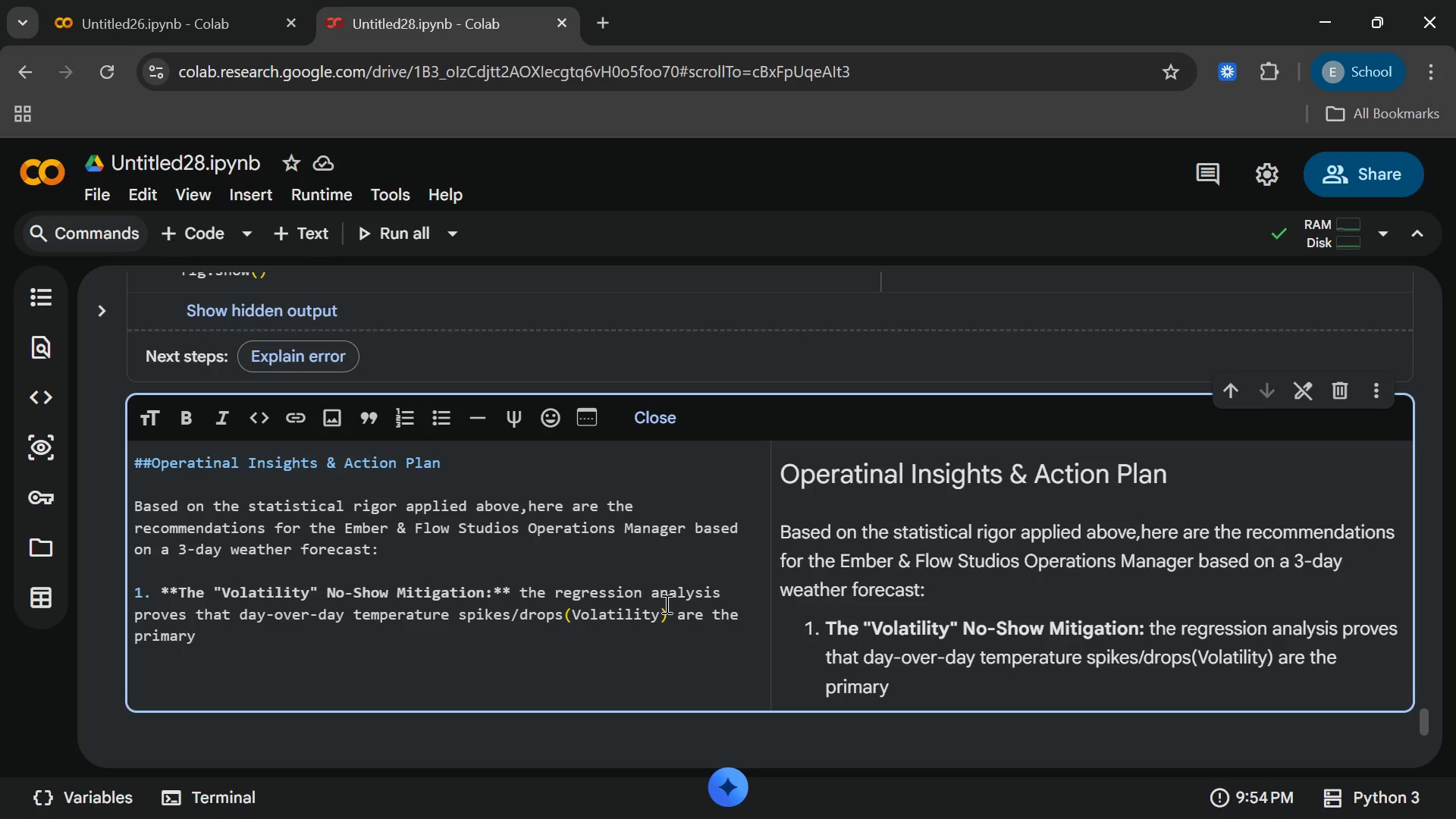 
type(driver)
 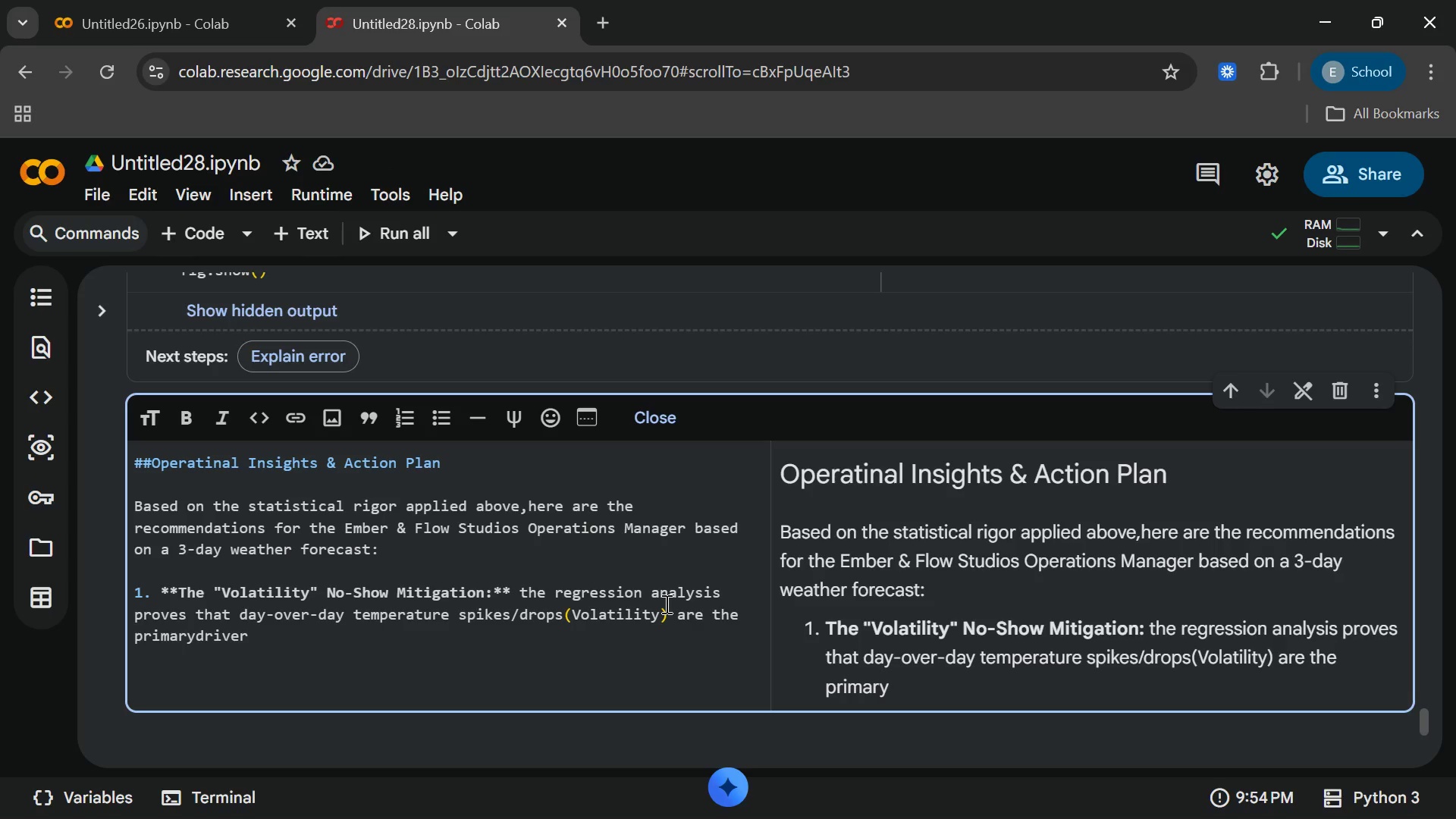 
key(ArrowLeft)
 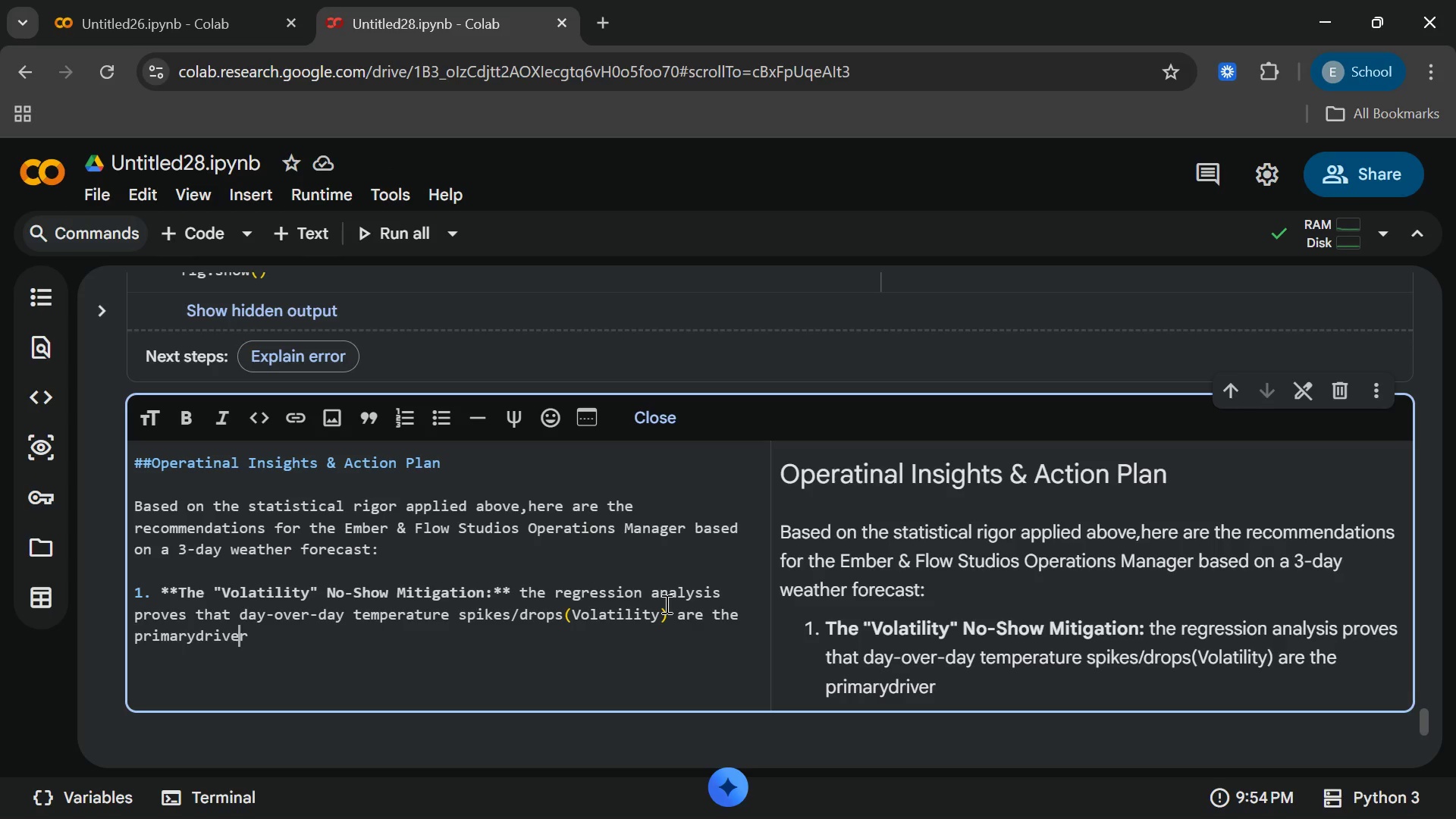 
key(ArrowLeft)
 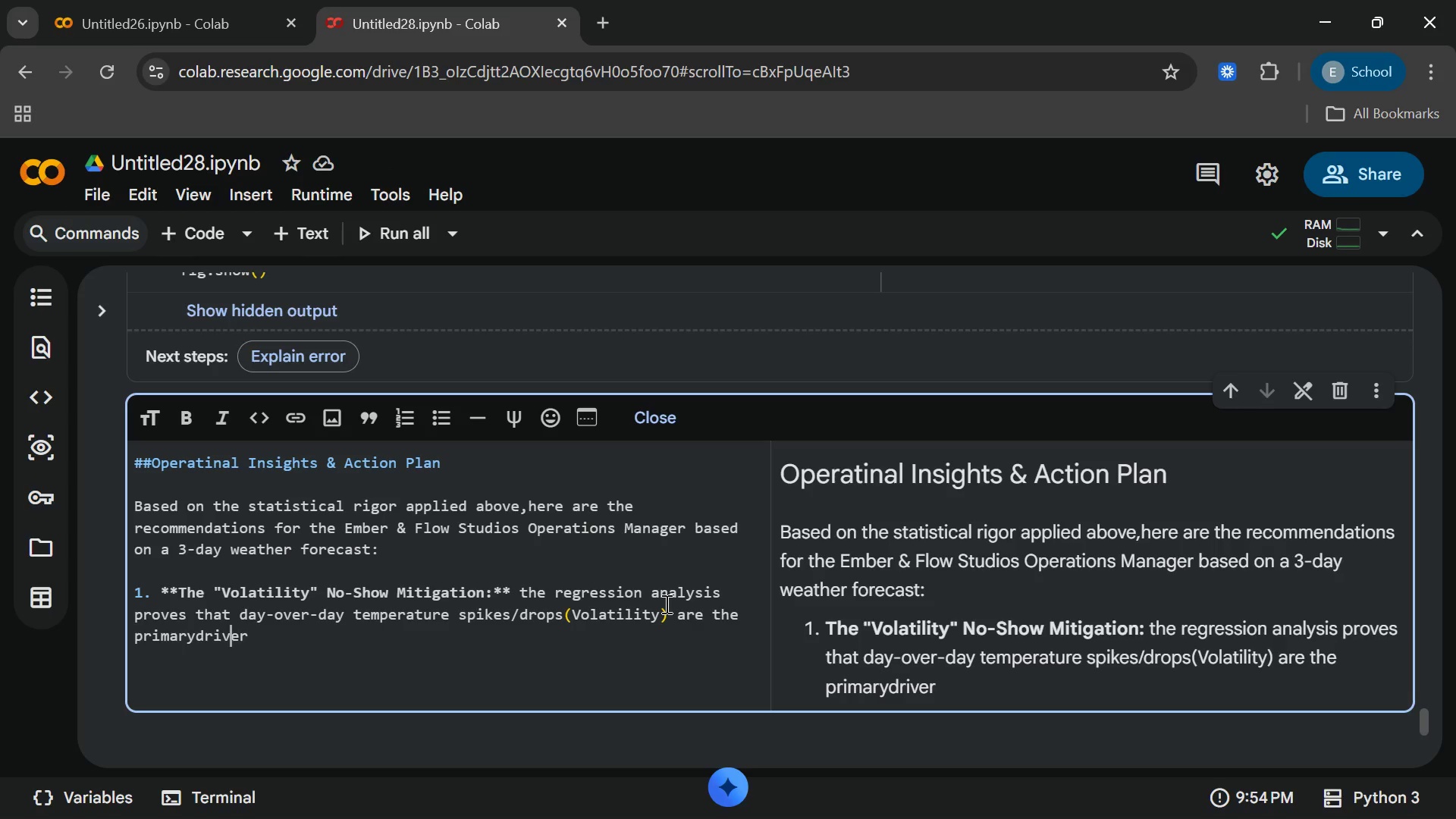 
key(ArrowLeft)
 